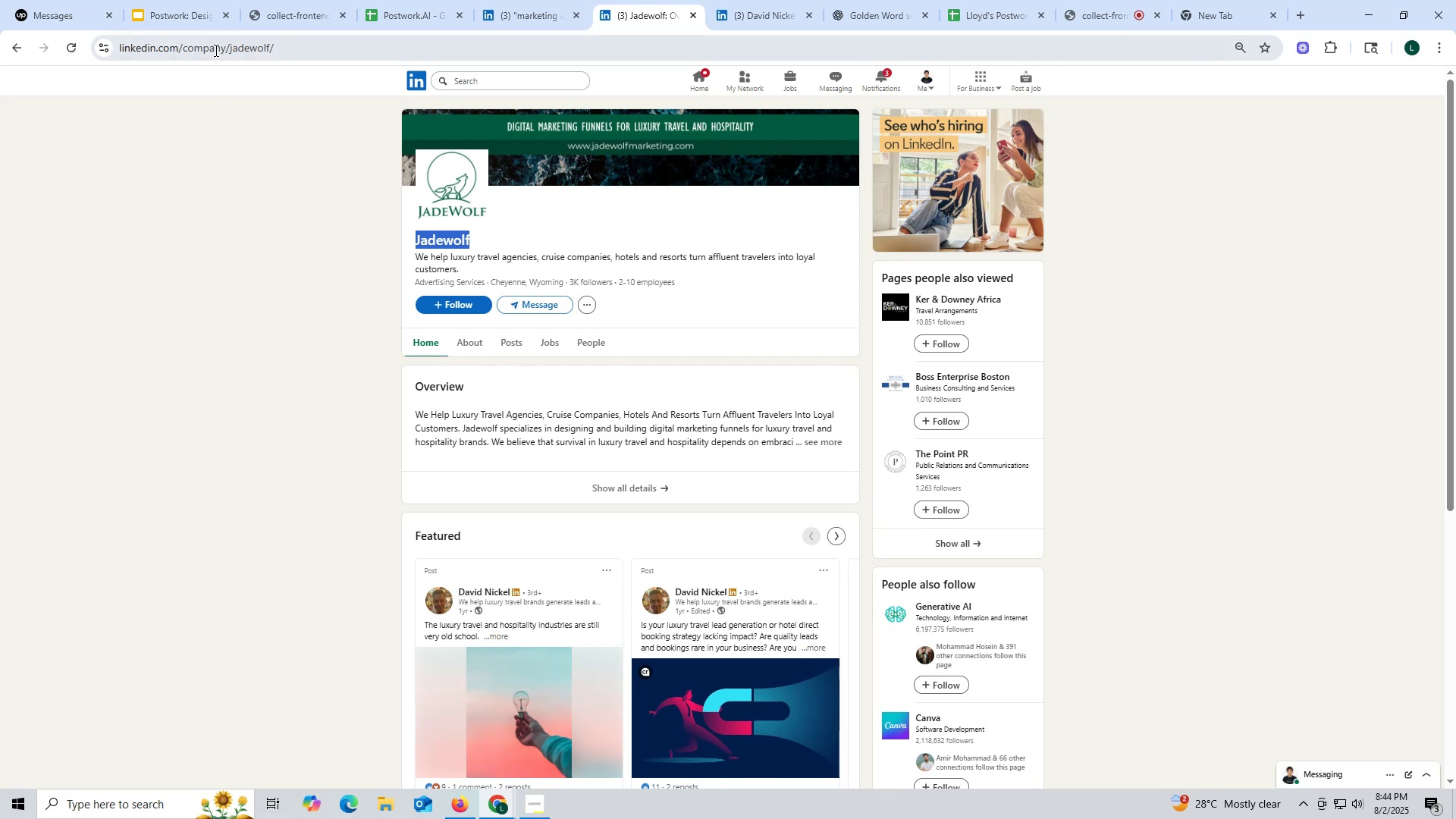 
double_click([215, 48])
 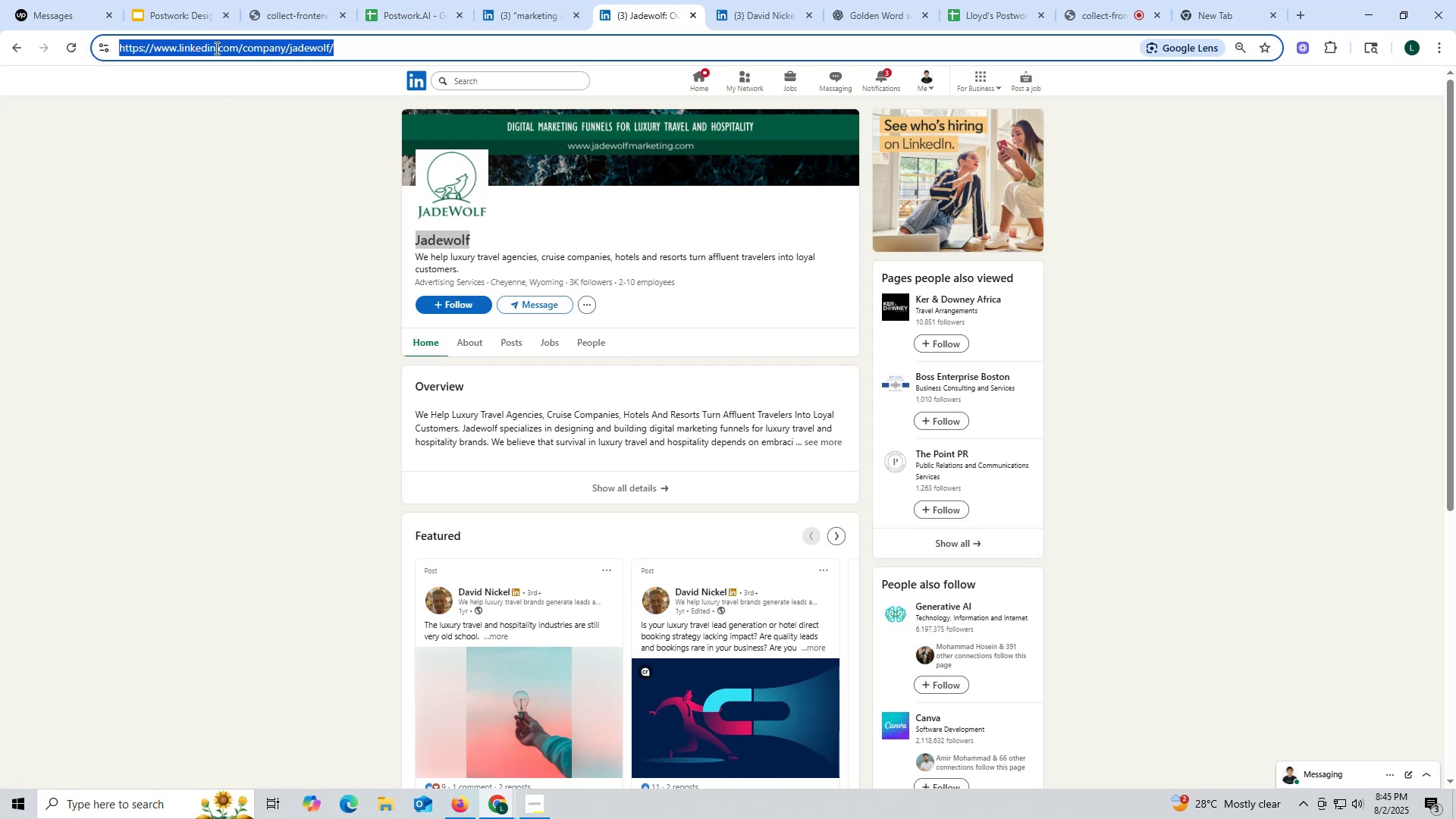 
triple_click([215, 48])
 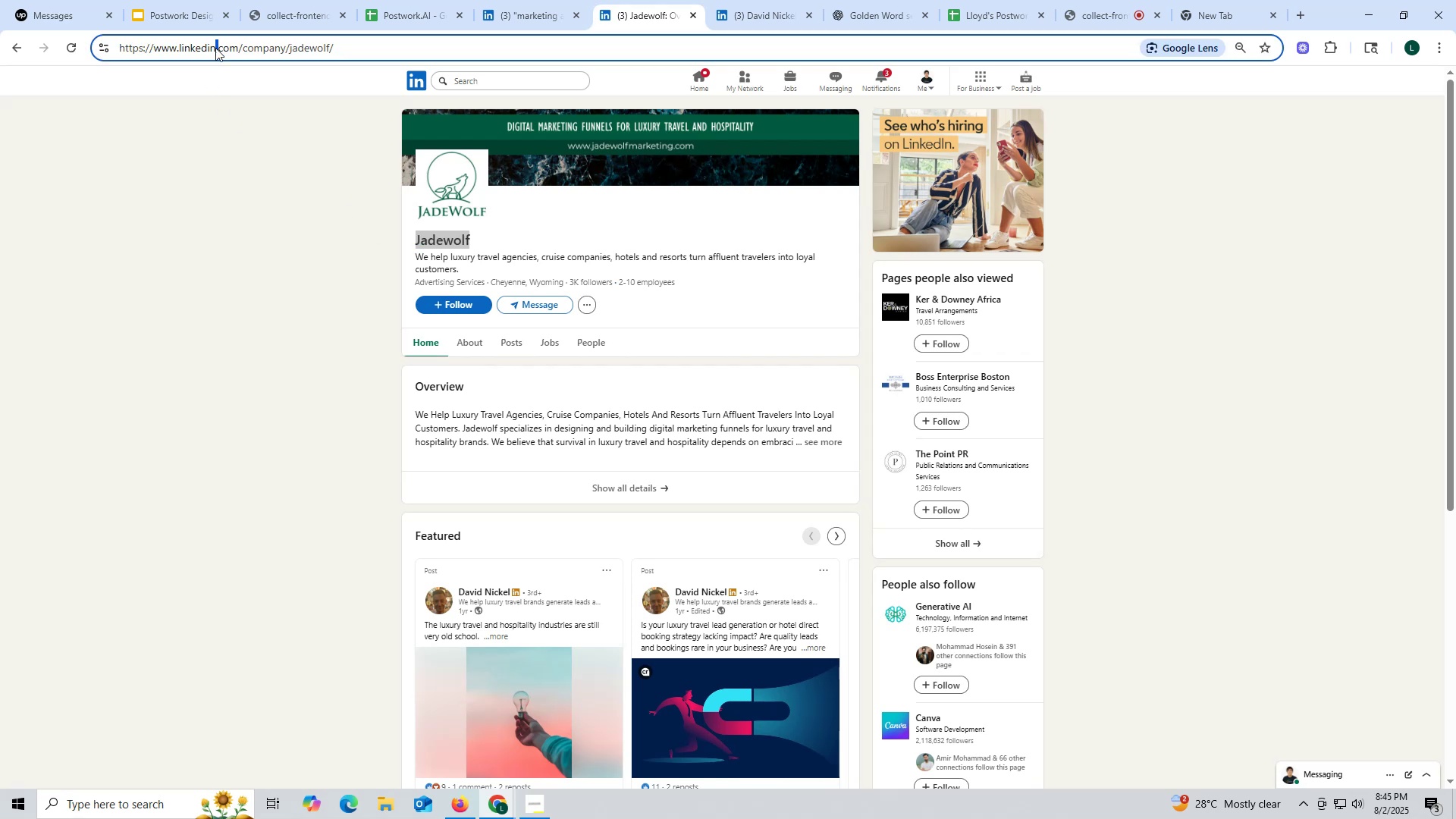 
triple_click([215, 48])
 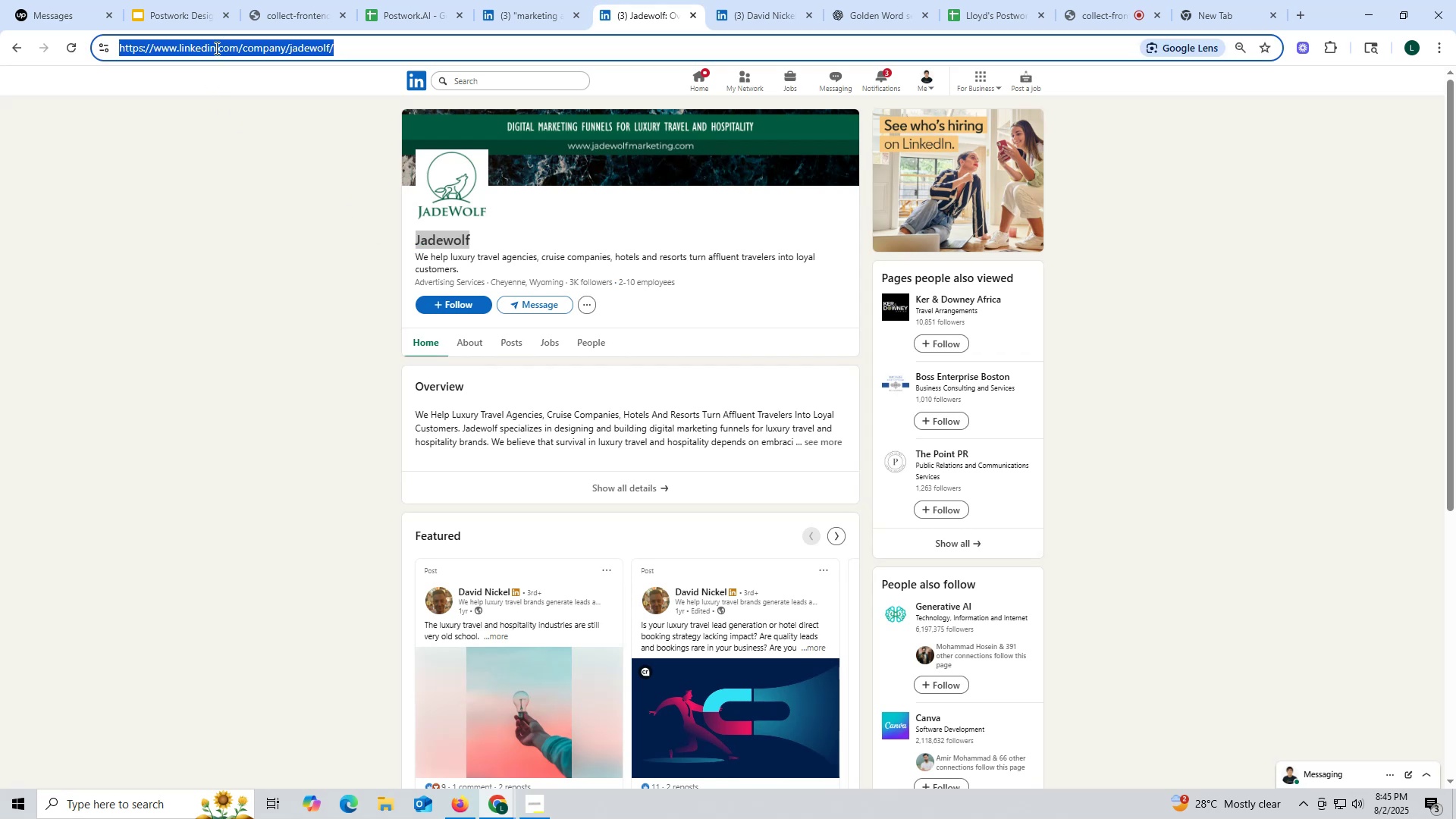 
triple_click([215, 48])
 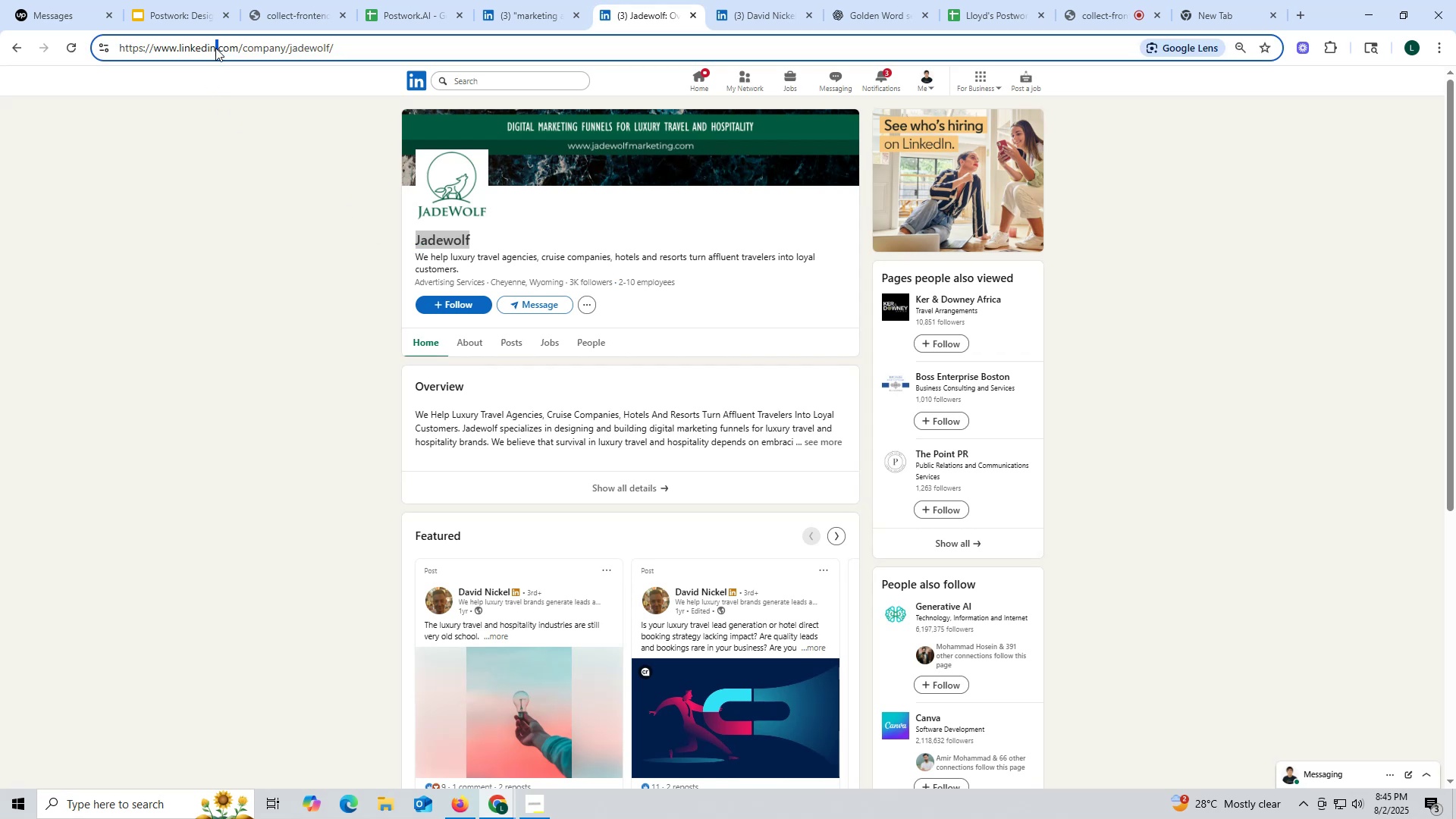 
triple_click([215, 48])
 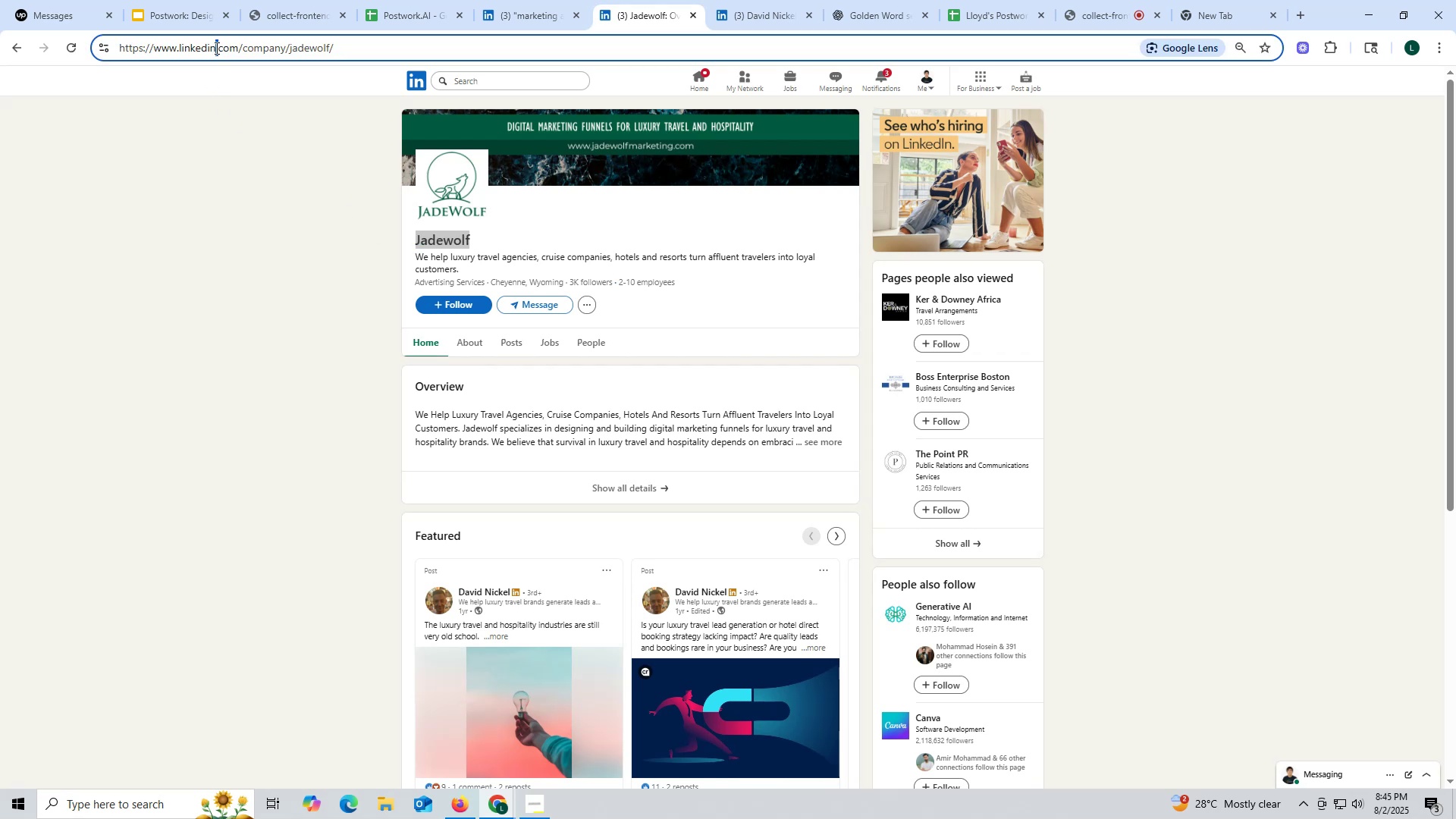 
triple_click([215, 48])
 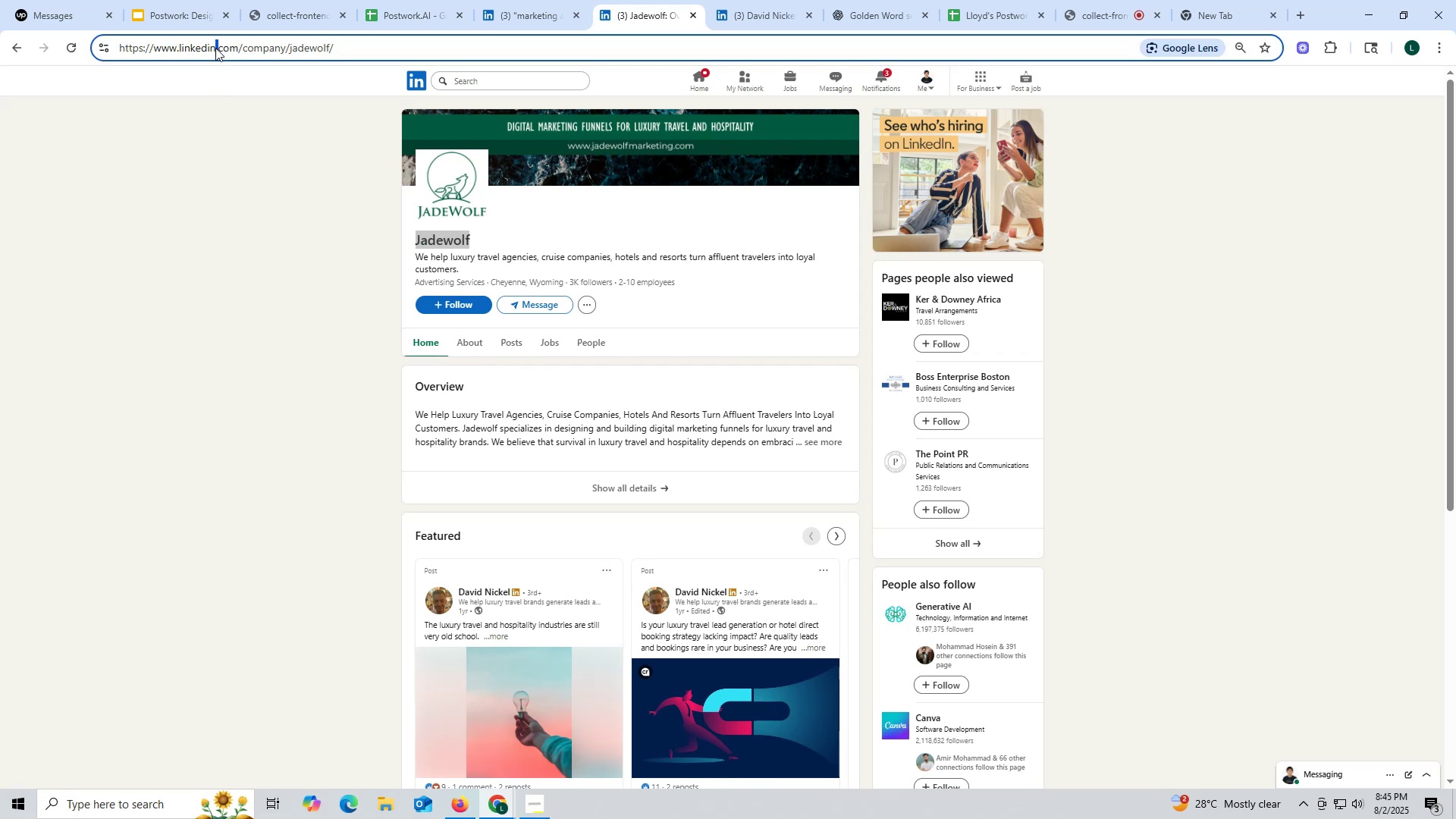 
triple_click([215, 48])
 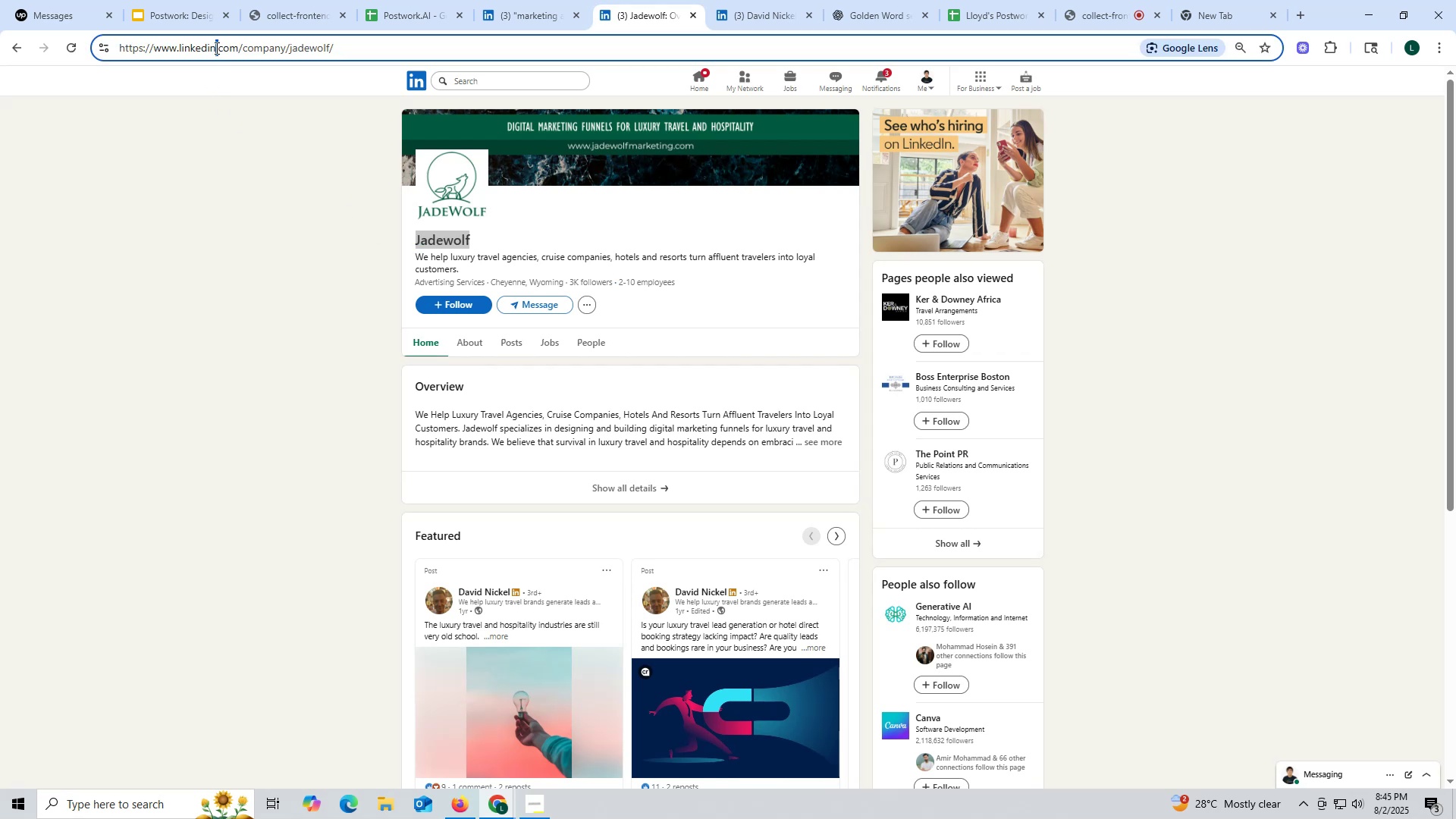 
triple_click([215, 48])
 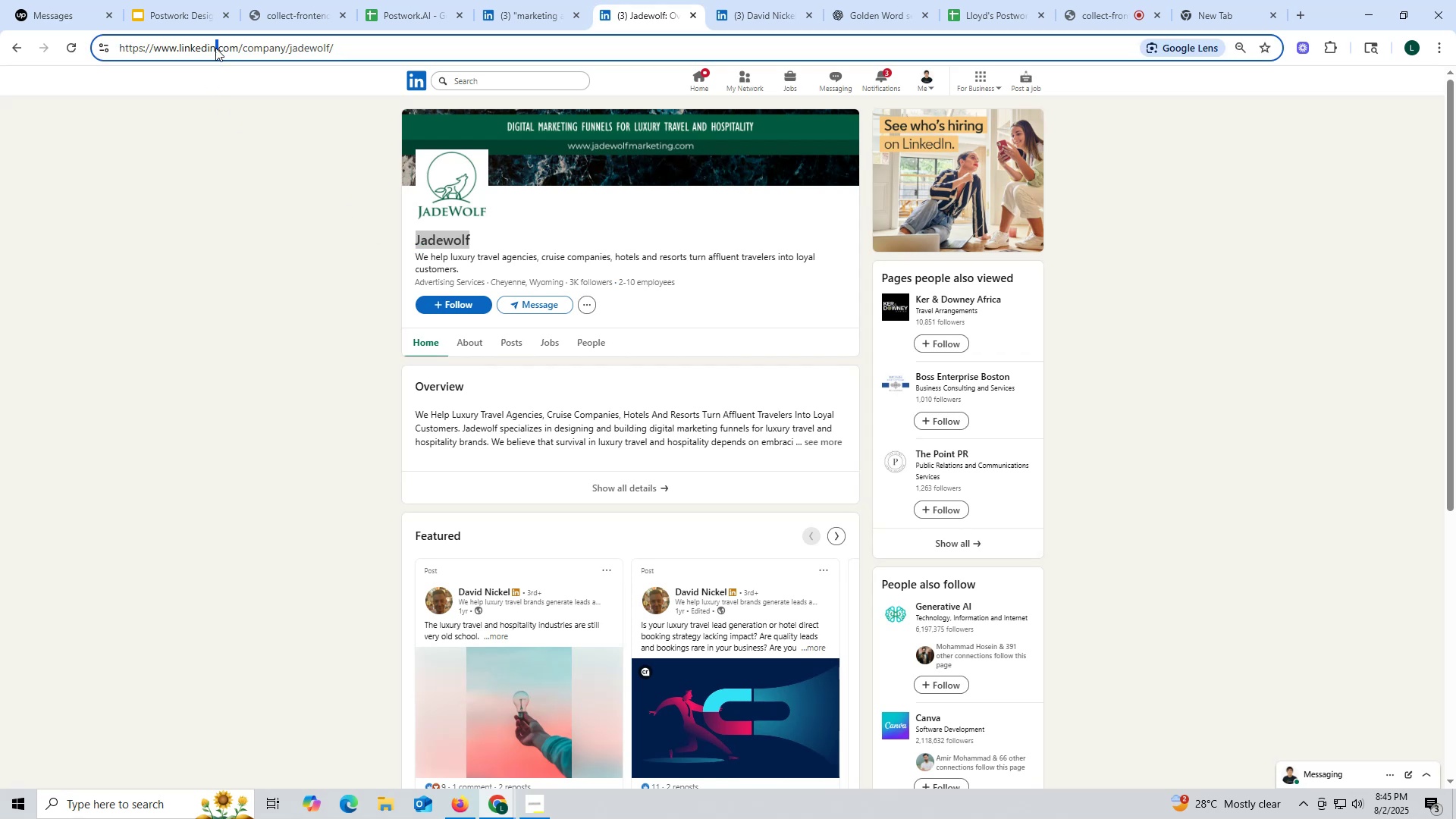 
triple_click([215, 48])
 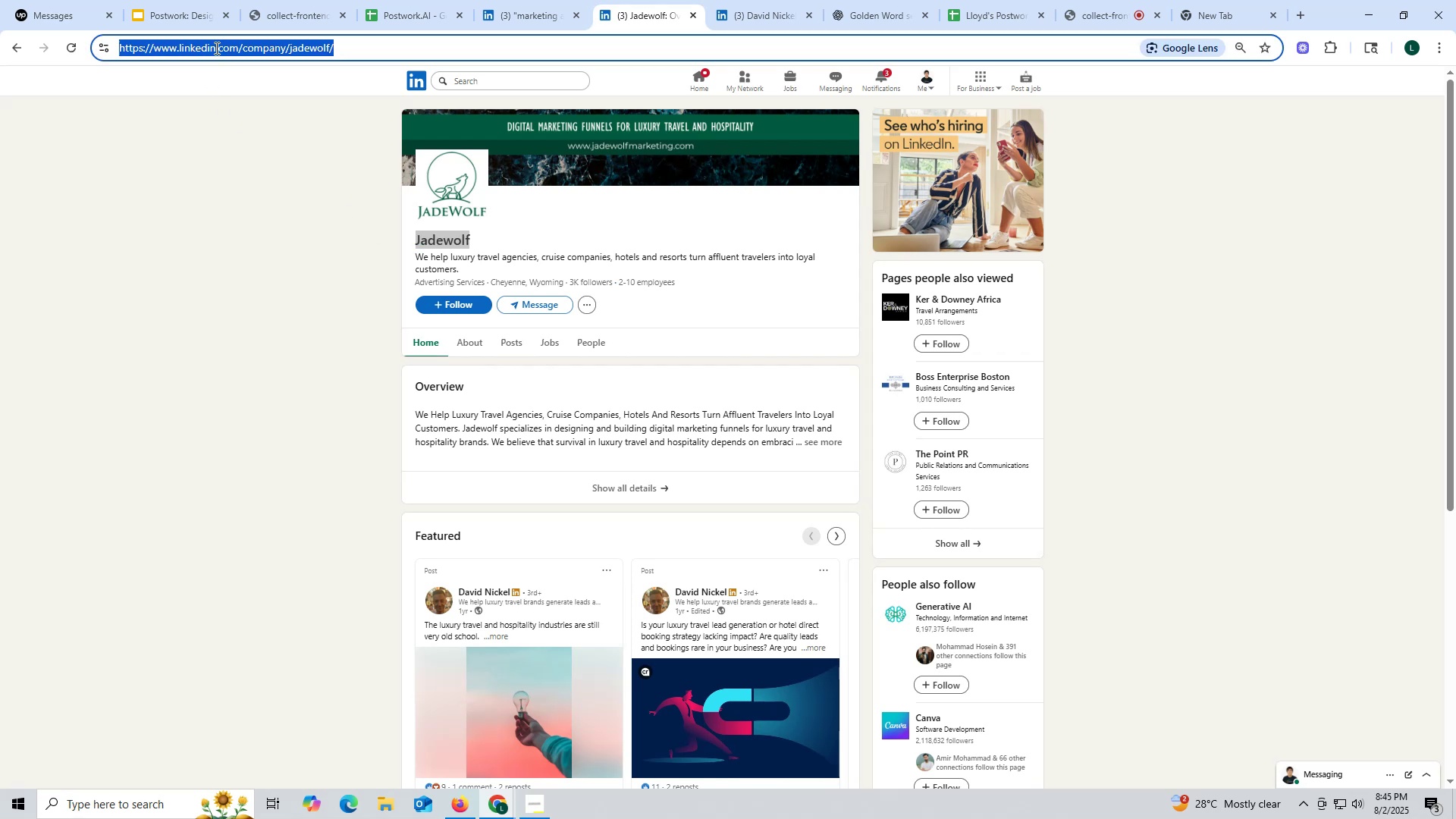 
triple_click([215, 48])
 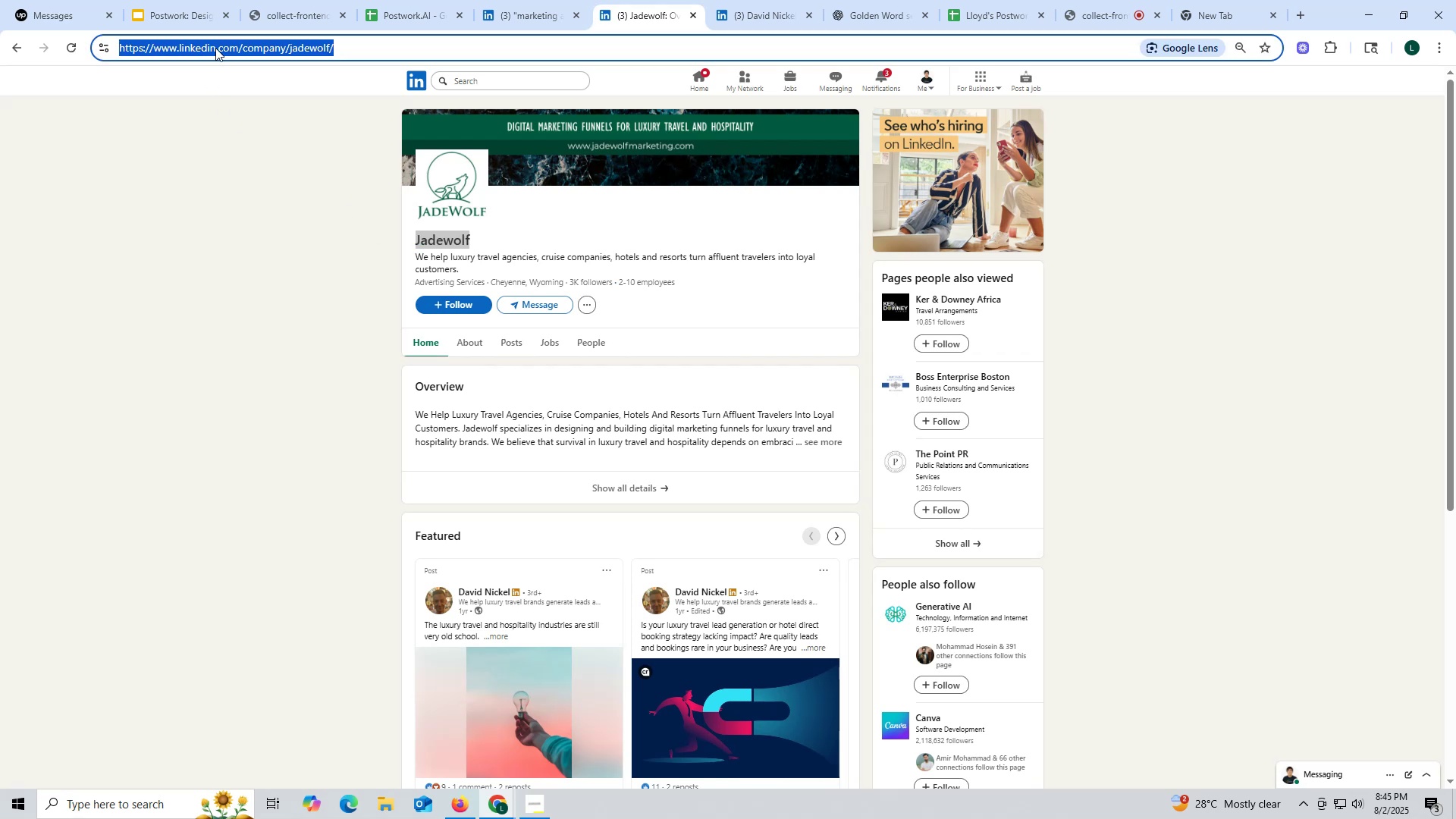 
key(Control+ControlLeft)
 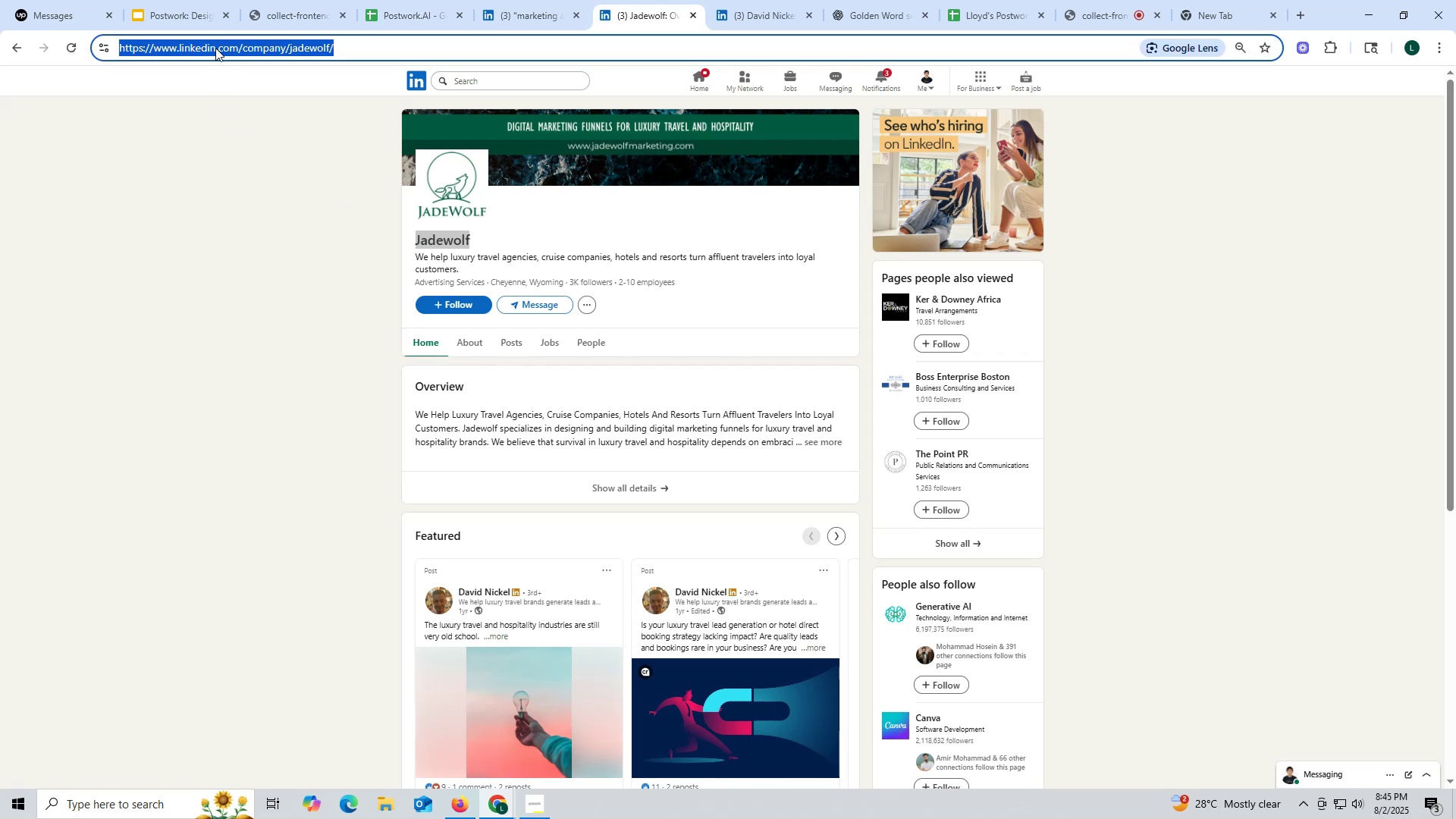 
key(Control+C)
 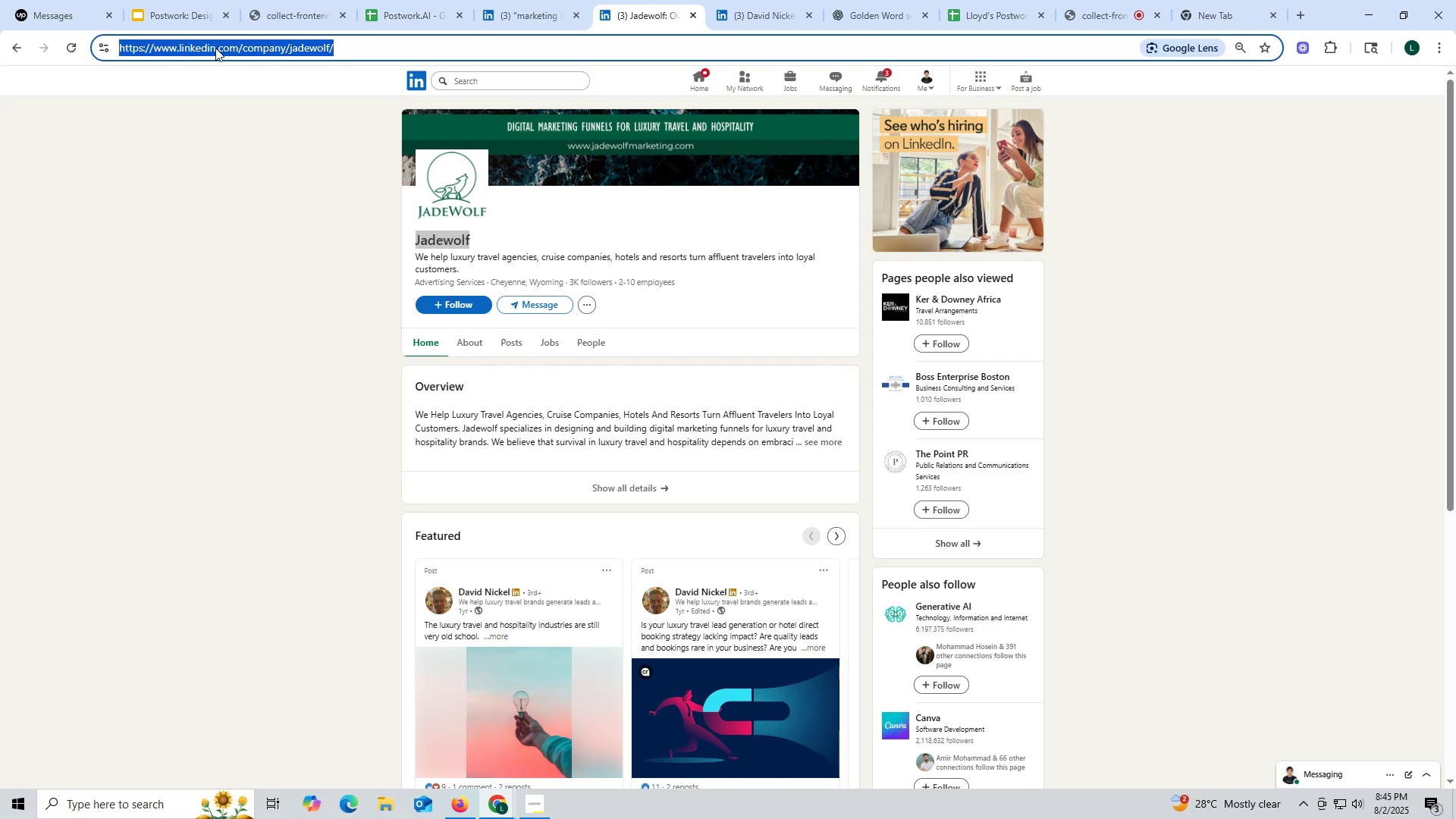 
key(Control+ControlLeft)
 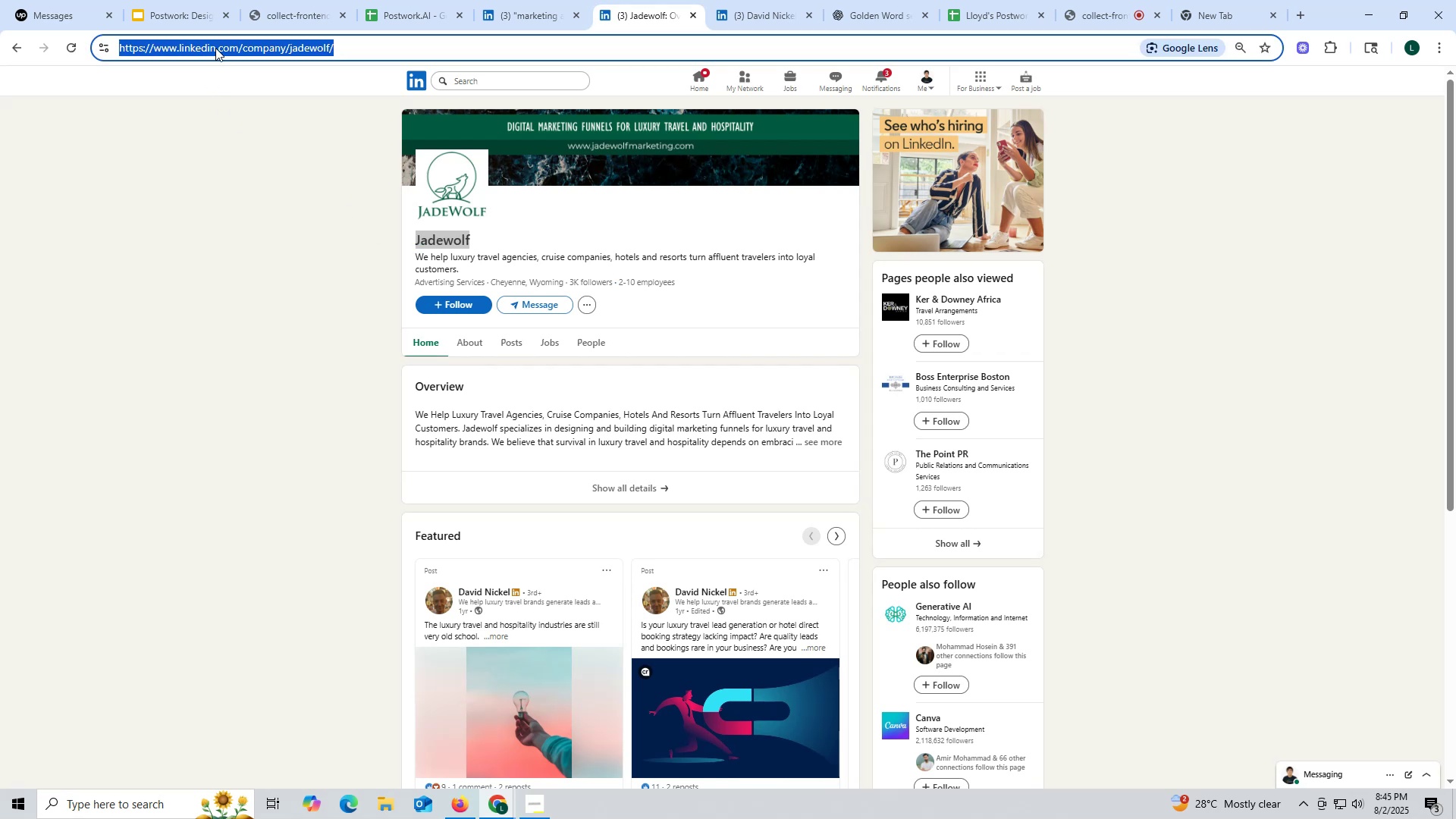 
key(Control+C)
 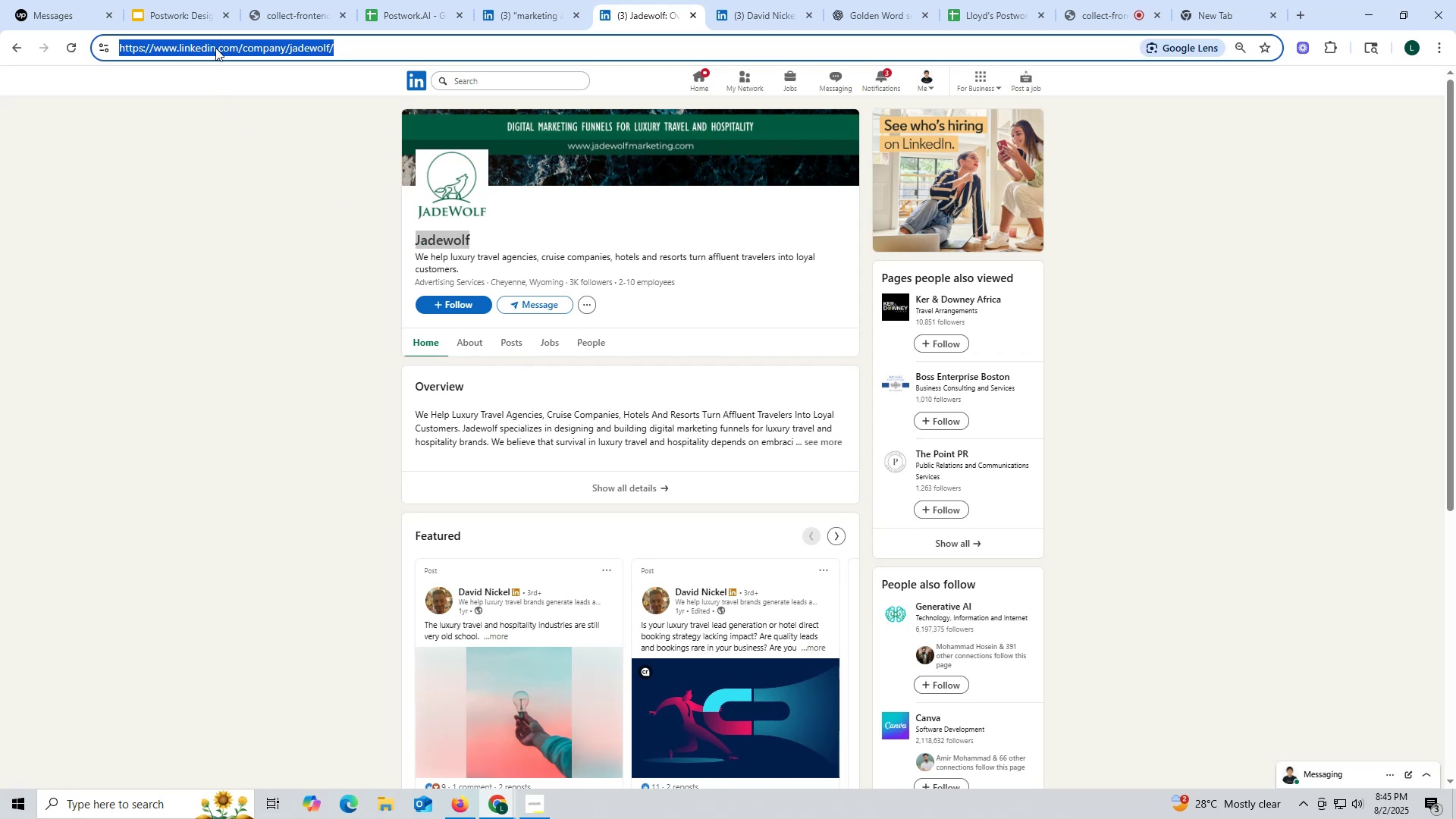 
key(Control+ControlLeft)
 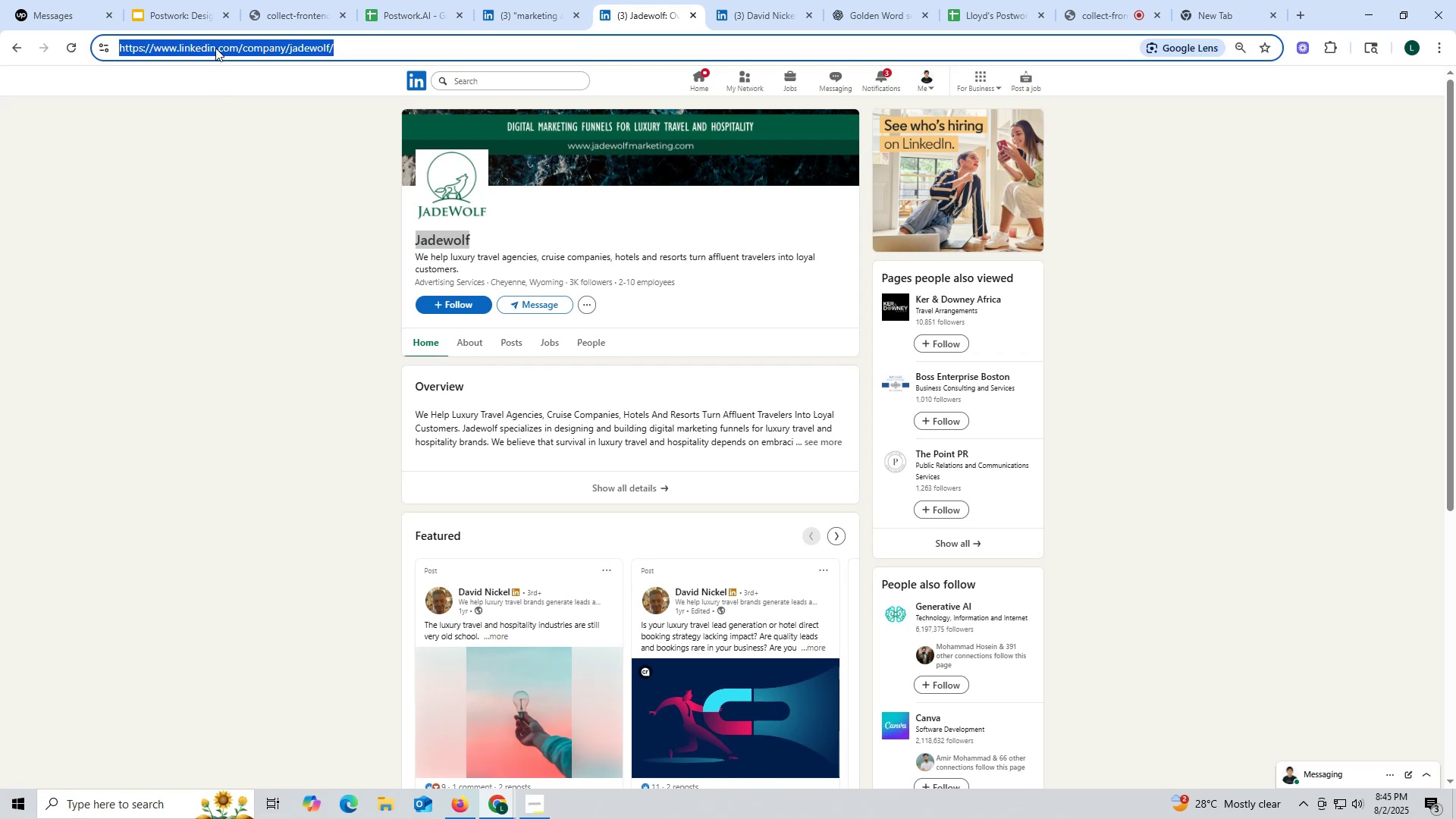 
key(Control+C)
 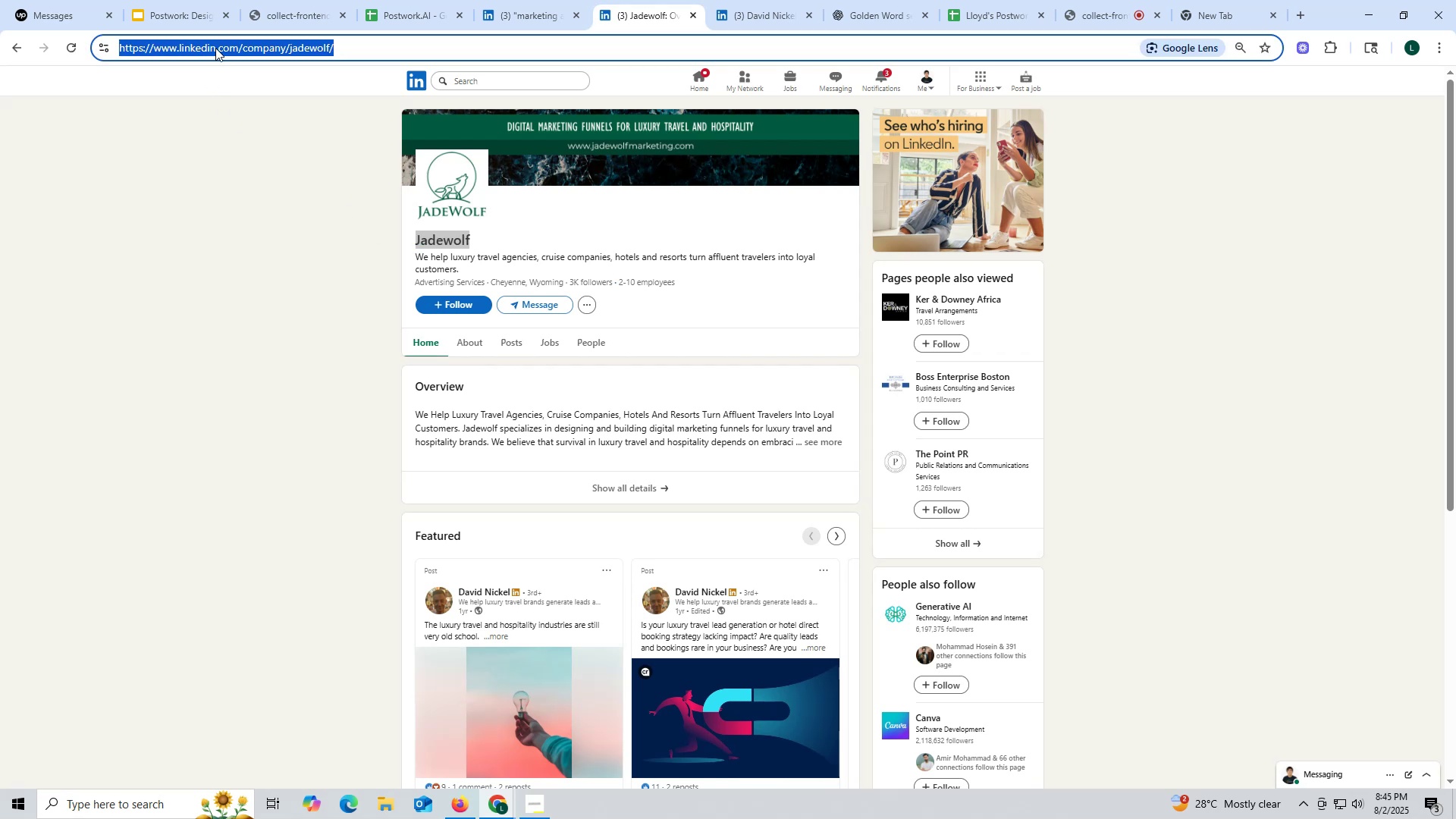 
key(Control+ControlLeft)
 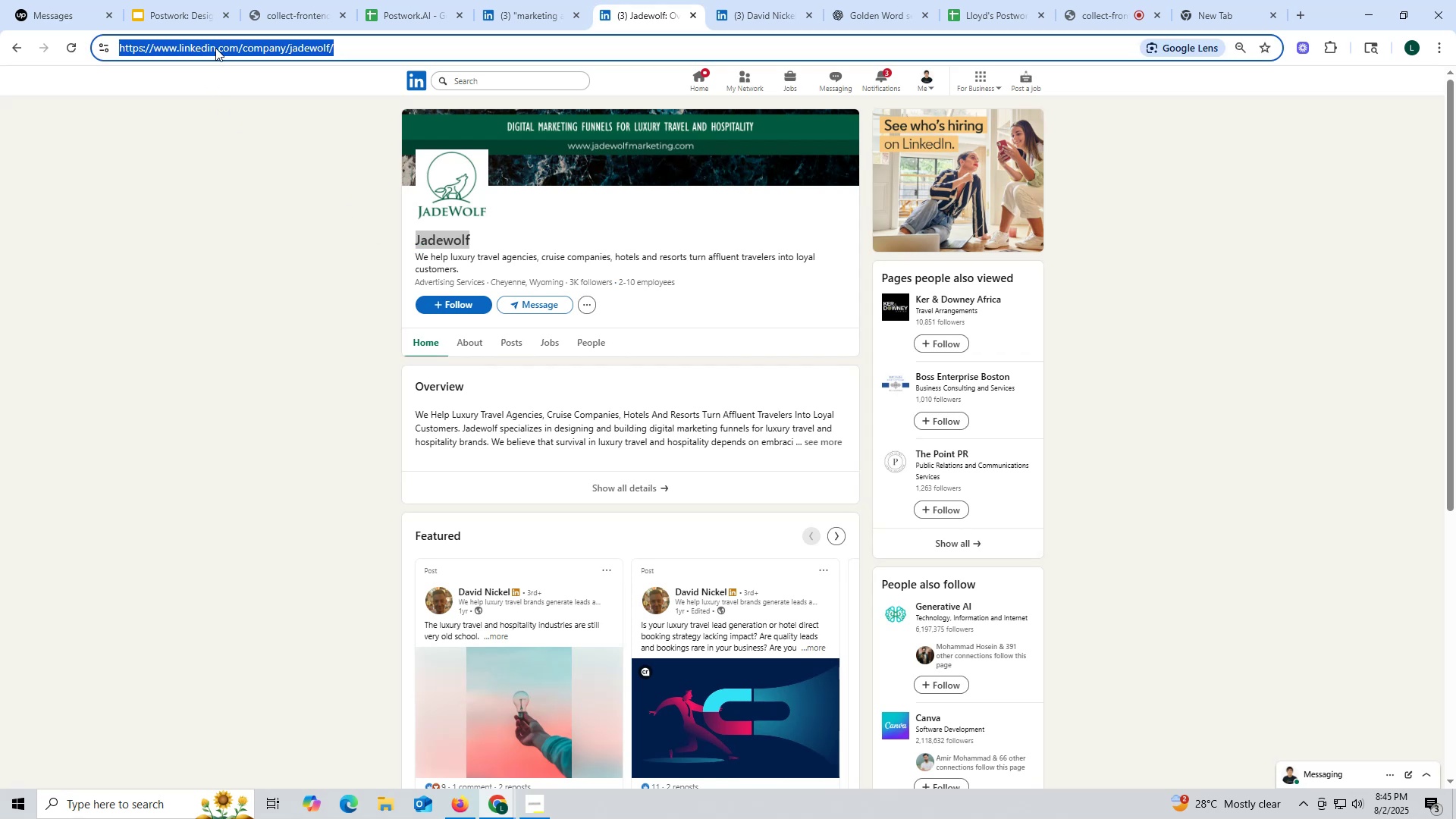 
wait(8.24)
 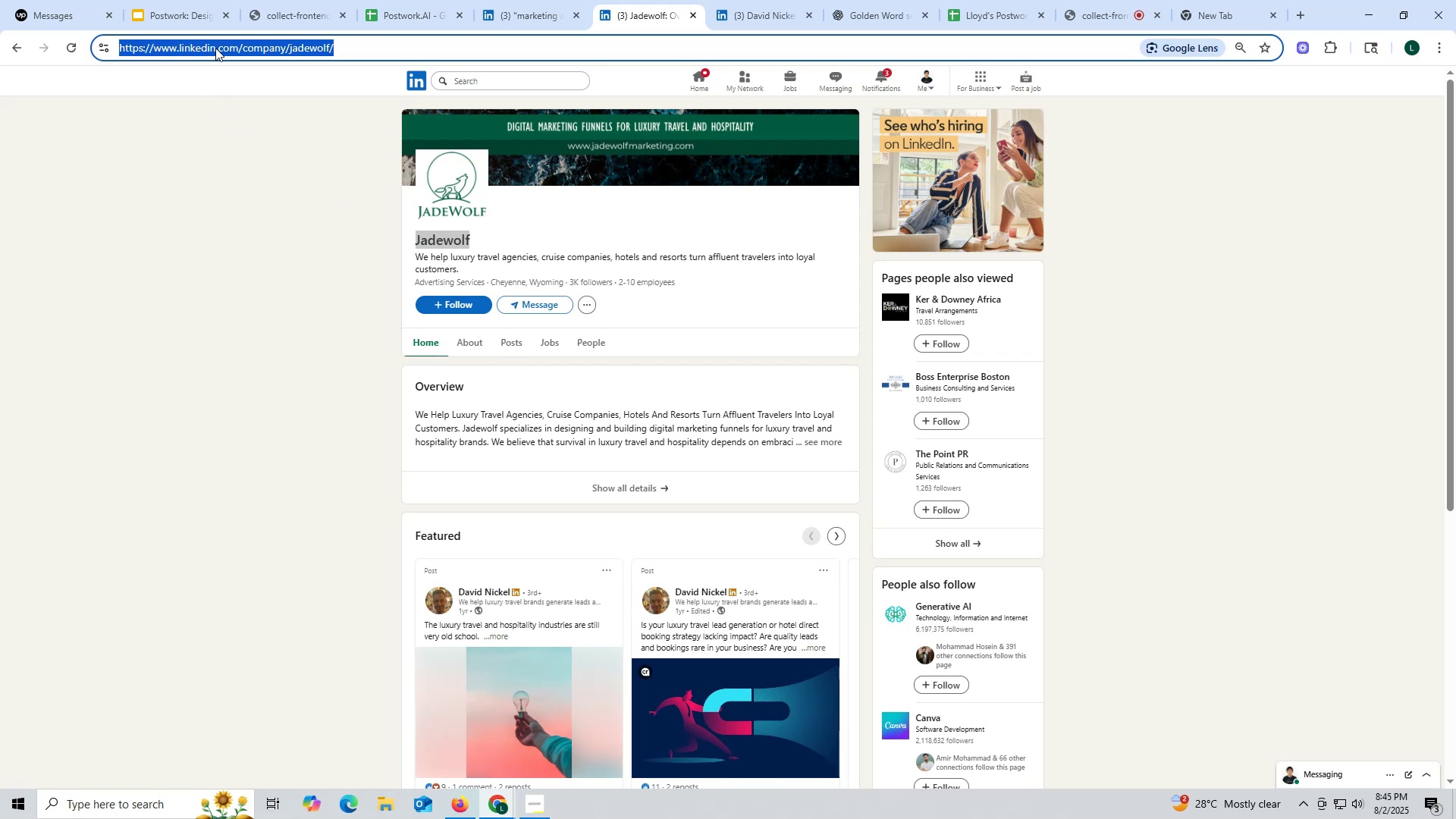 
key(Control+ControlLeft)
 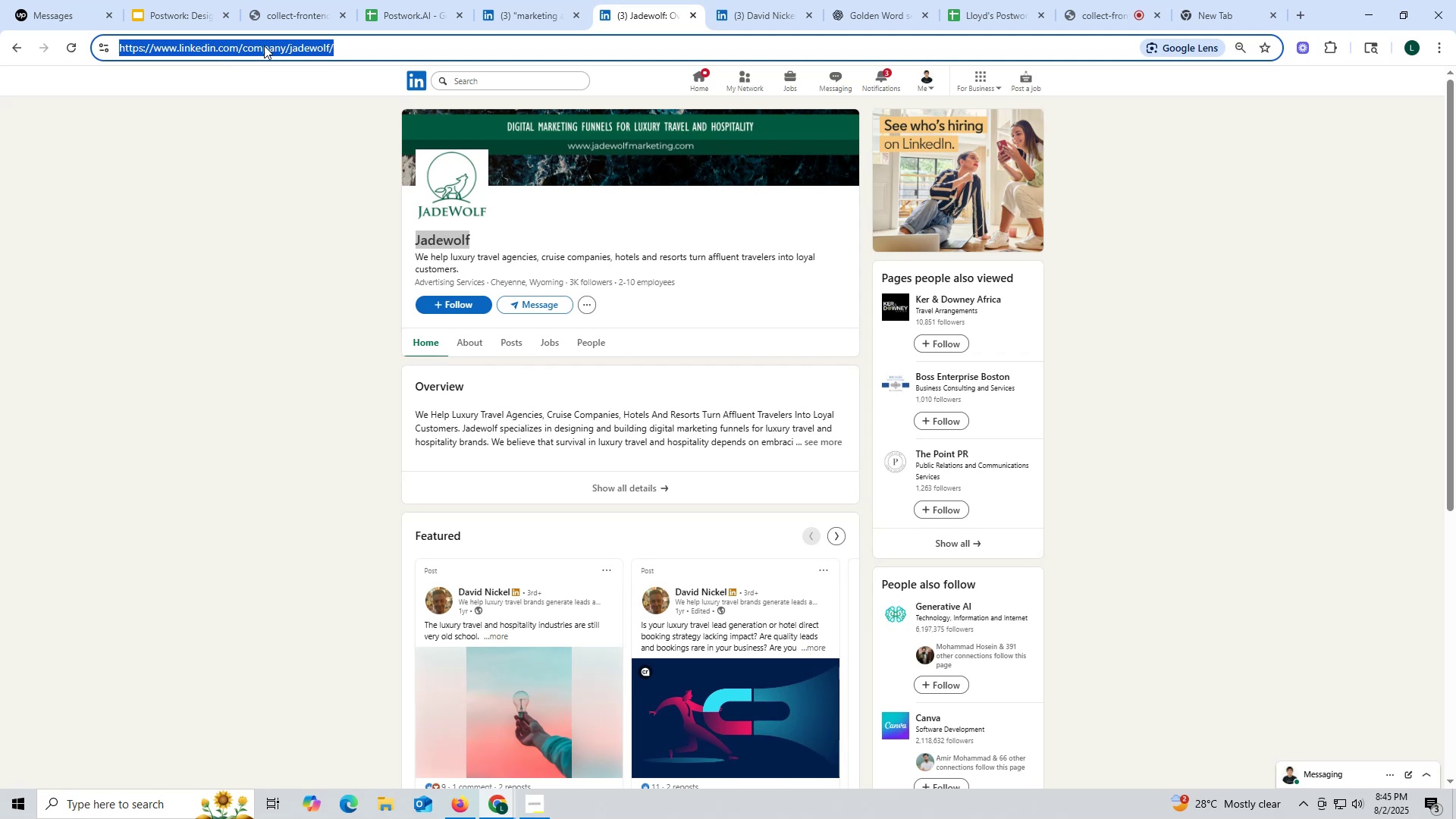 
key(Control+C)
 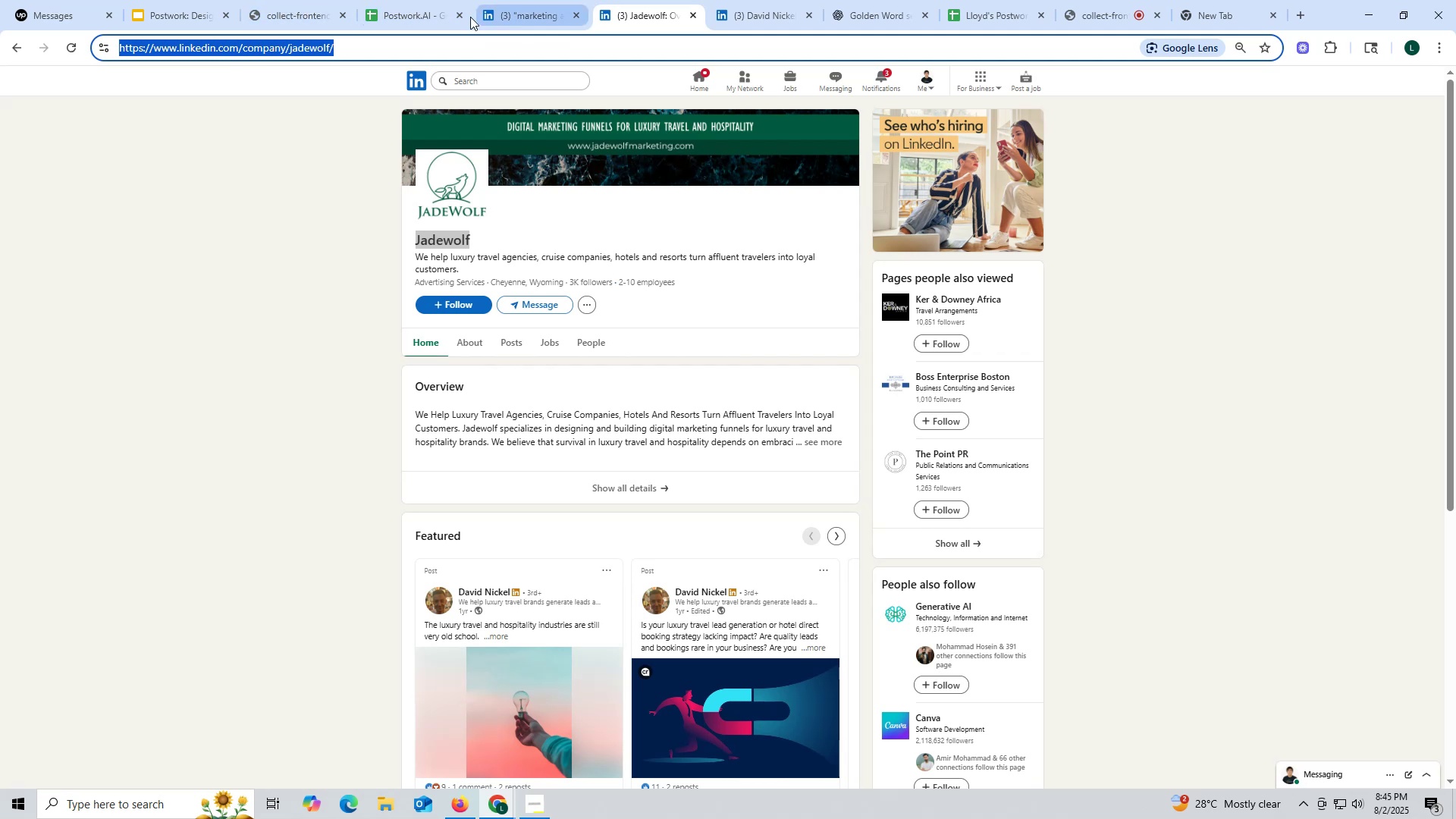 
left_click([399, 5])
 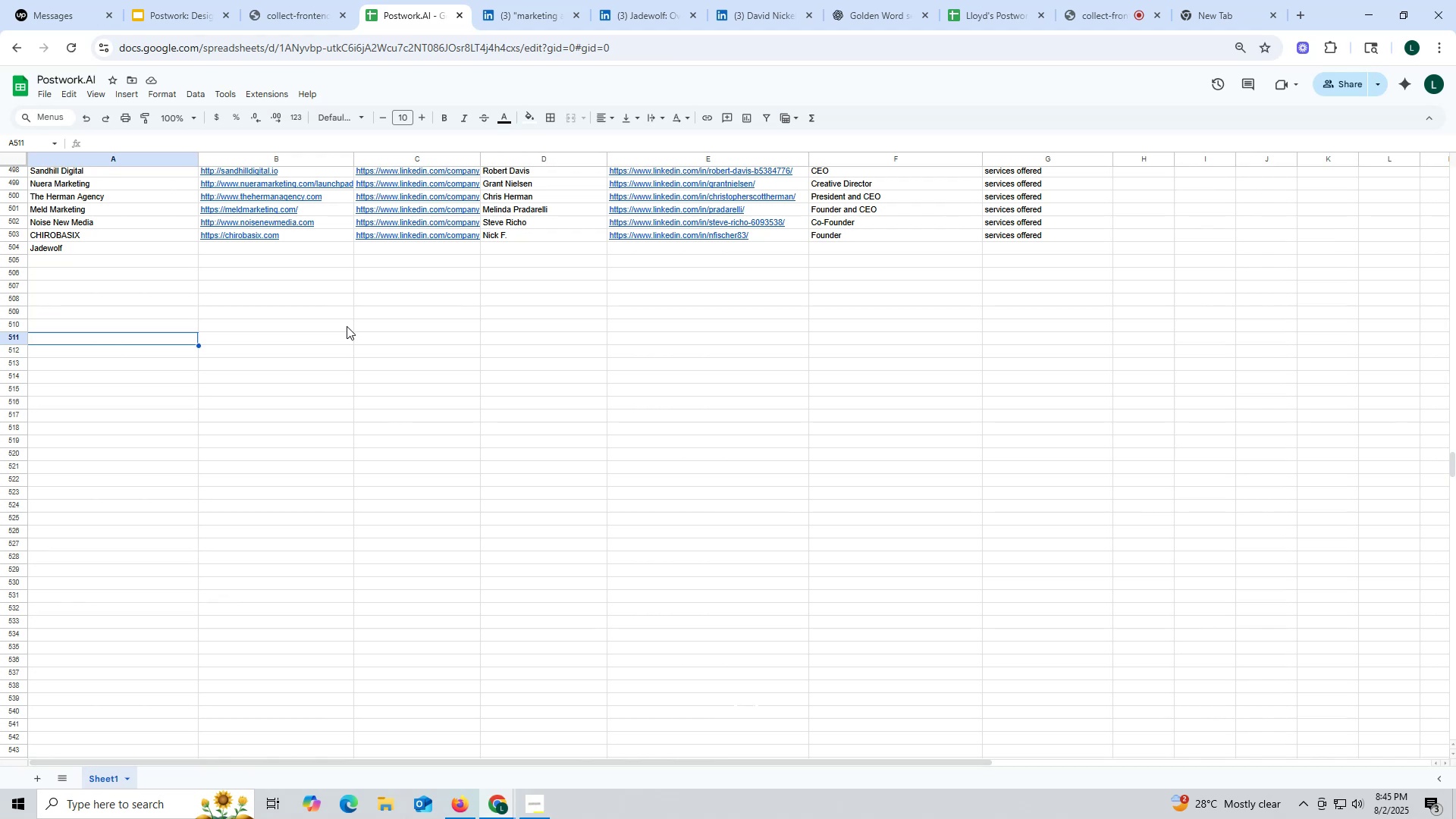 
wait(6.04)
 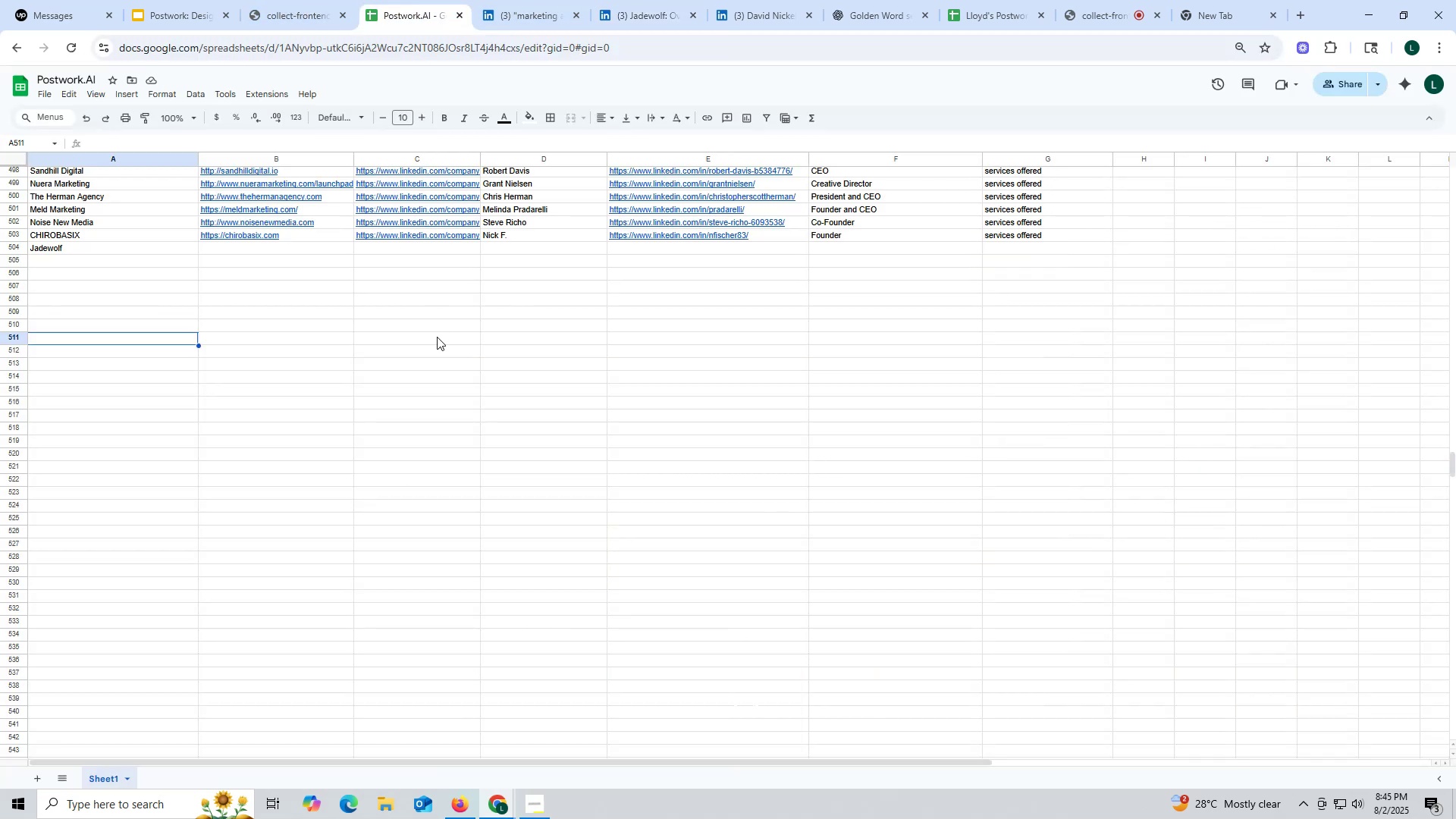 
double_click([284, 249])
 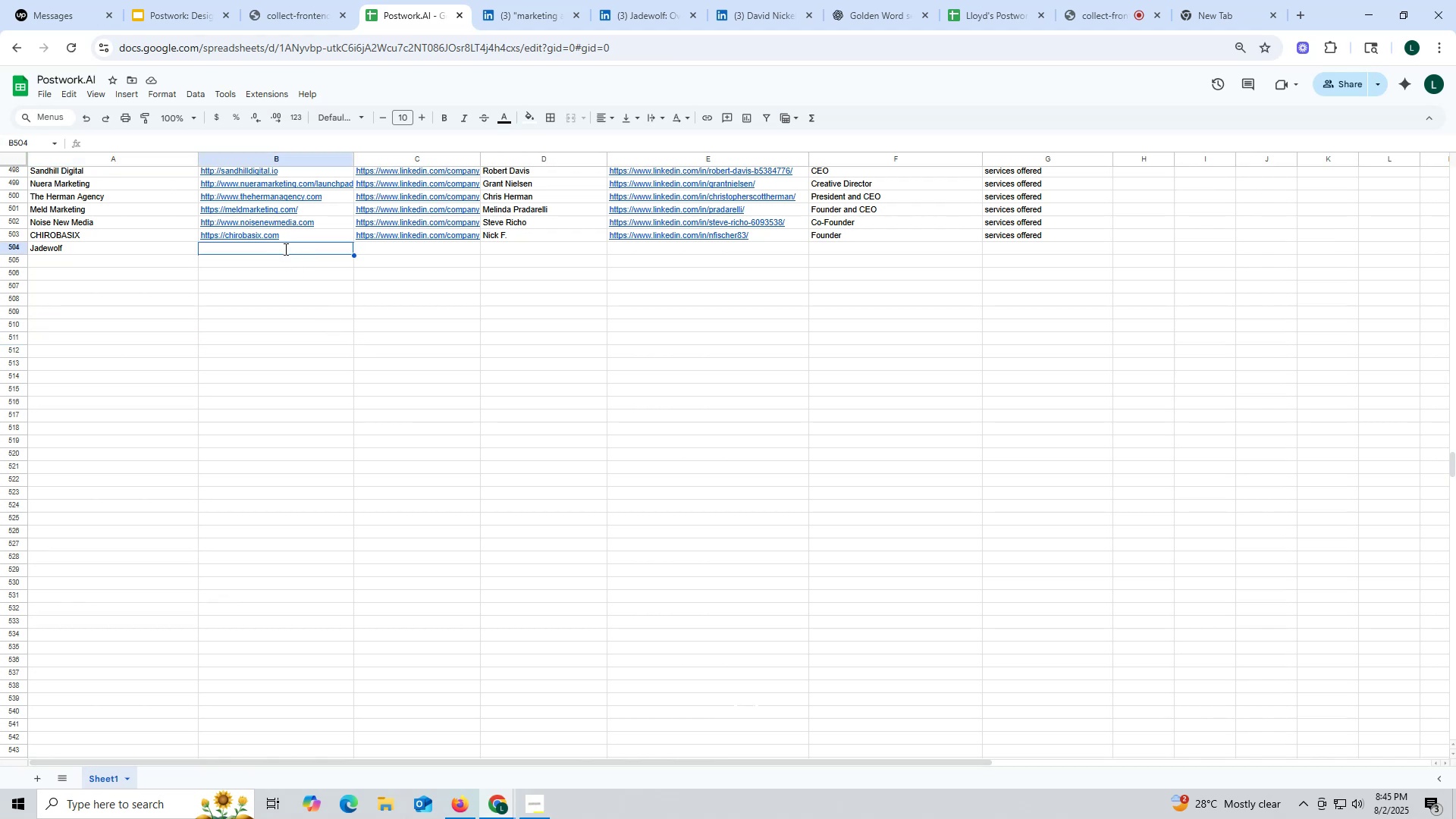 
triple_click([284, 249])
 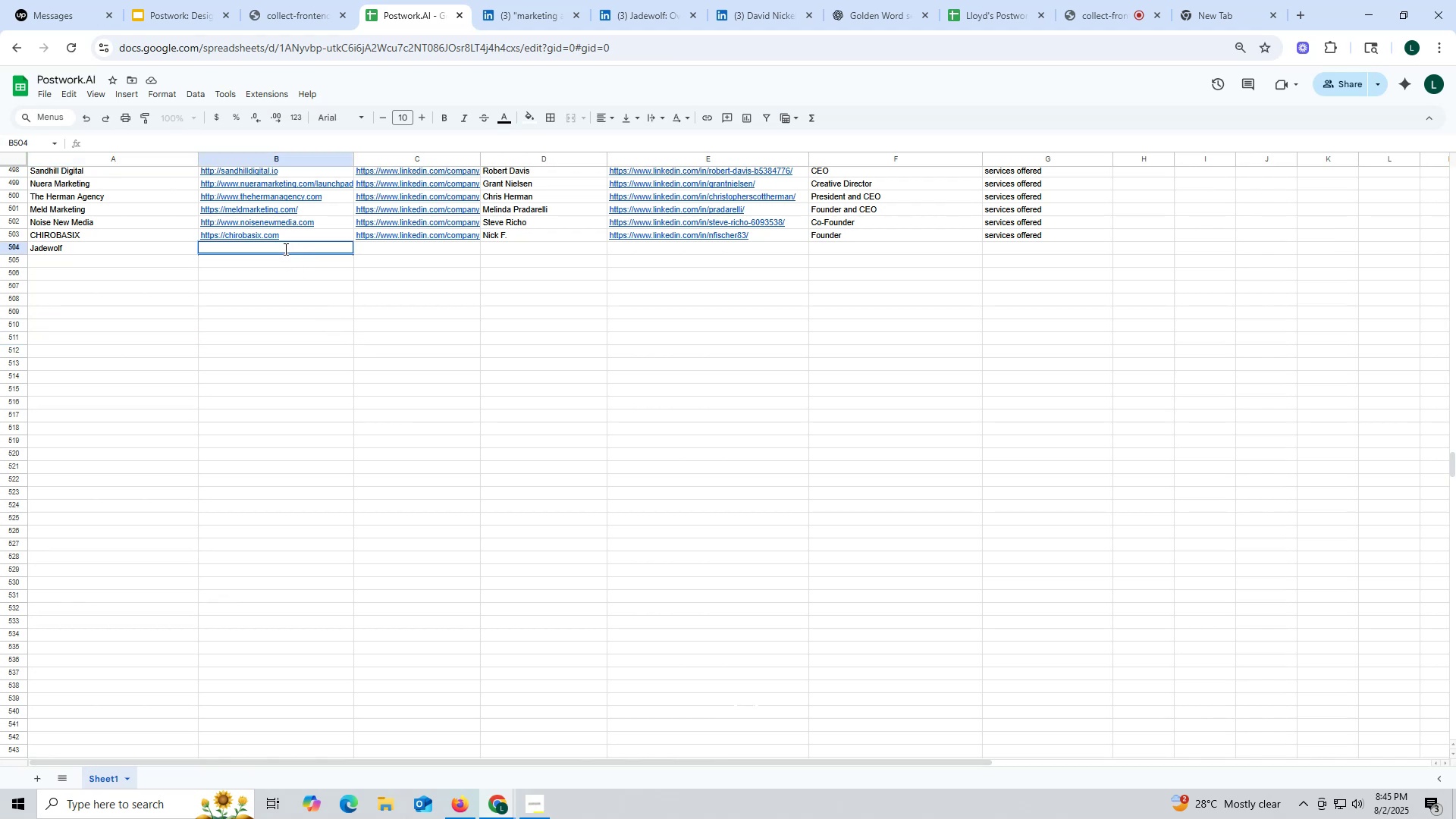 
key(Control+ControlLeft)
 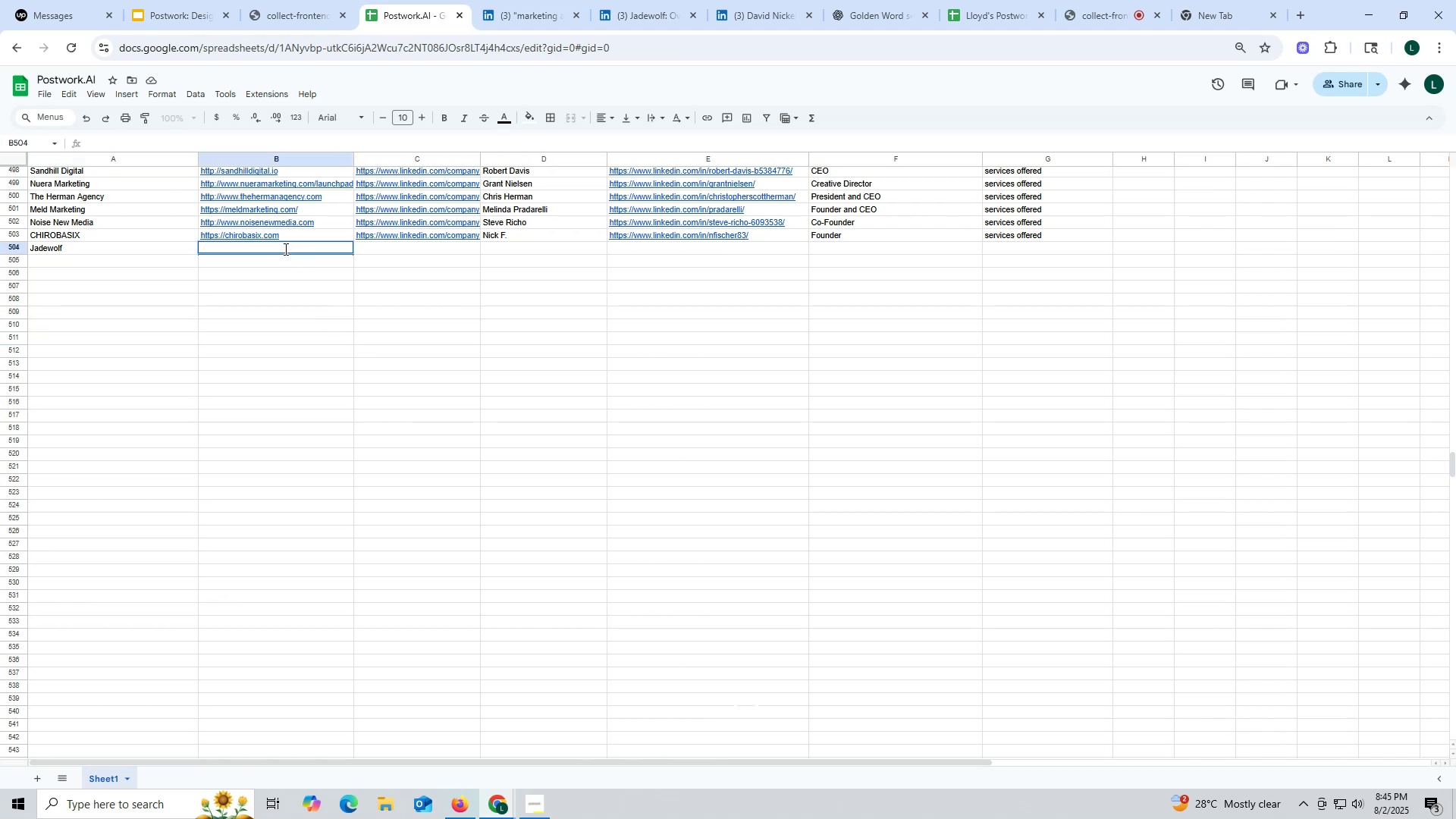 
key(Control+V)
 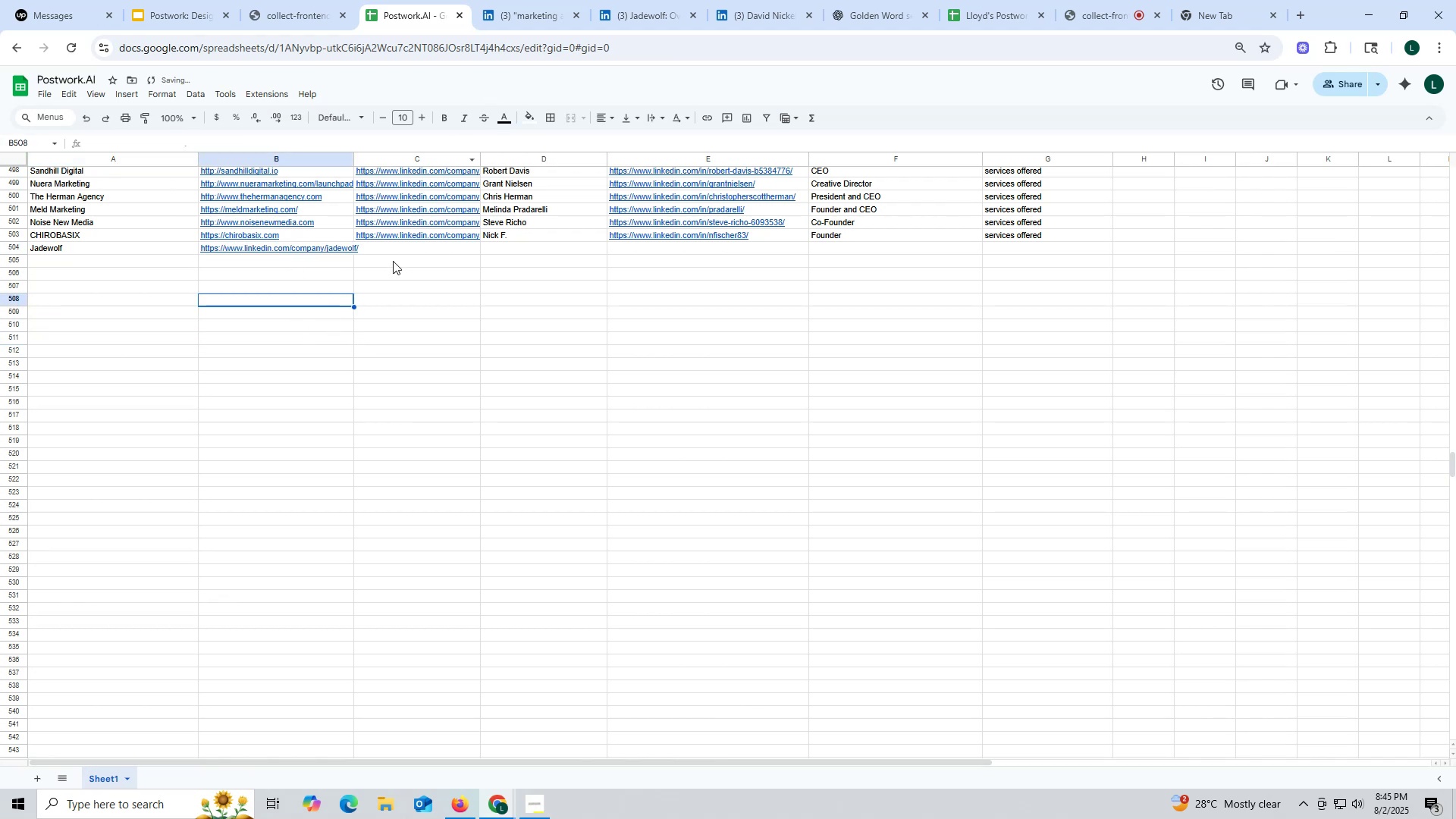 
key(Control+ControlLeft)
 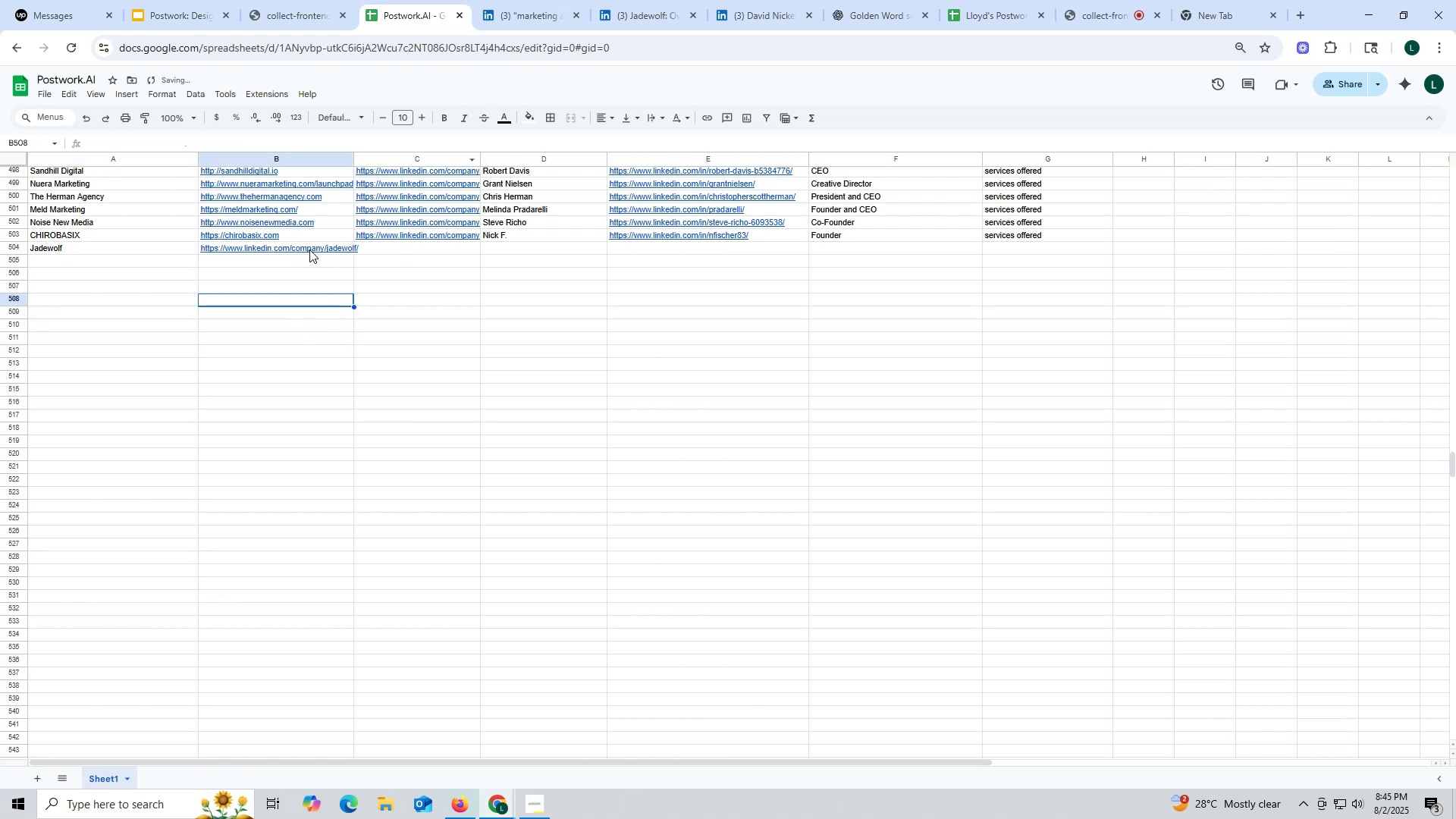 
left_click([309, 249])
 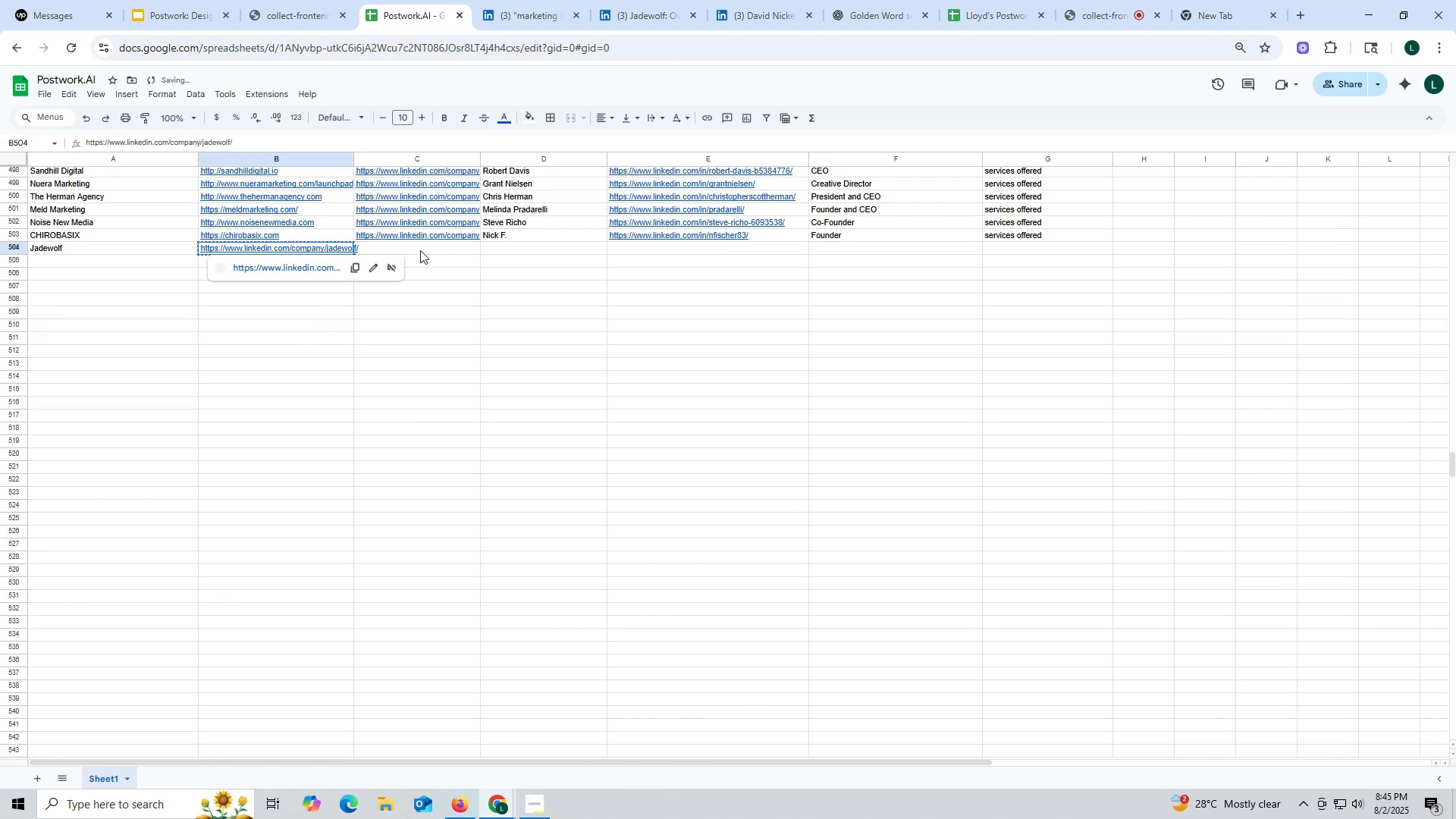 
key(Control+ControlLeft)
 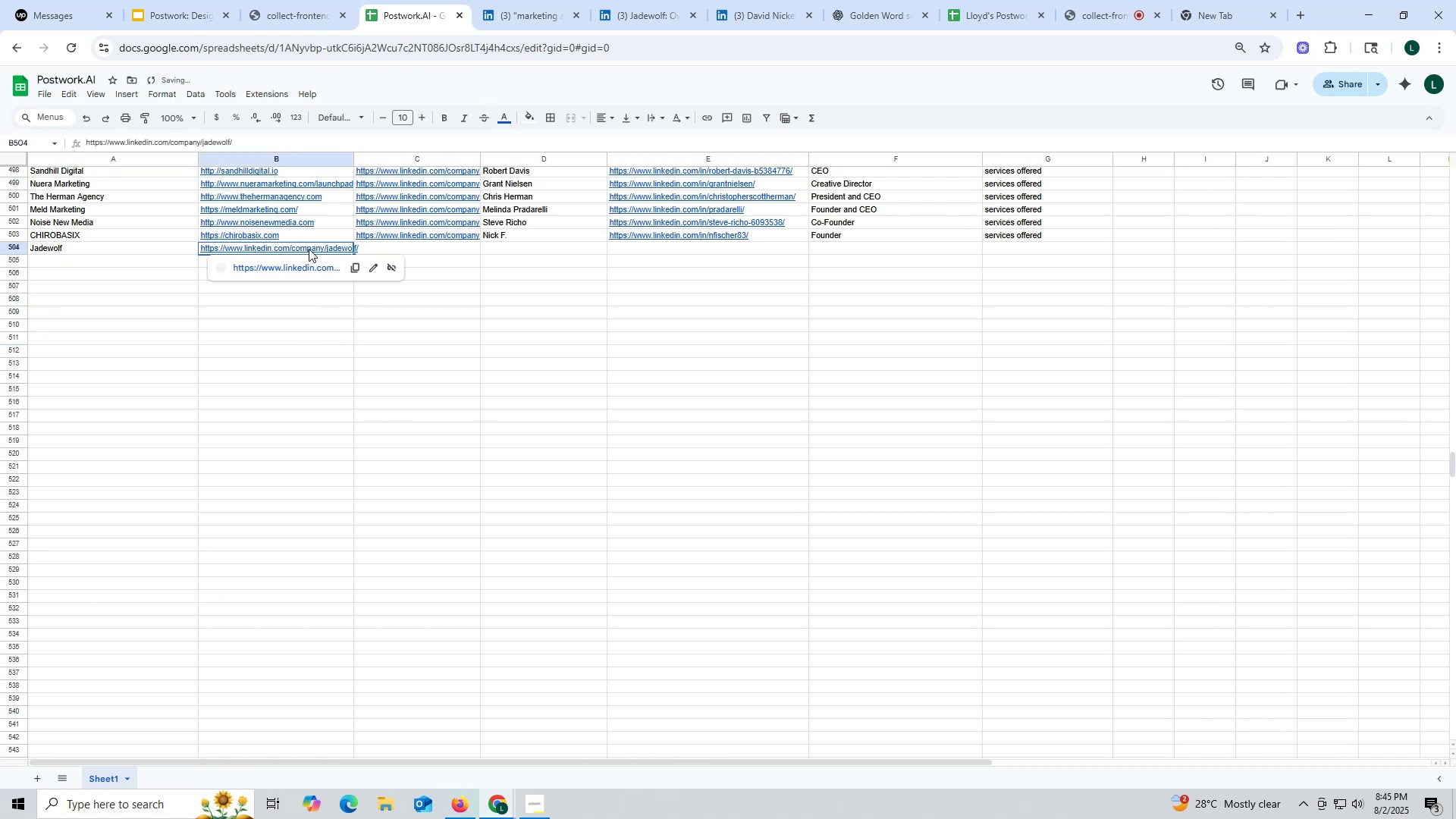 
key(Control+X)
 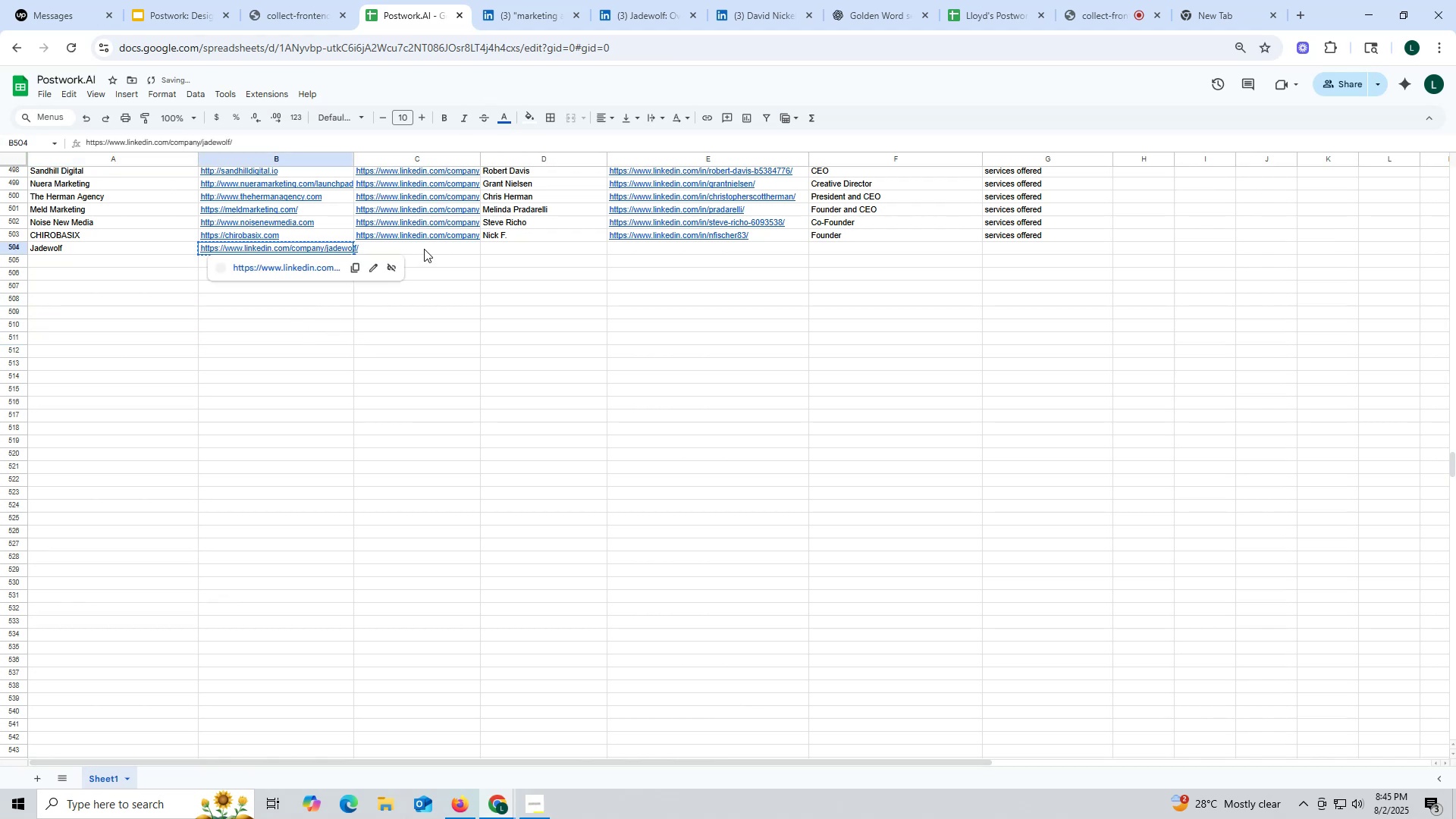 
key(Control+ControlLeft)
 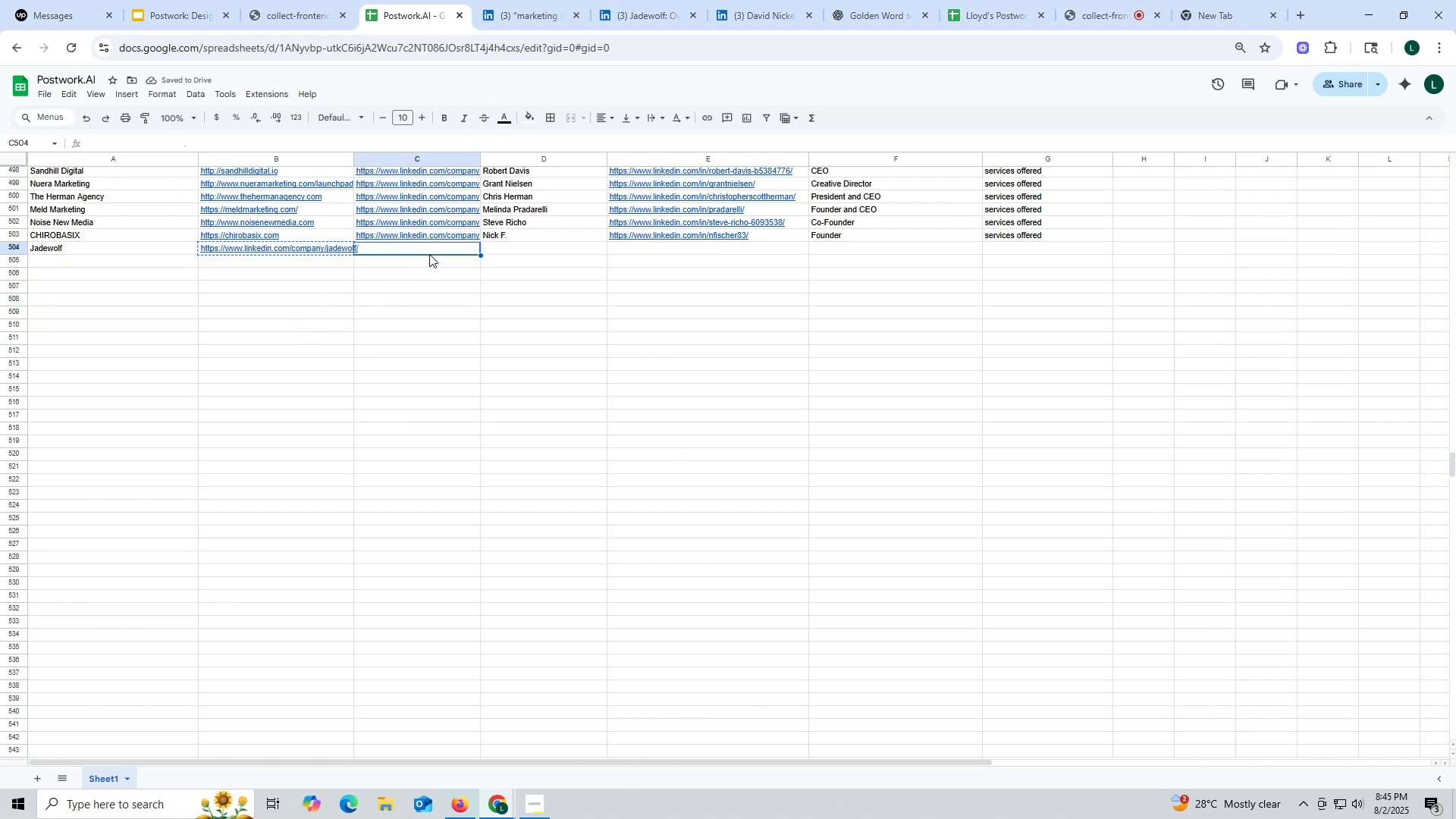 
key(Control+V)
 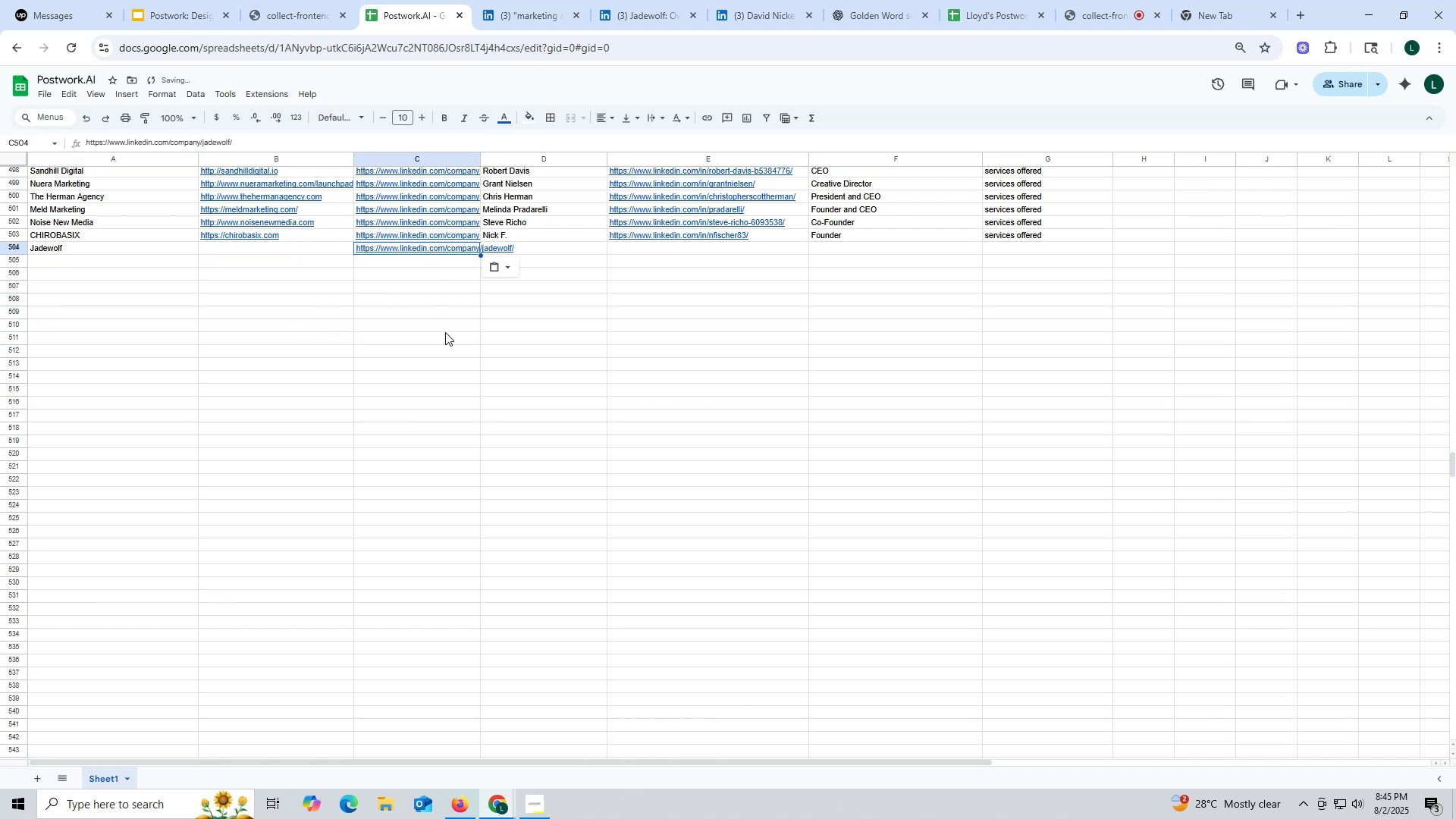 
left_click_drag(start_coordinate=[445, 332], to_coordinate=[447, 324])
 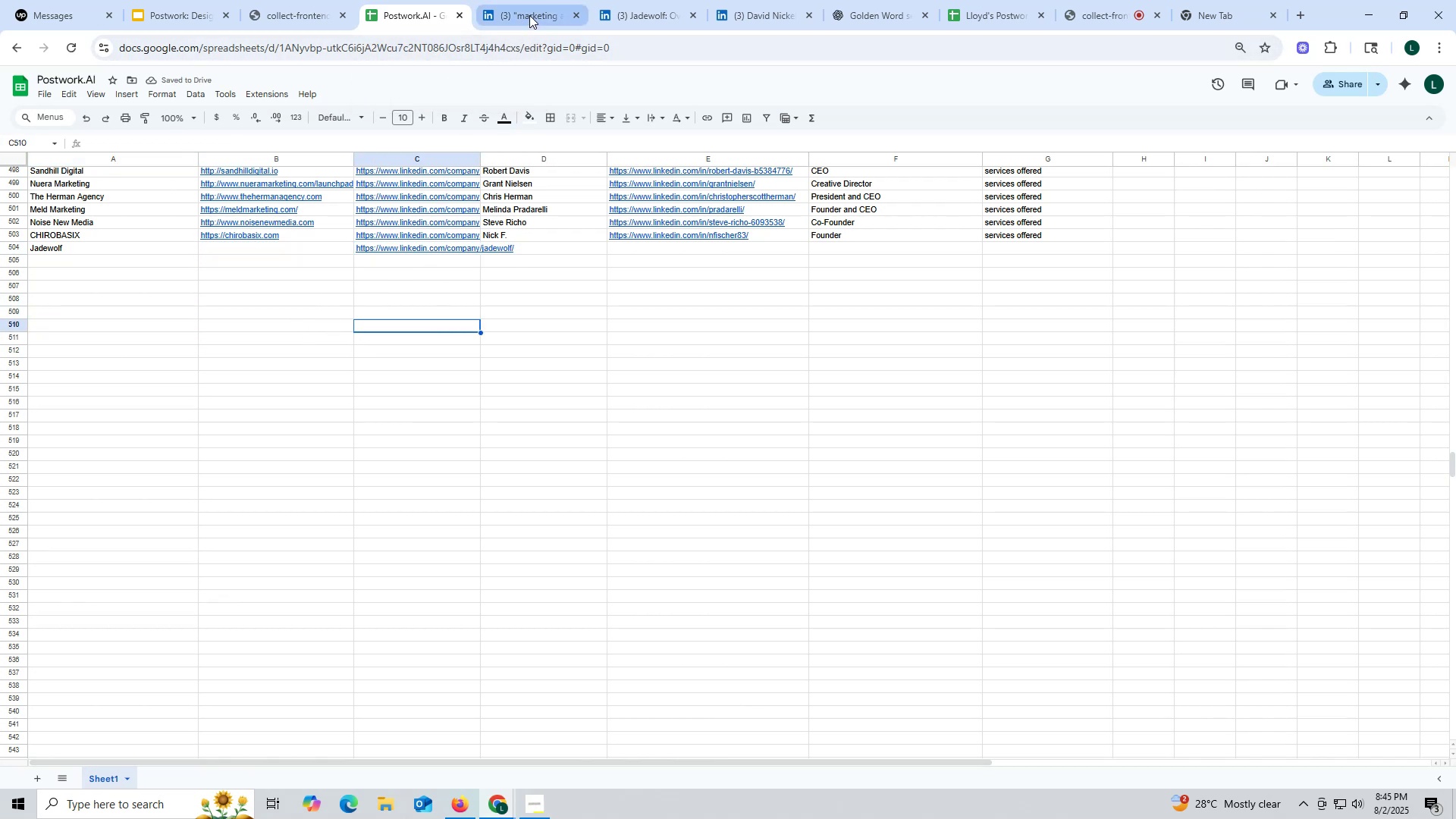 
wait(5.13)
 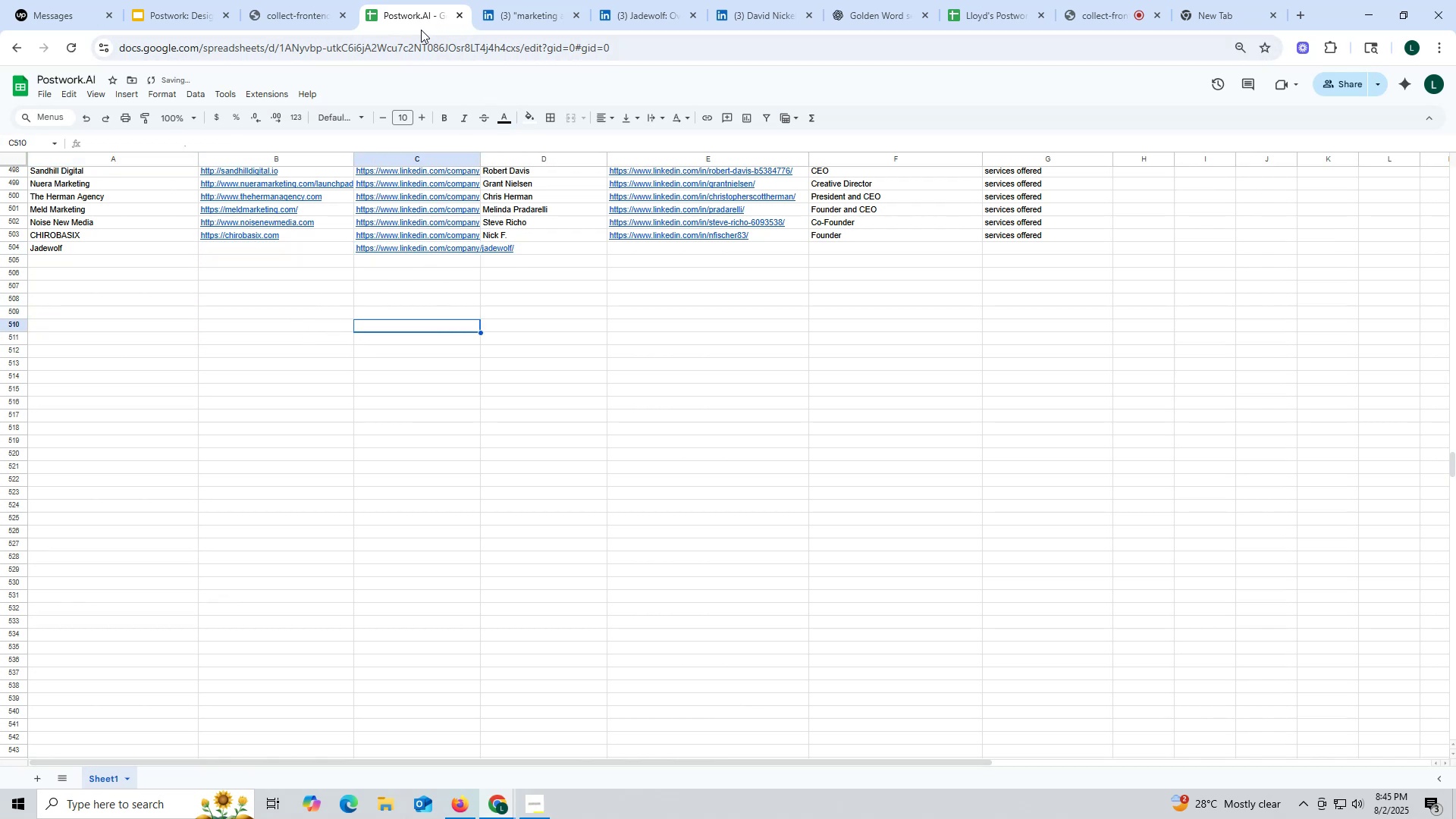 
left_click([629, 10])
 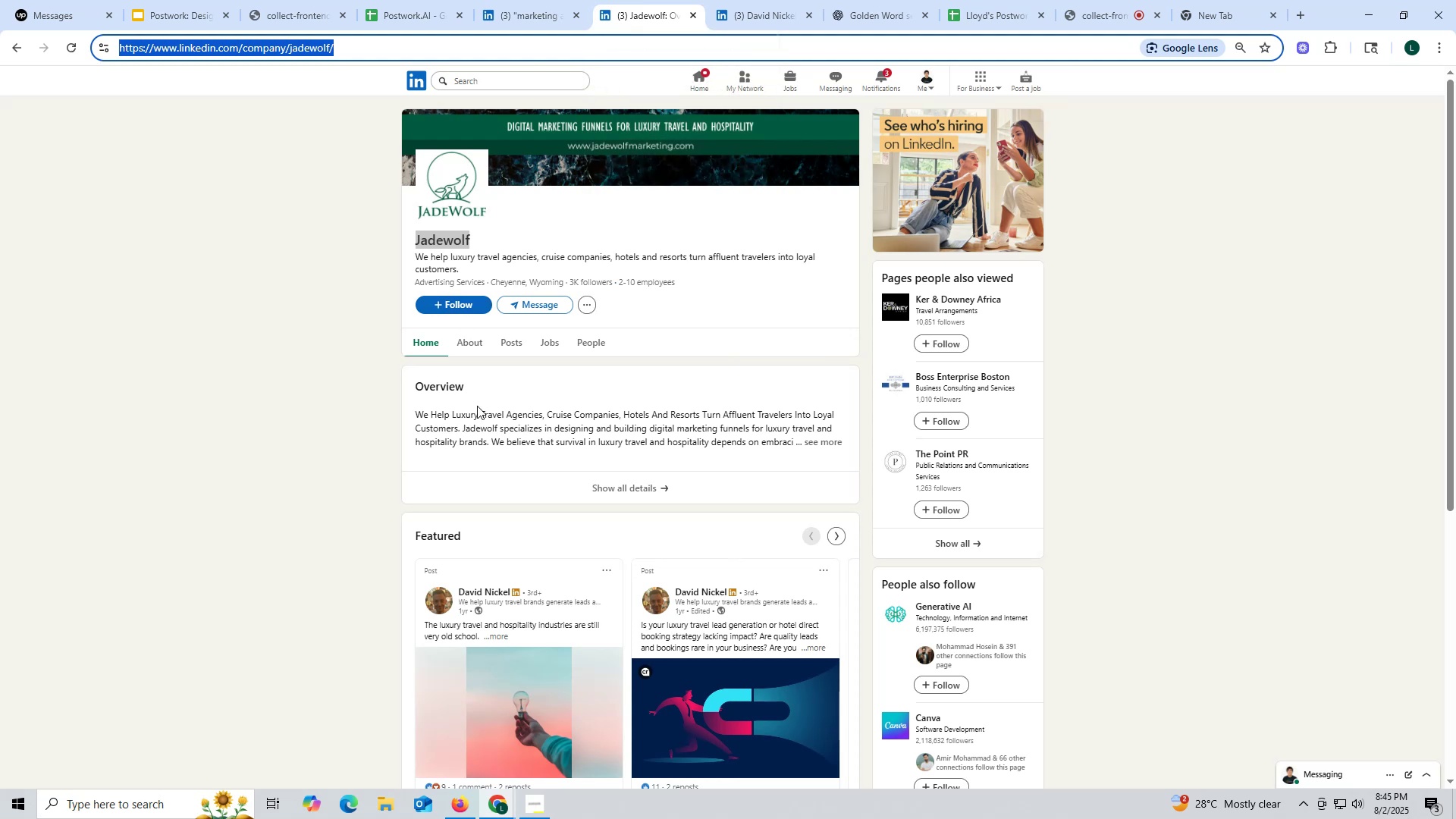 
left_click([465, 334])
 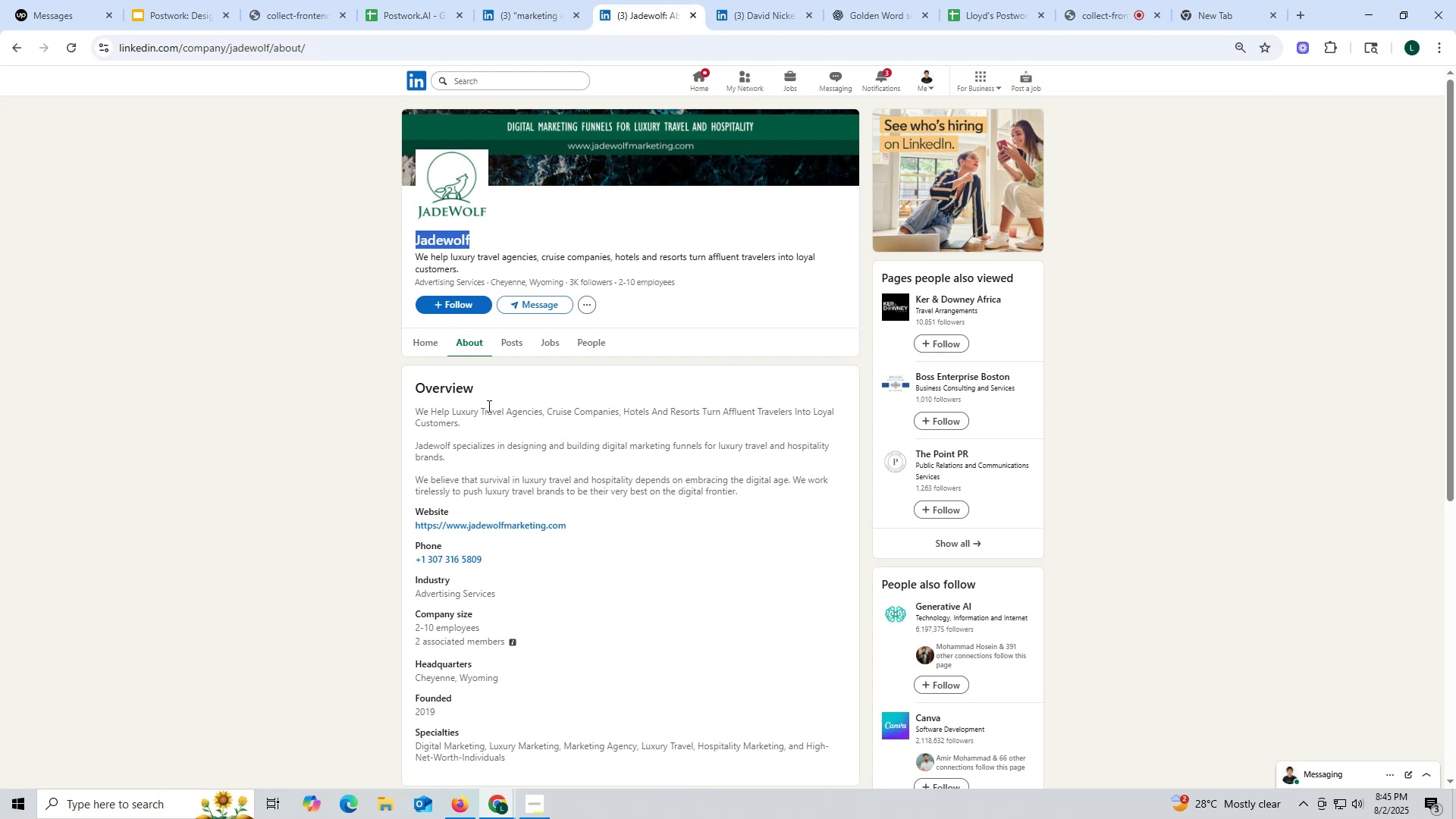 
wait(17.32)
 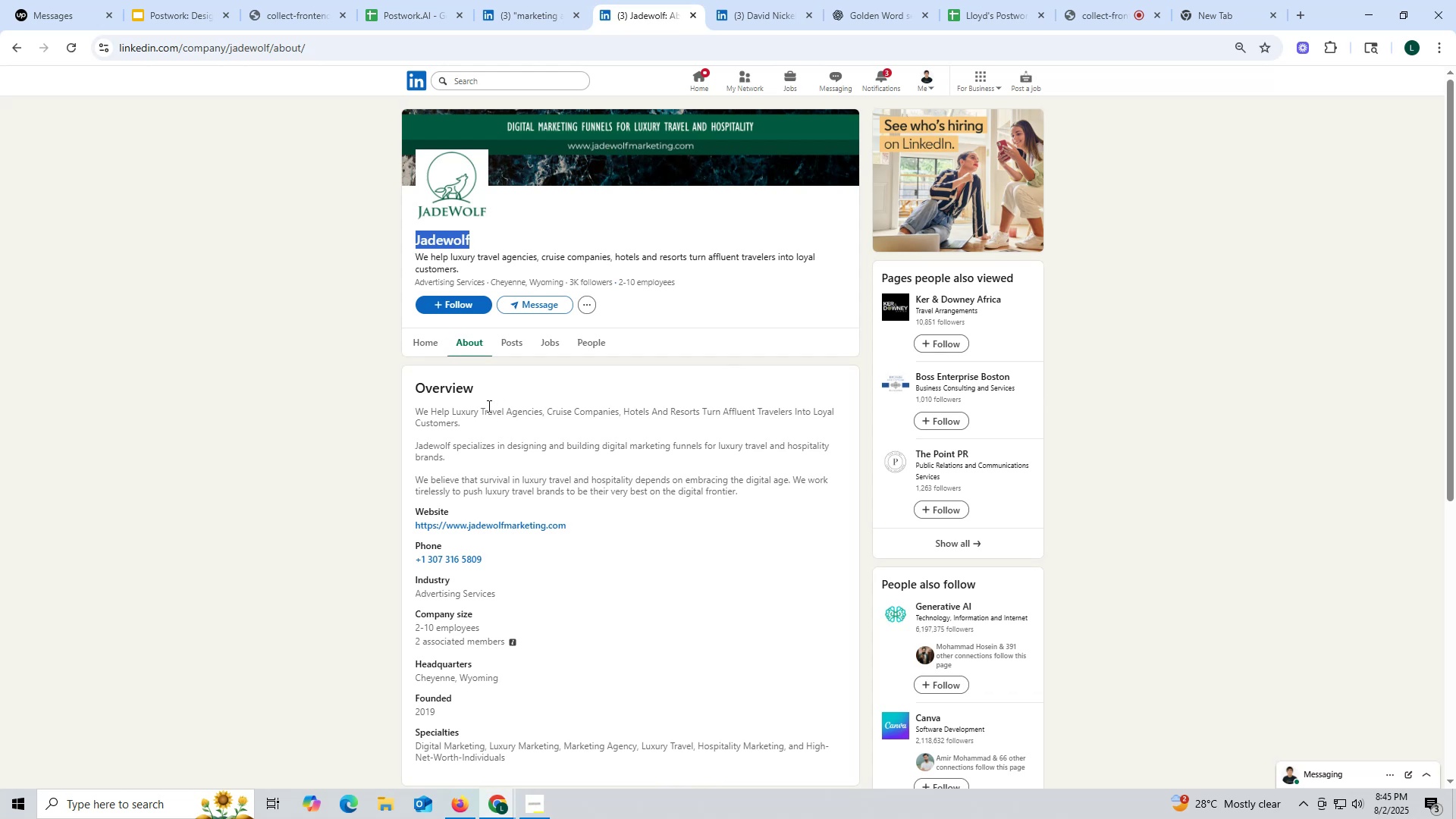 
left_click_drag(start_coordinate=[405, 523], to_coordinate=[588, 519])
 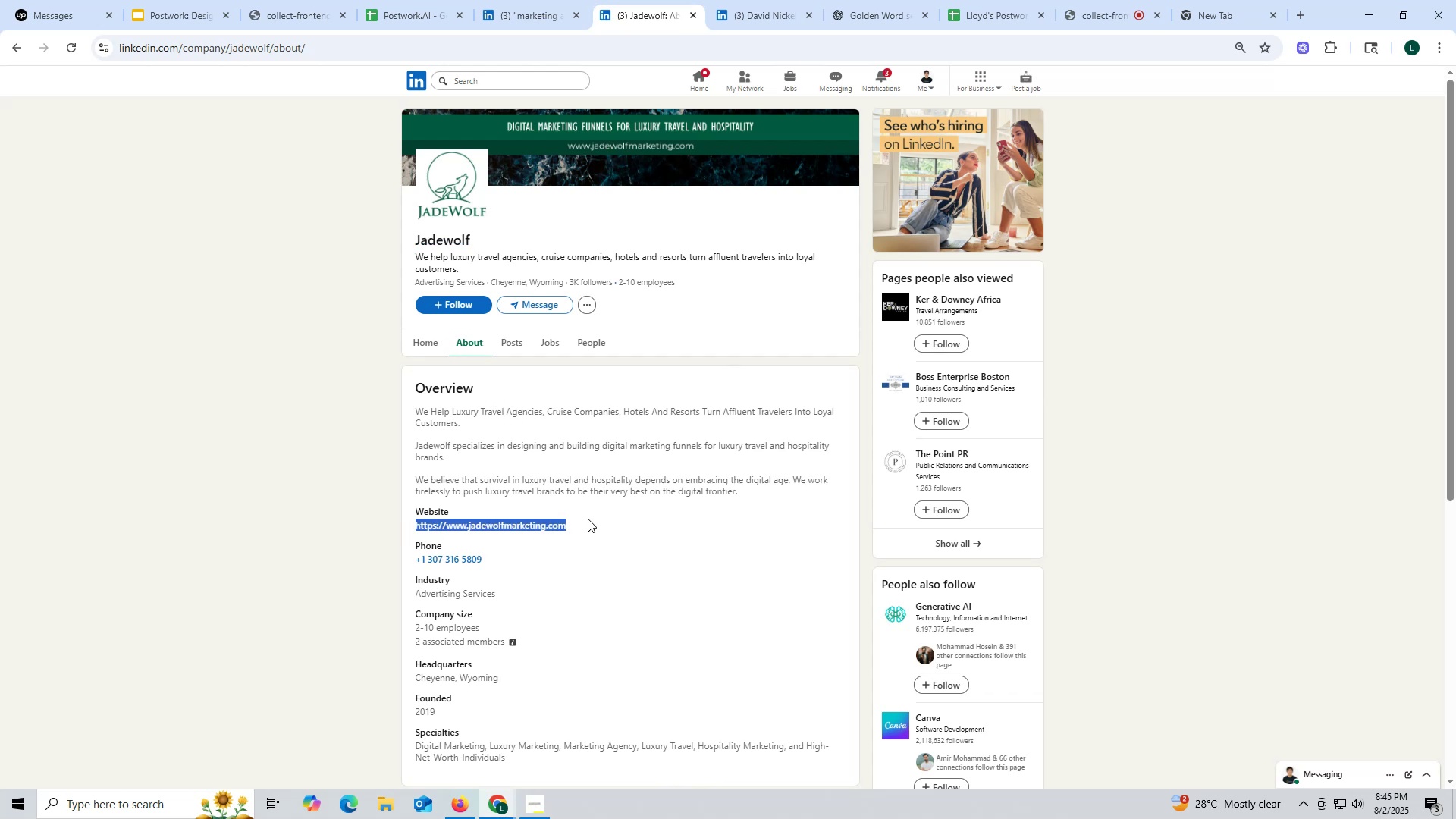 
key(Control+ControlLeft)
 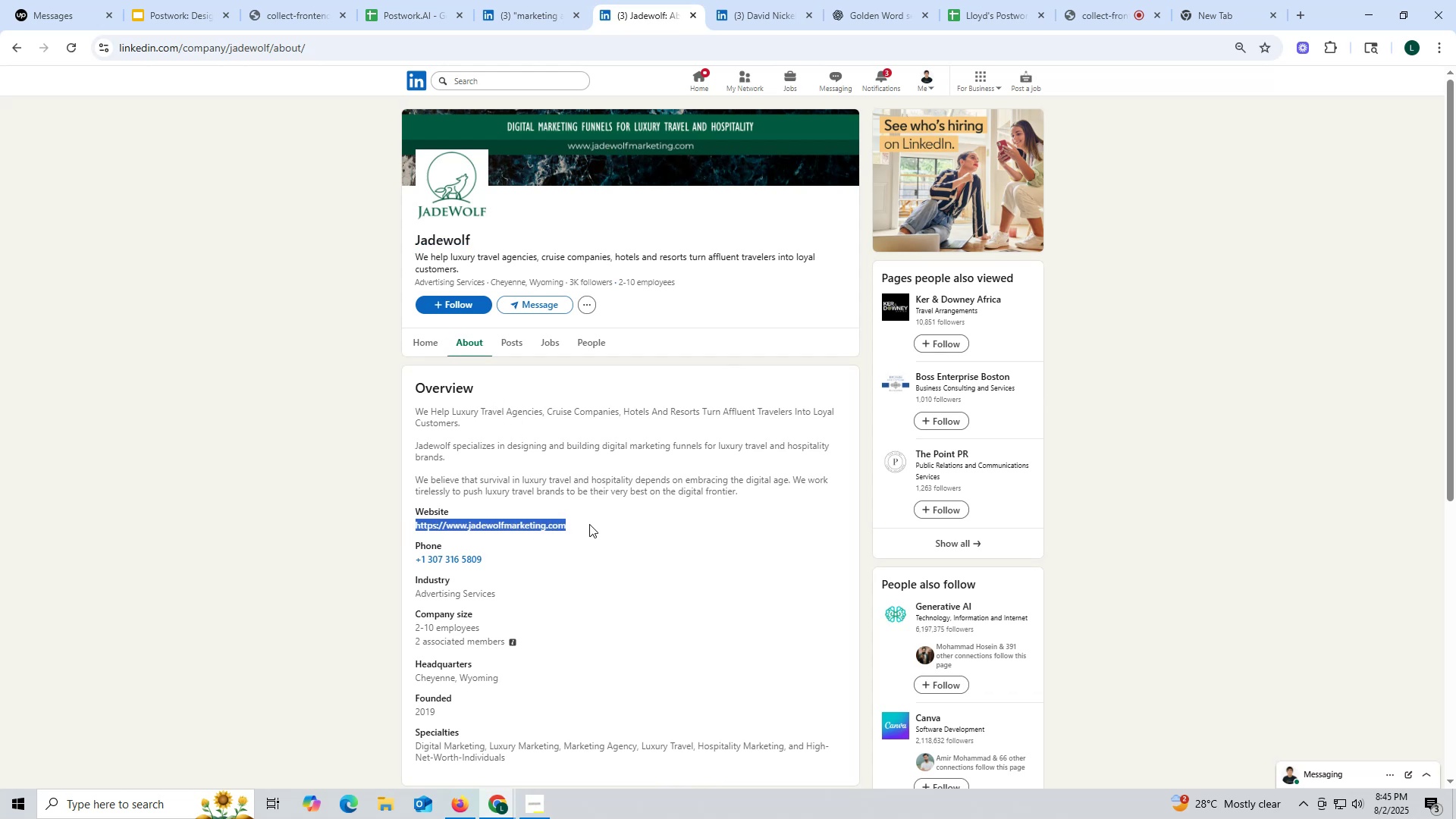 
key(Control+C)
 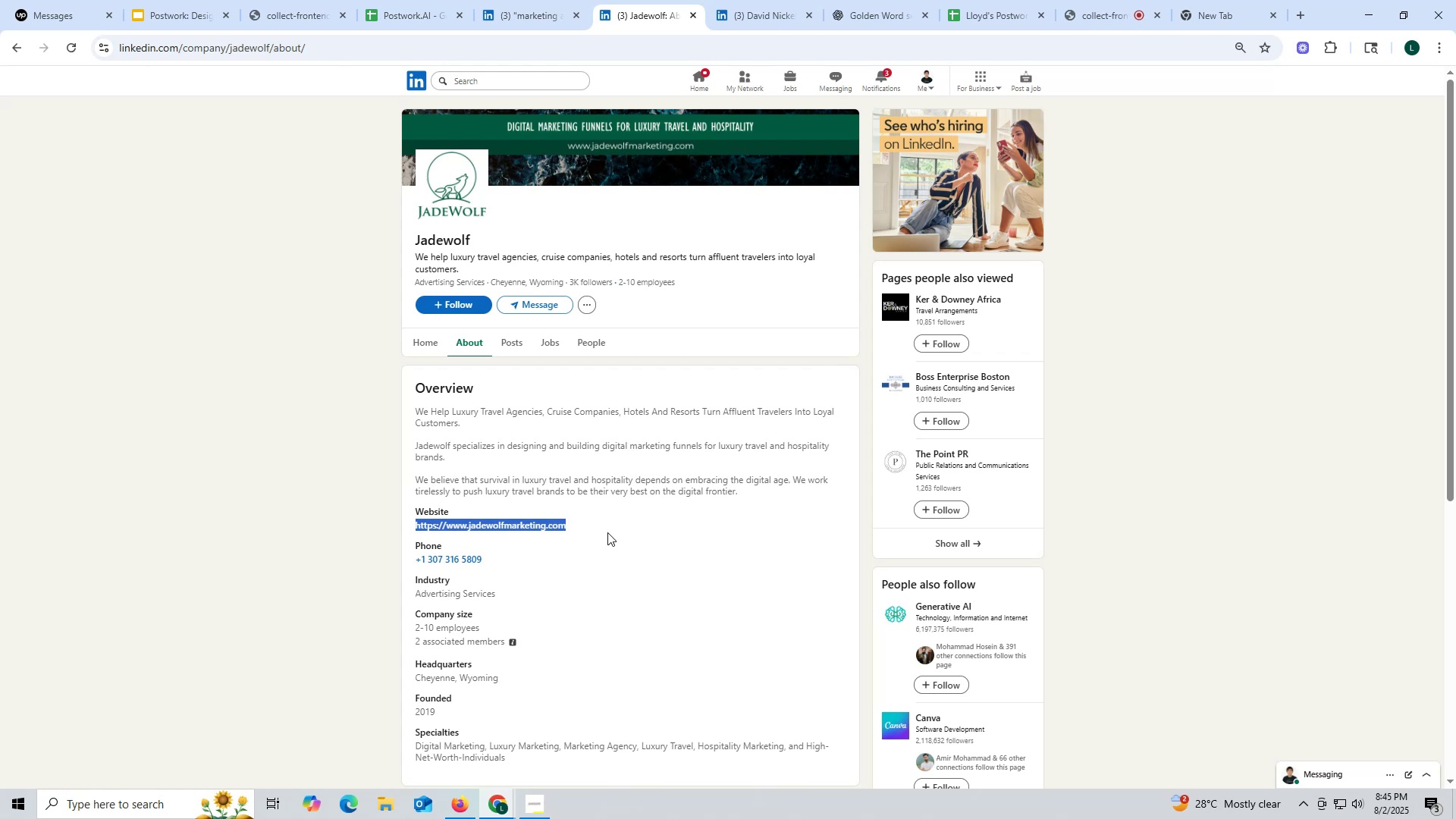 
key(Control+ControlLeft)
 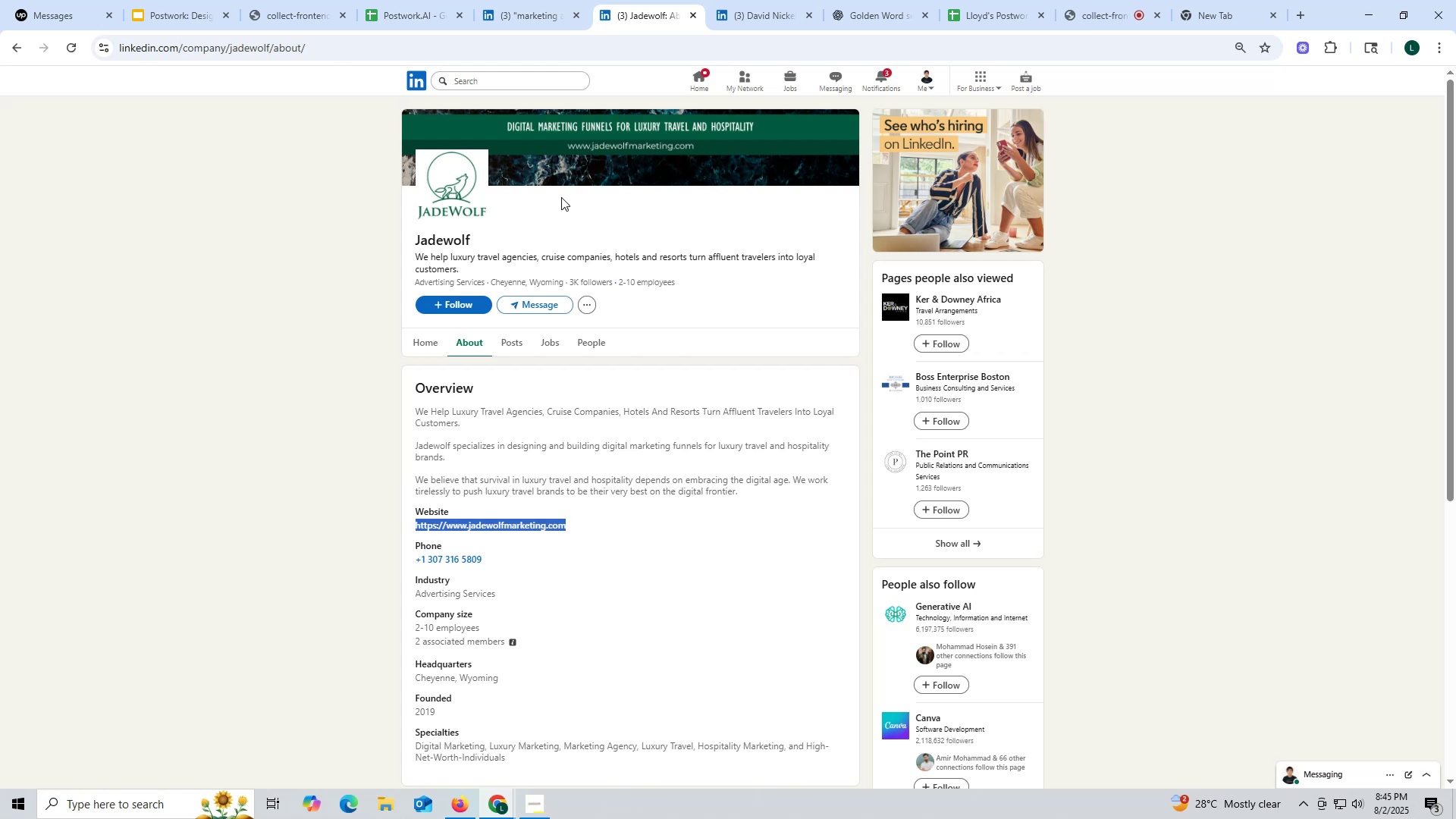 
key(Control+C)
 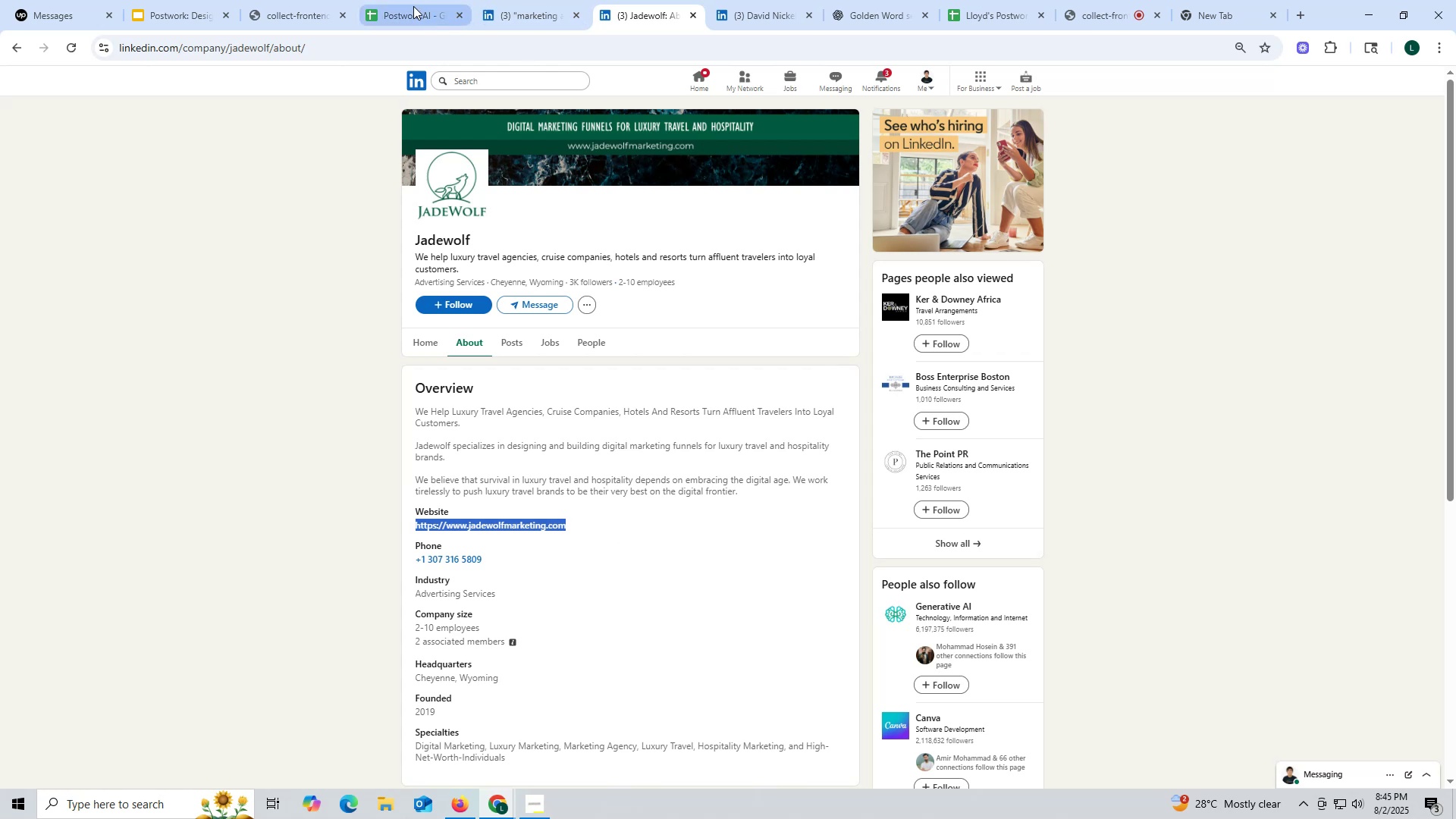 
left_click([413, 6])
 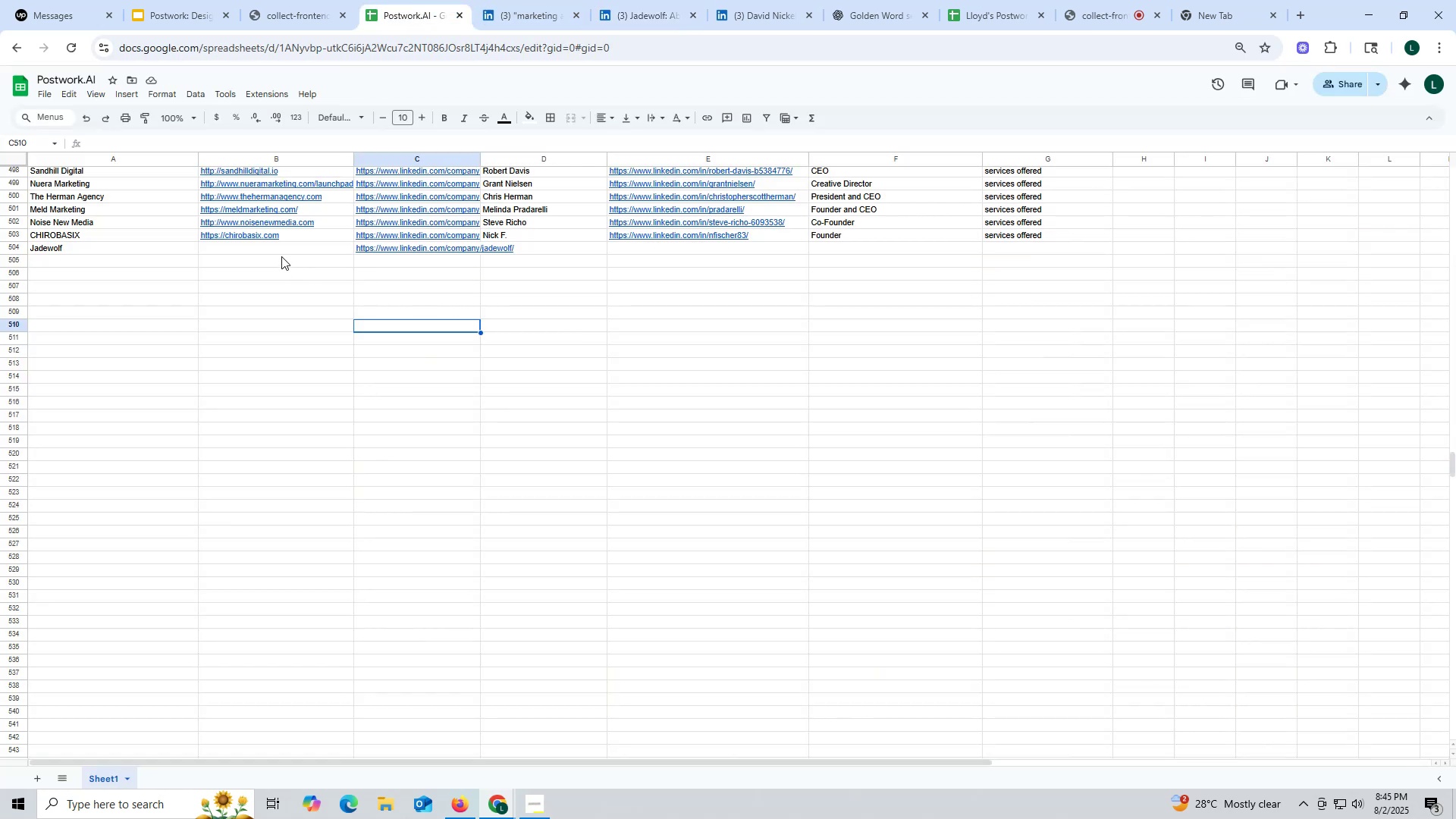 
double_click([281, 253])
 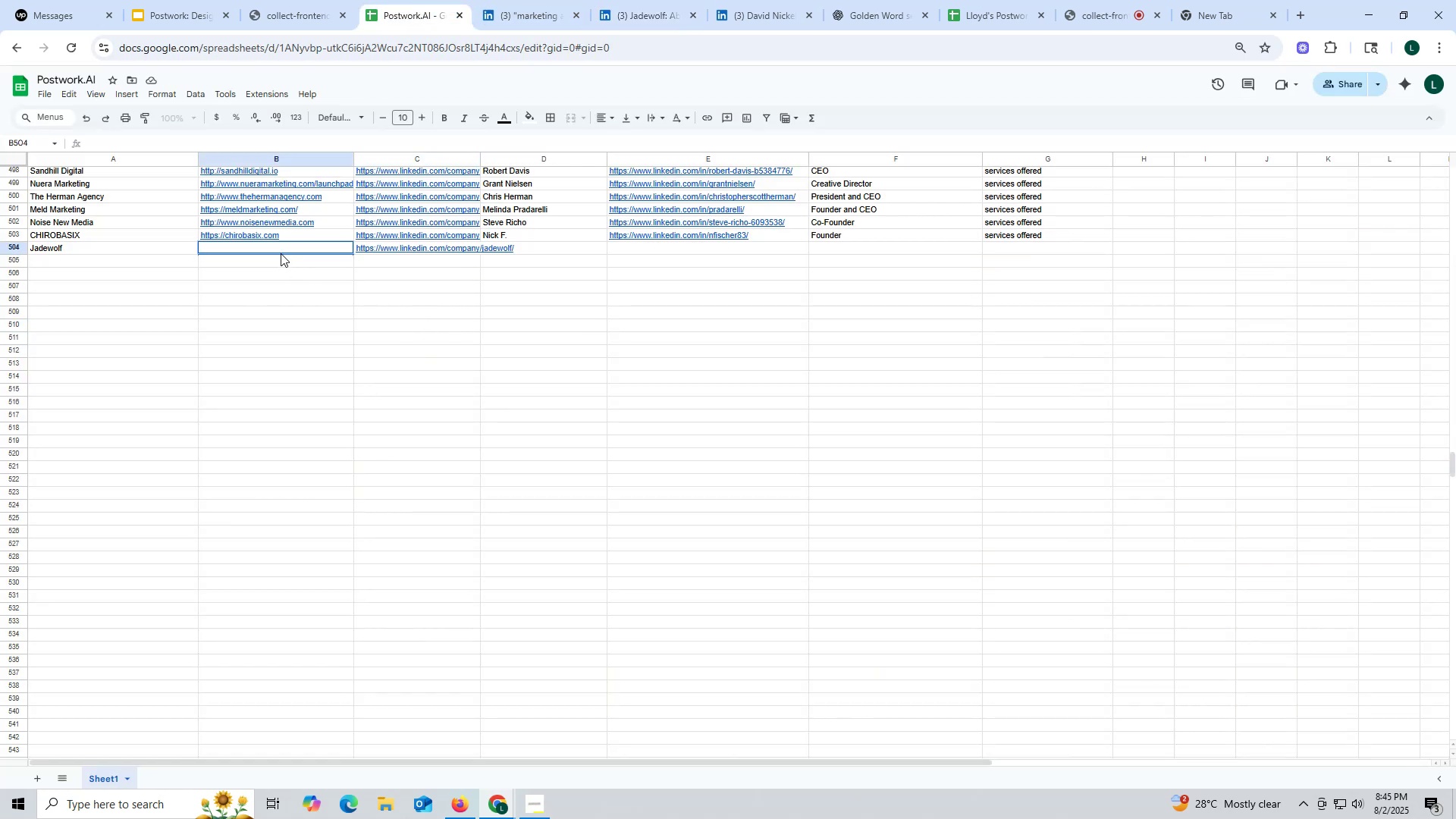 
triple_click([281, 253])
 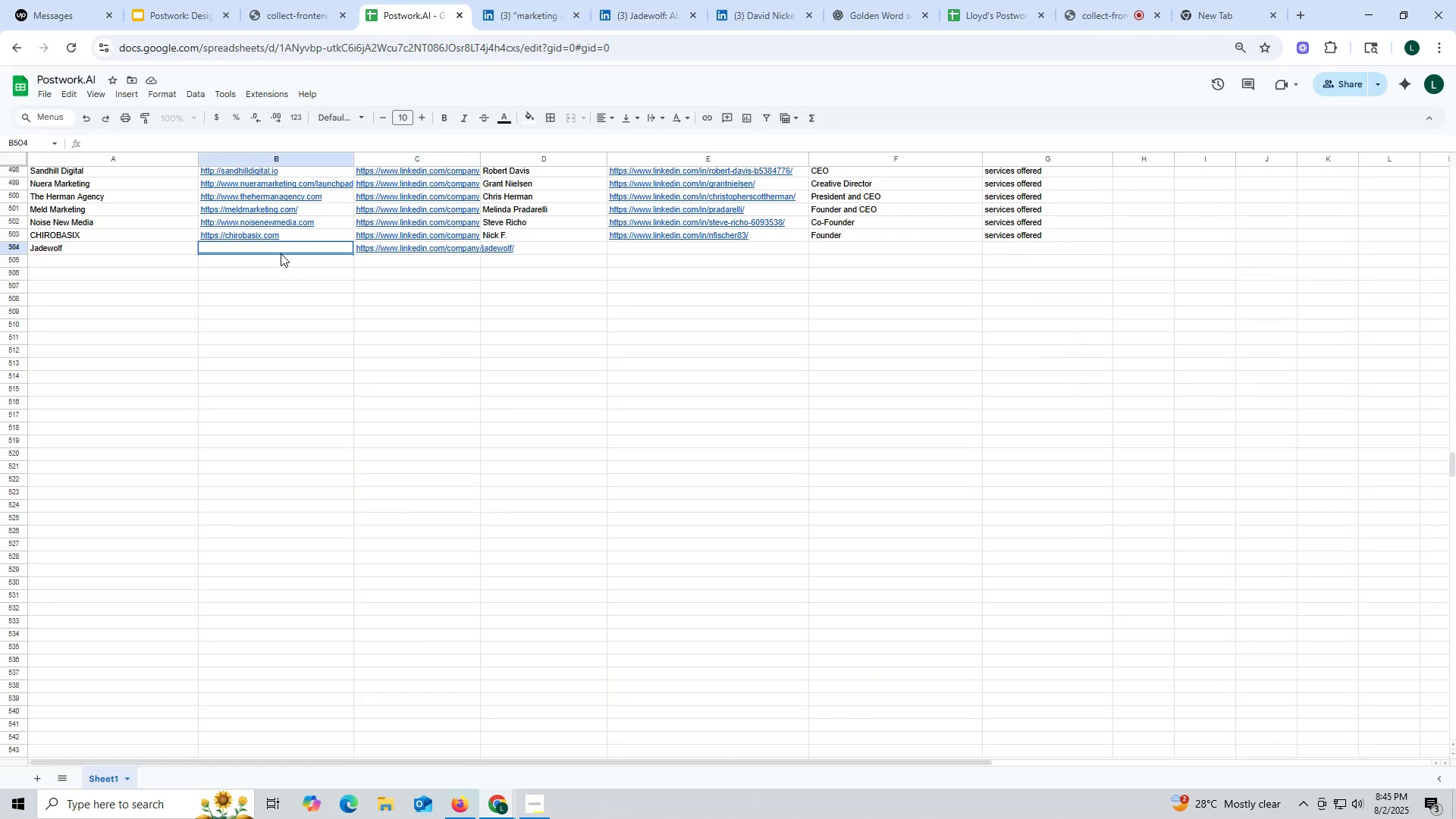 
key(Control+ControlLeft)
 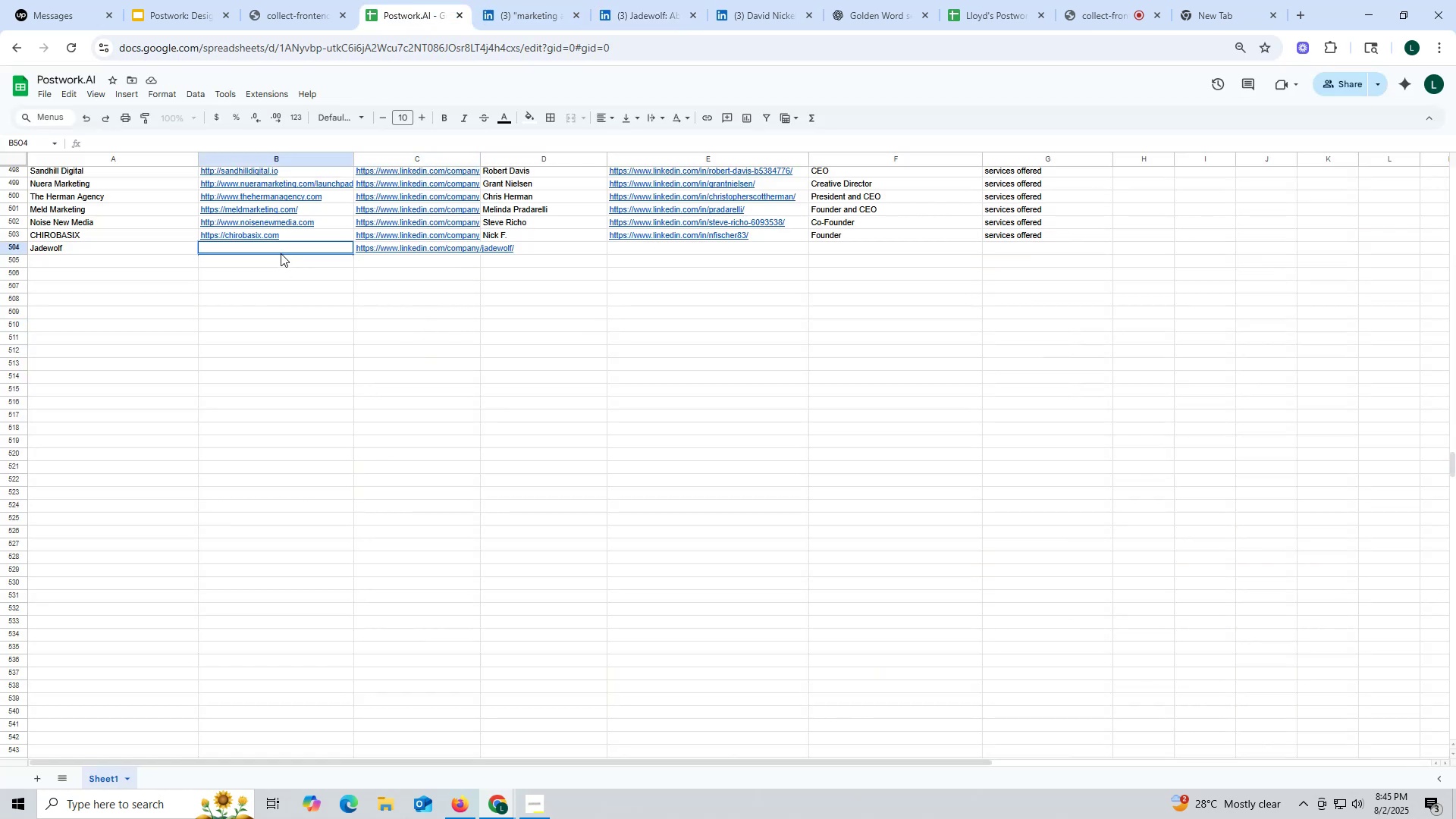 
key(Control+V)
 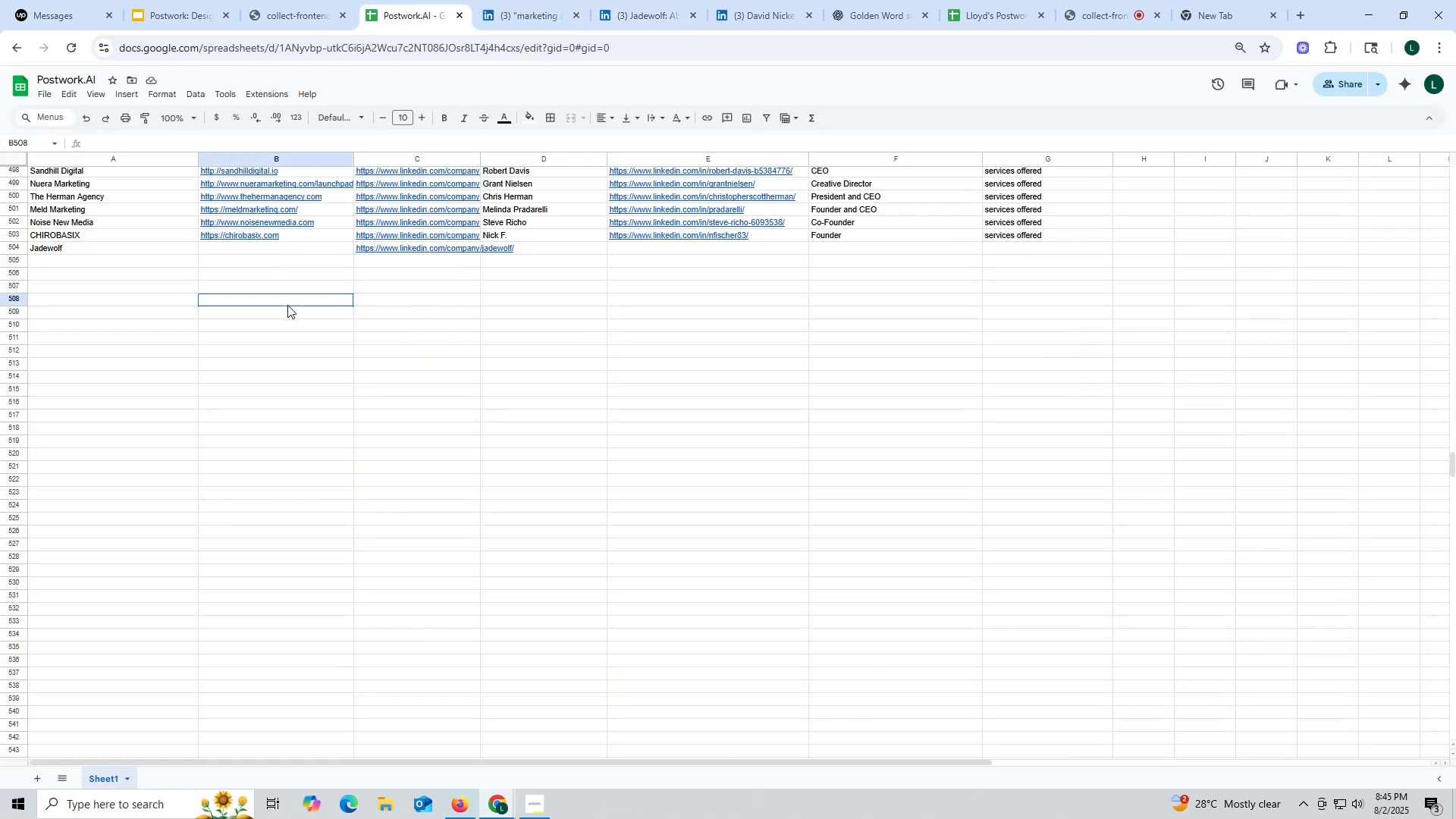 
triple_click([287, 305])
 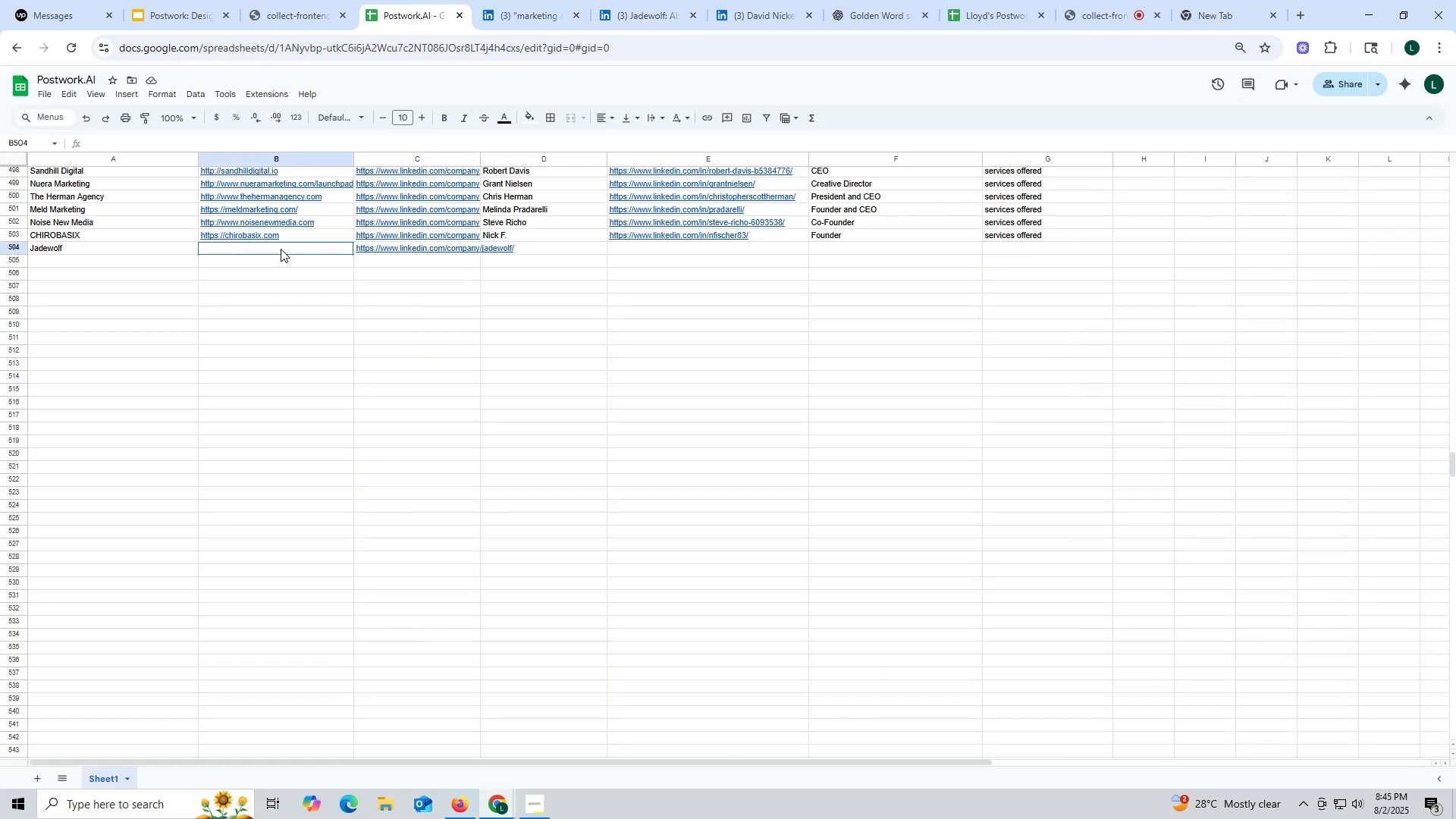 
double_click([281, 247])
 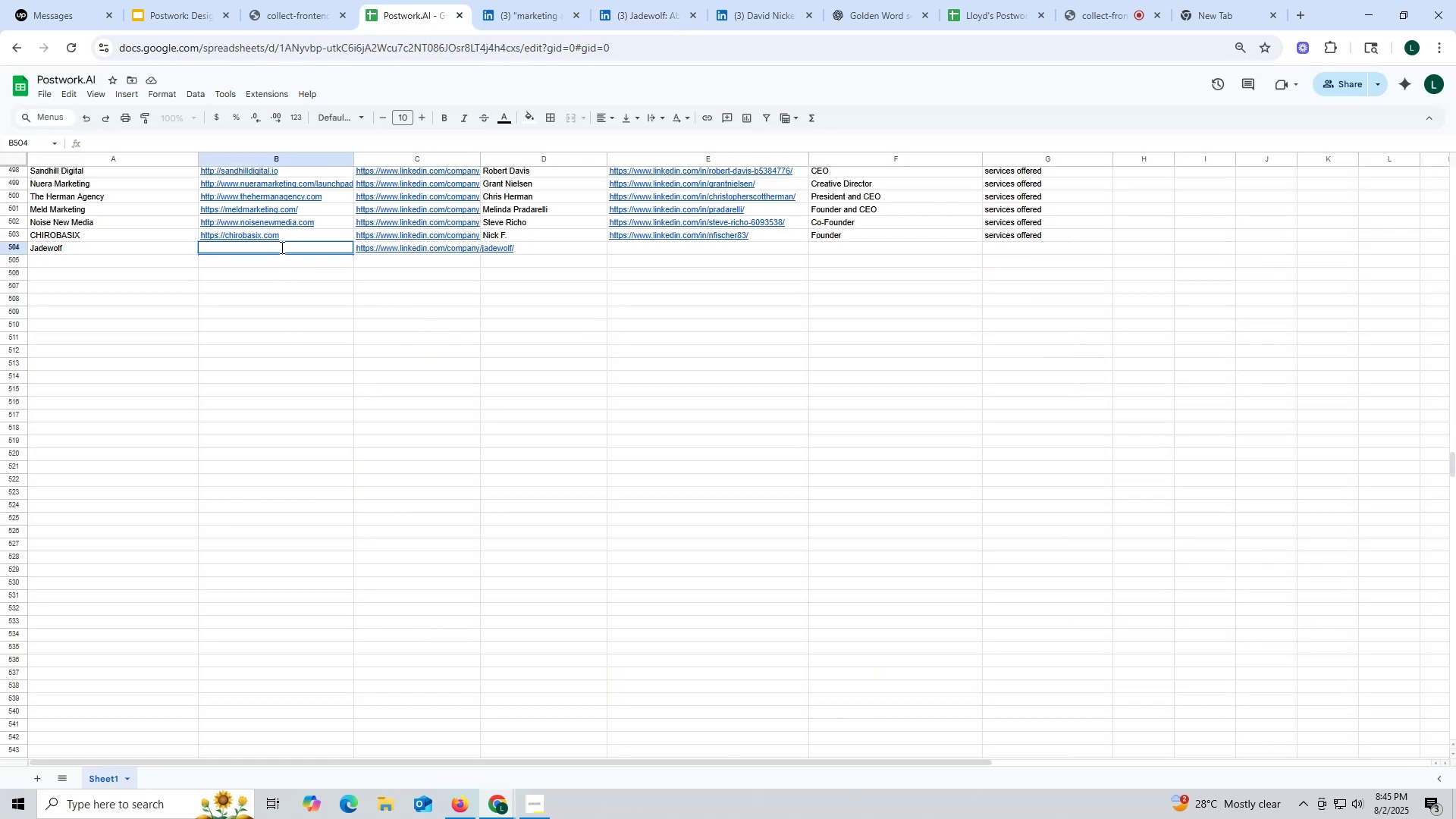 
triple_click([281, 247])
 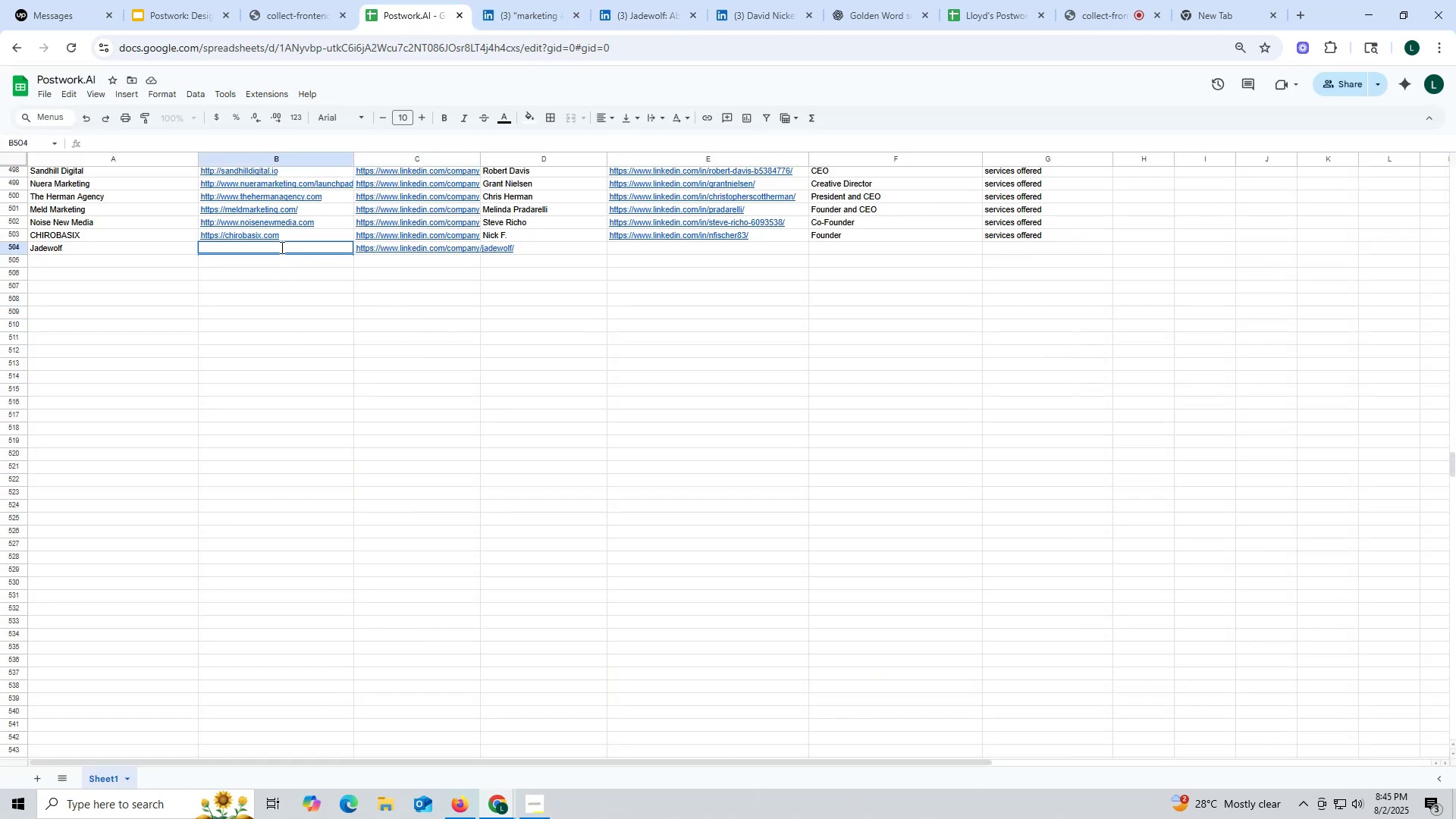 
key(Control+ControlLeft)
 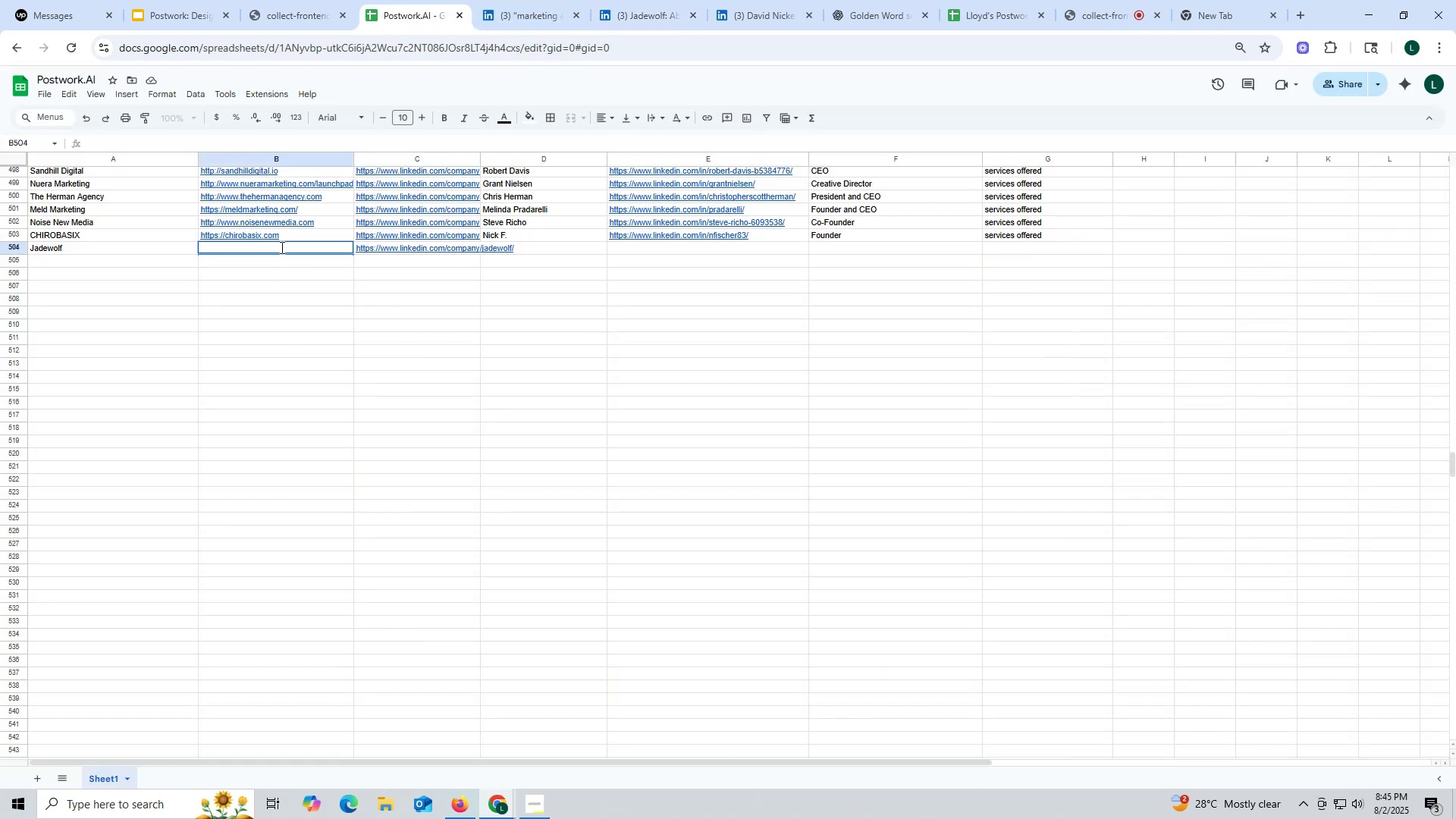 
key(Control+V)
 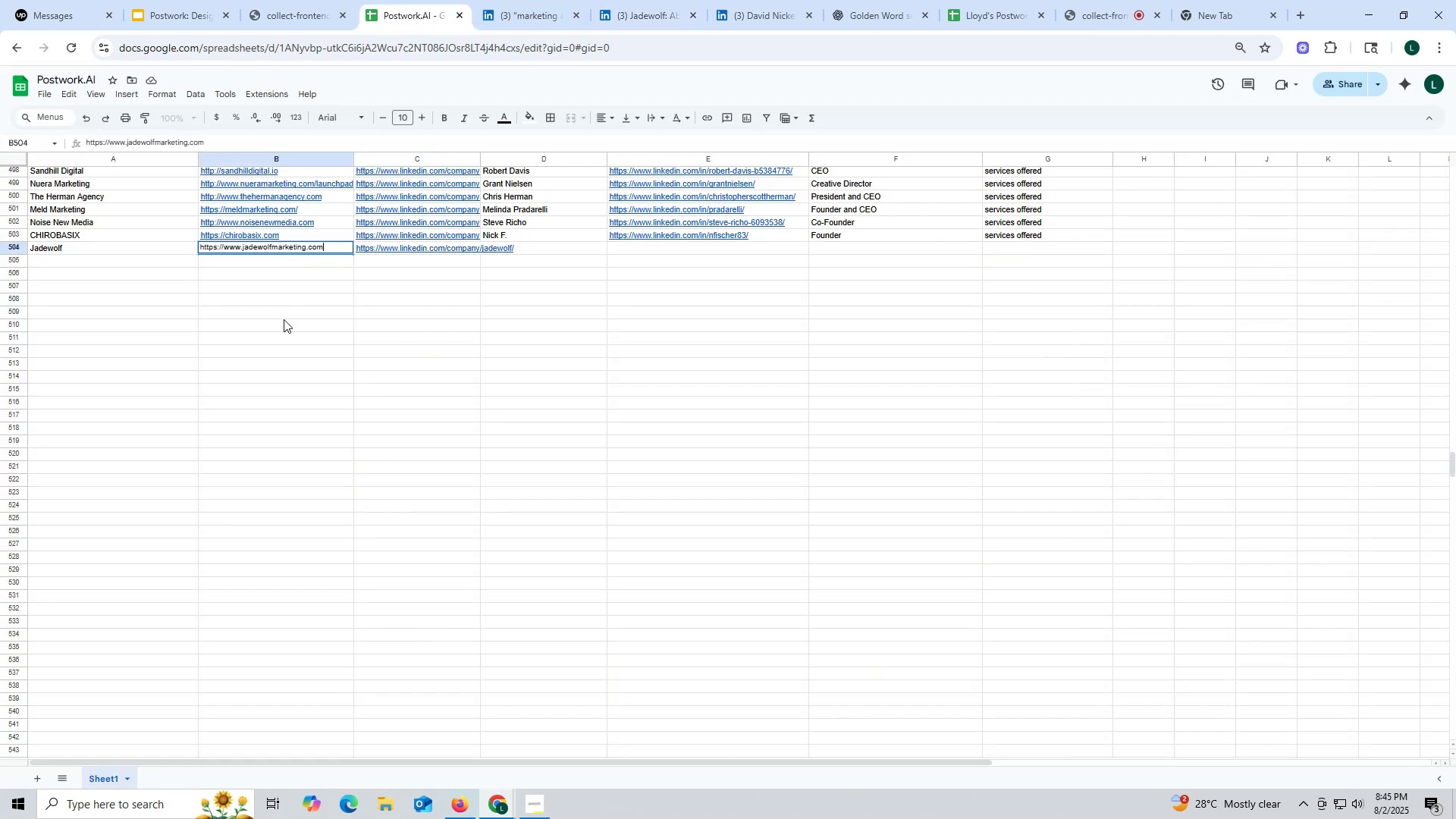 
left_click([284, 319])
 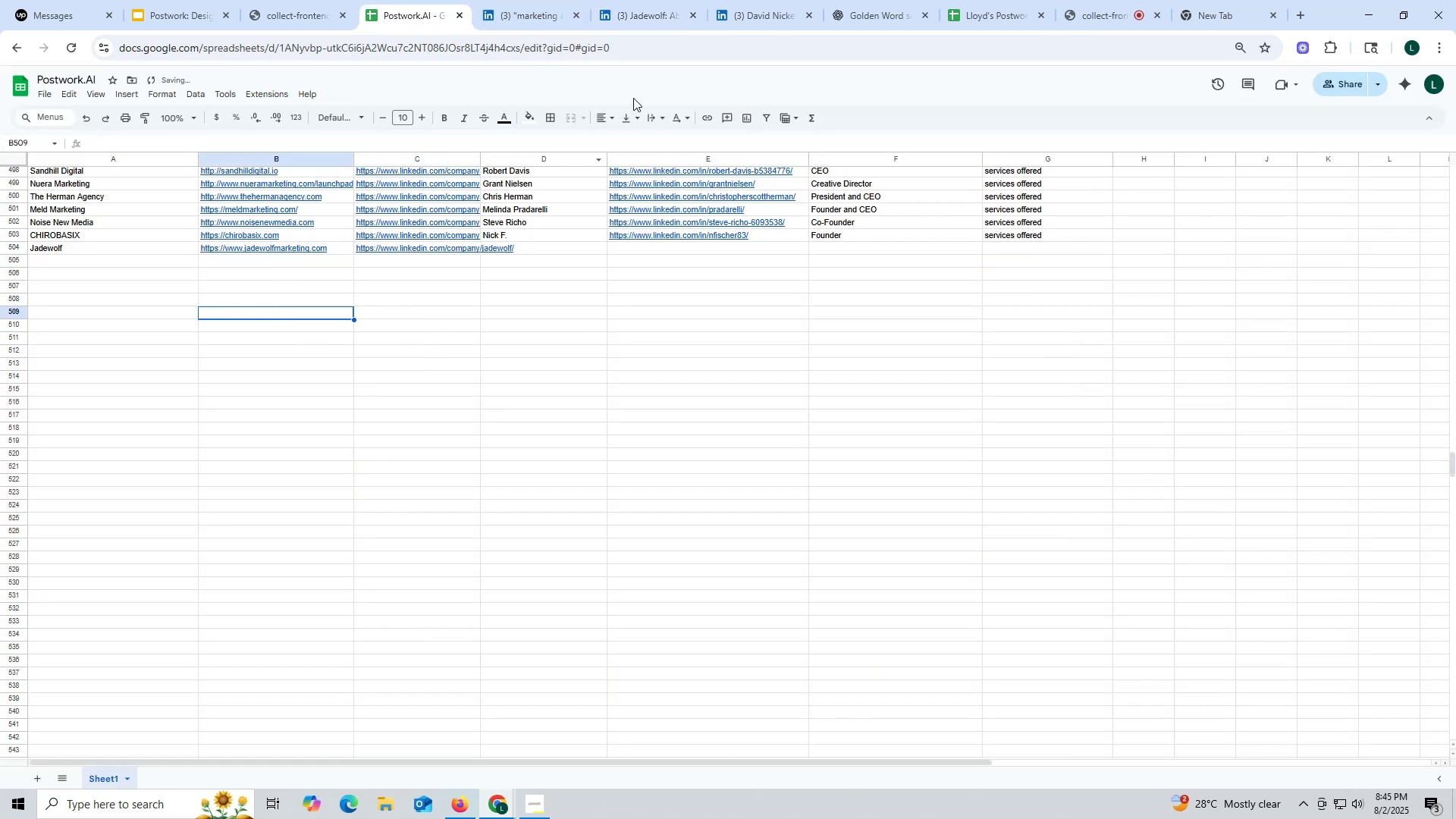 
left_click([748, 14])
 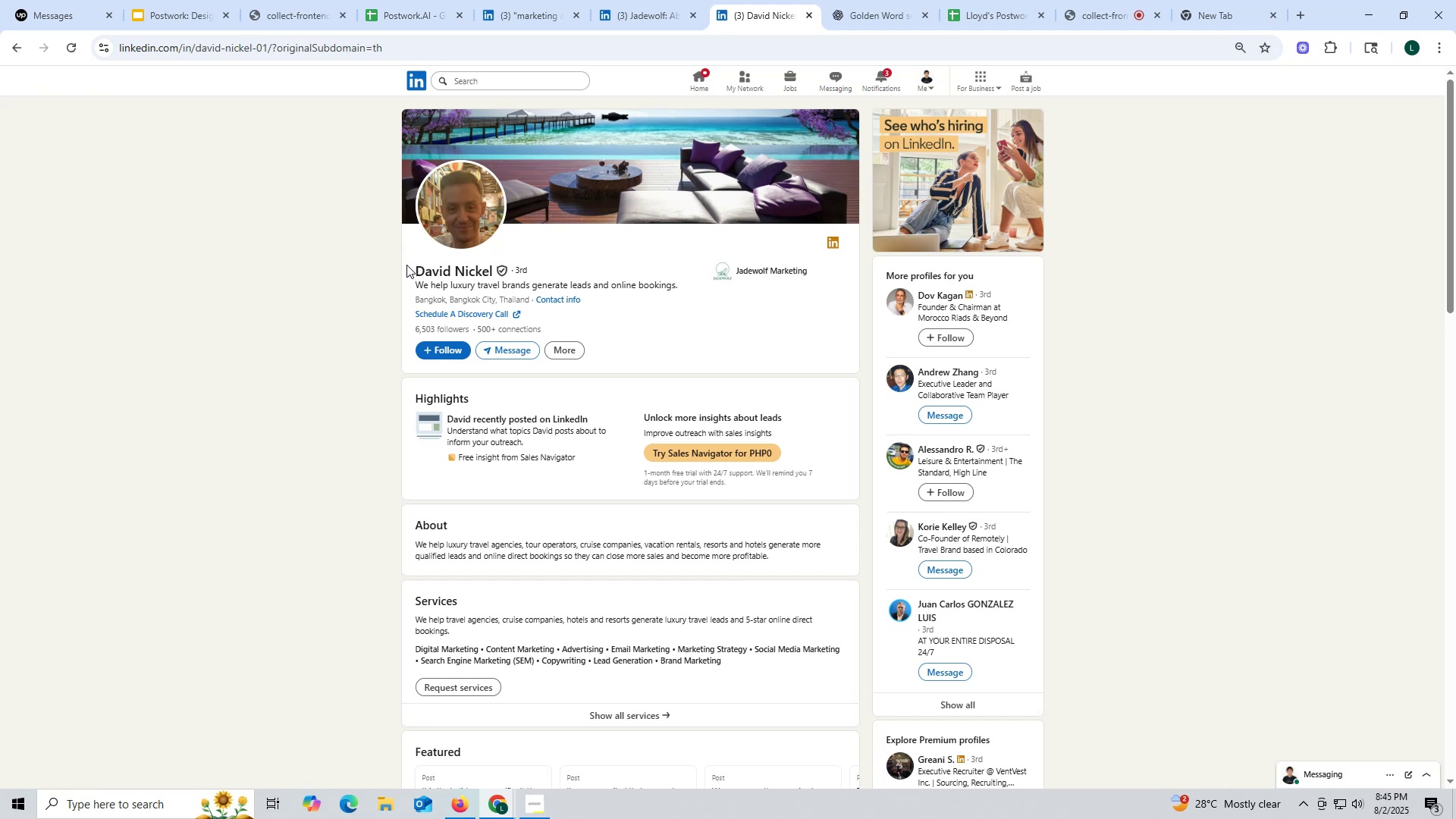 
left_click_drag(start_coordinate=[396, 268], to_coordinate=[492, 267])
 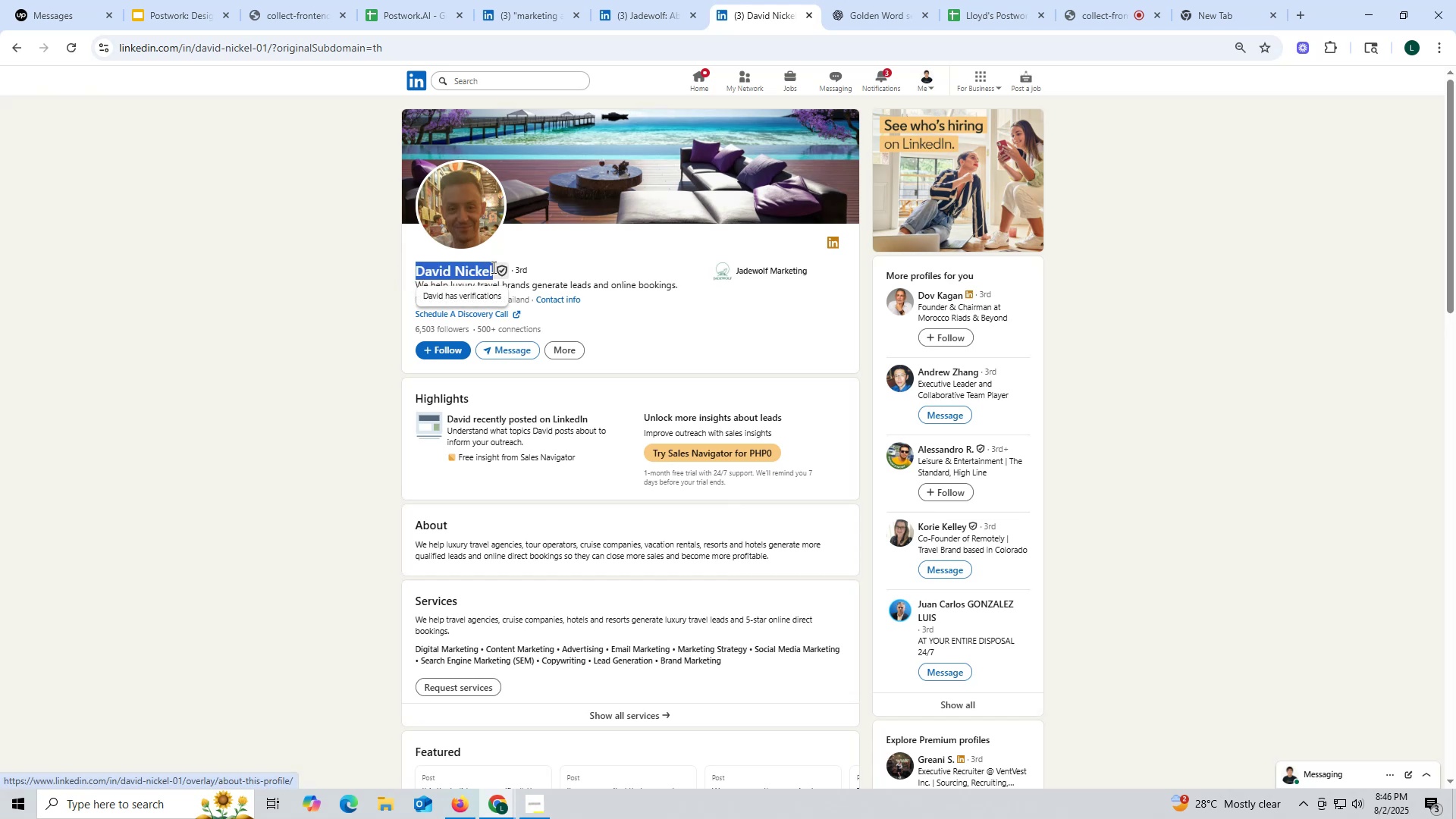 
key(Control+ControlLeft)
 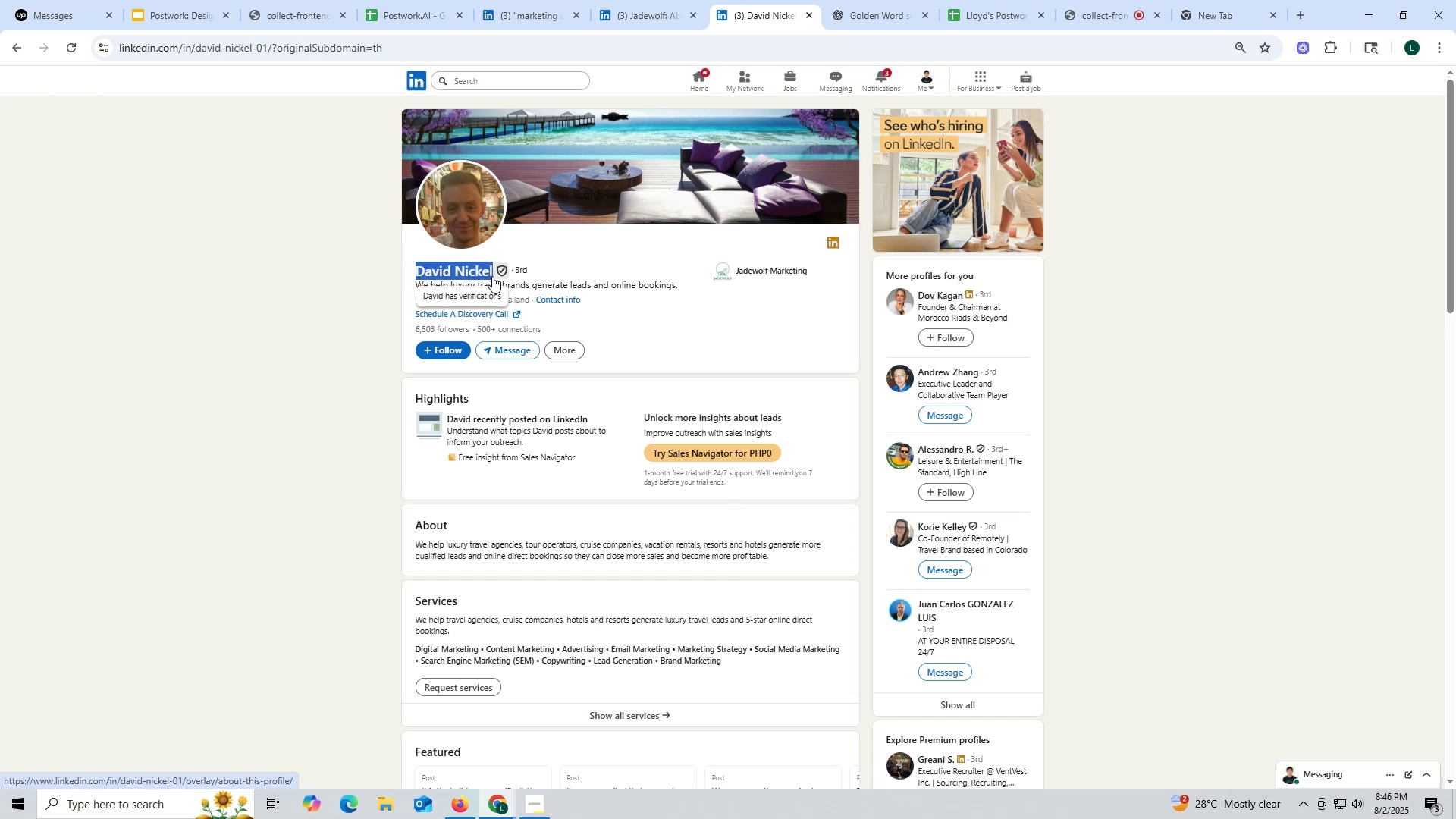 
key(Control+C)
 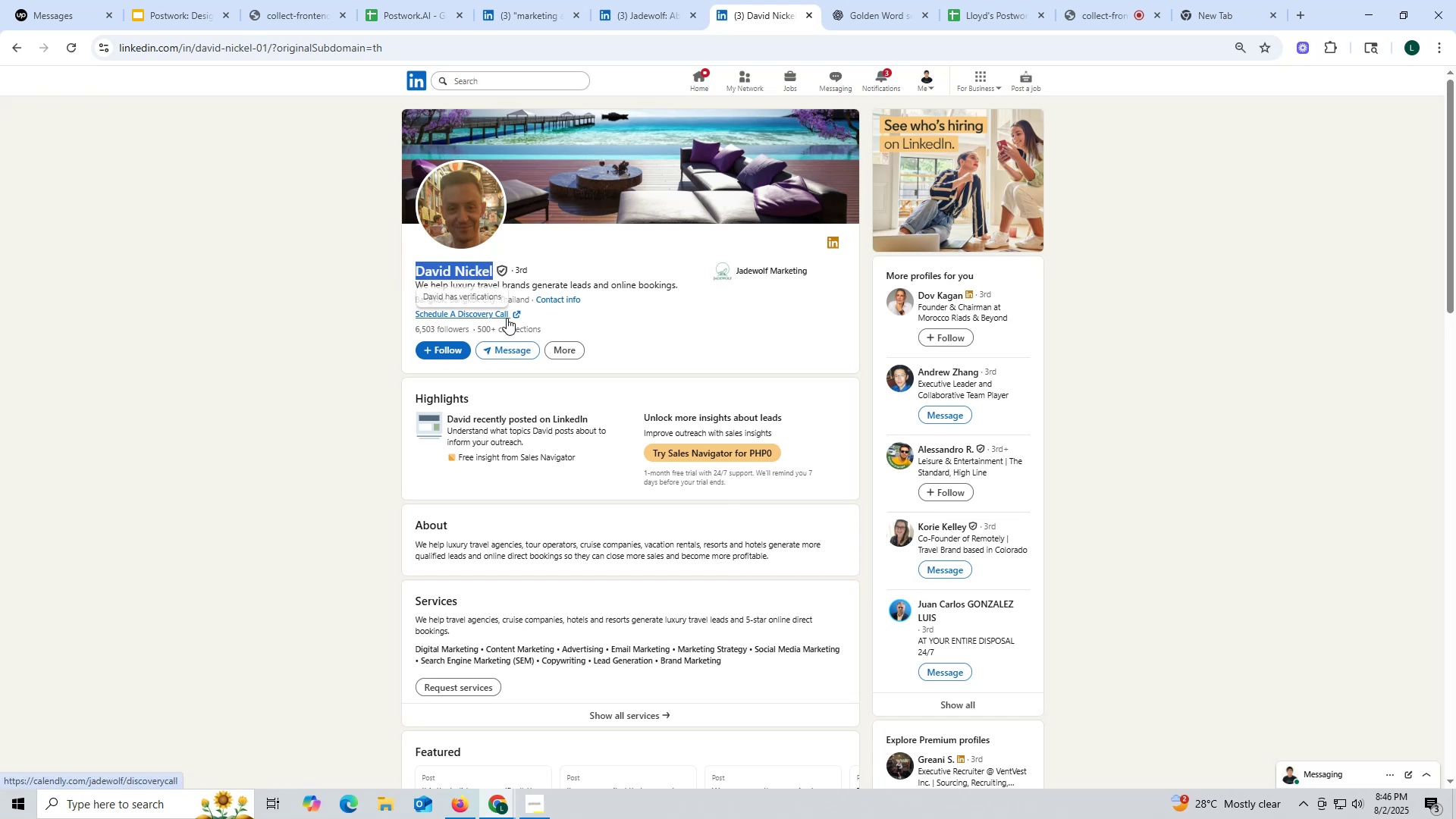 
key(Control+ControlLeft)
 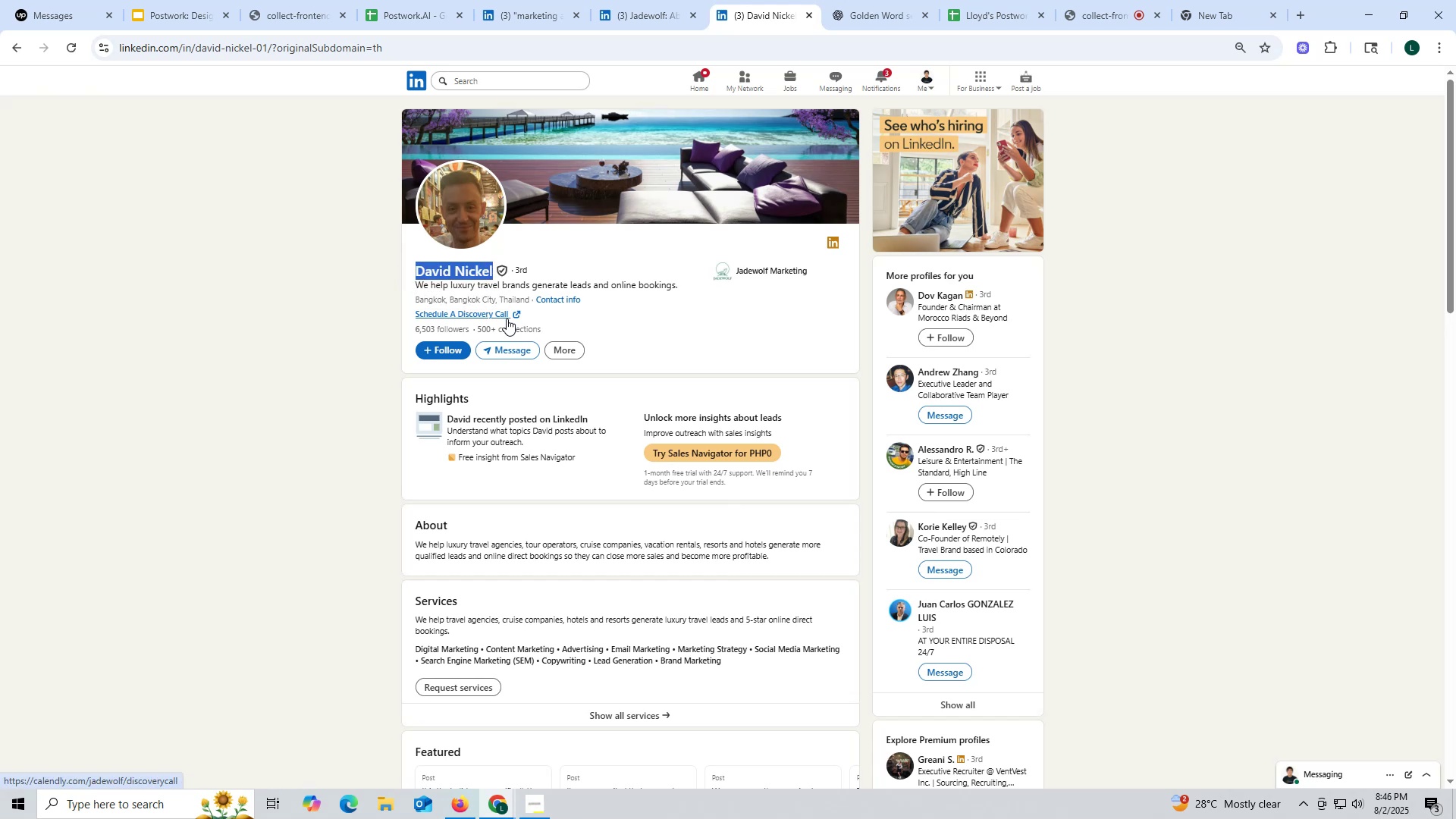 
key(Control+C)
 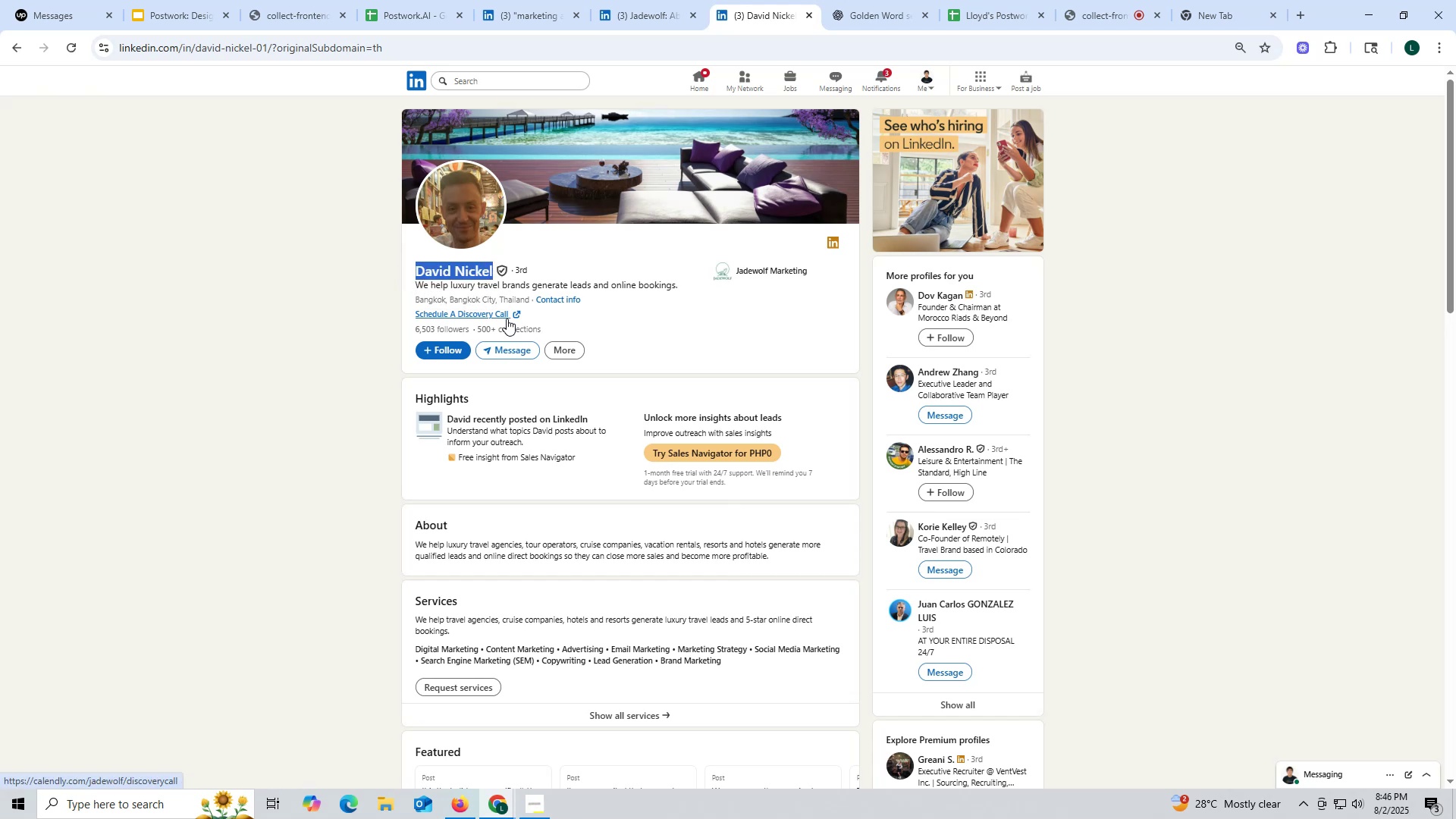 
key(Control+ControlLeft)
 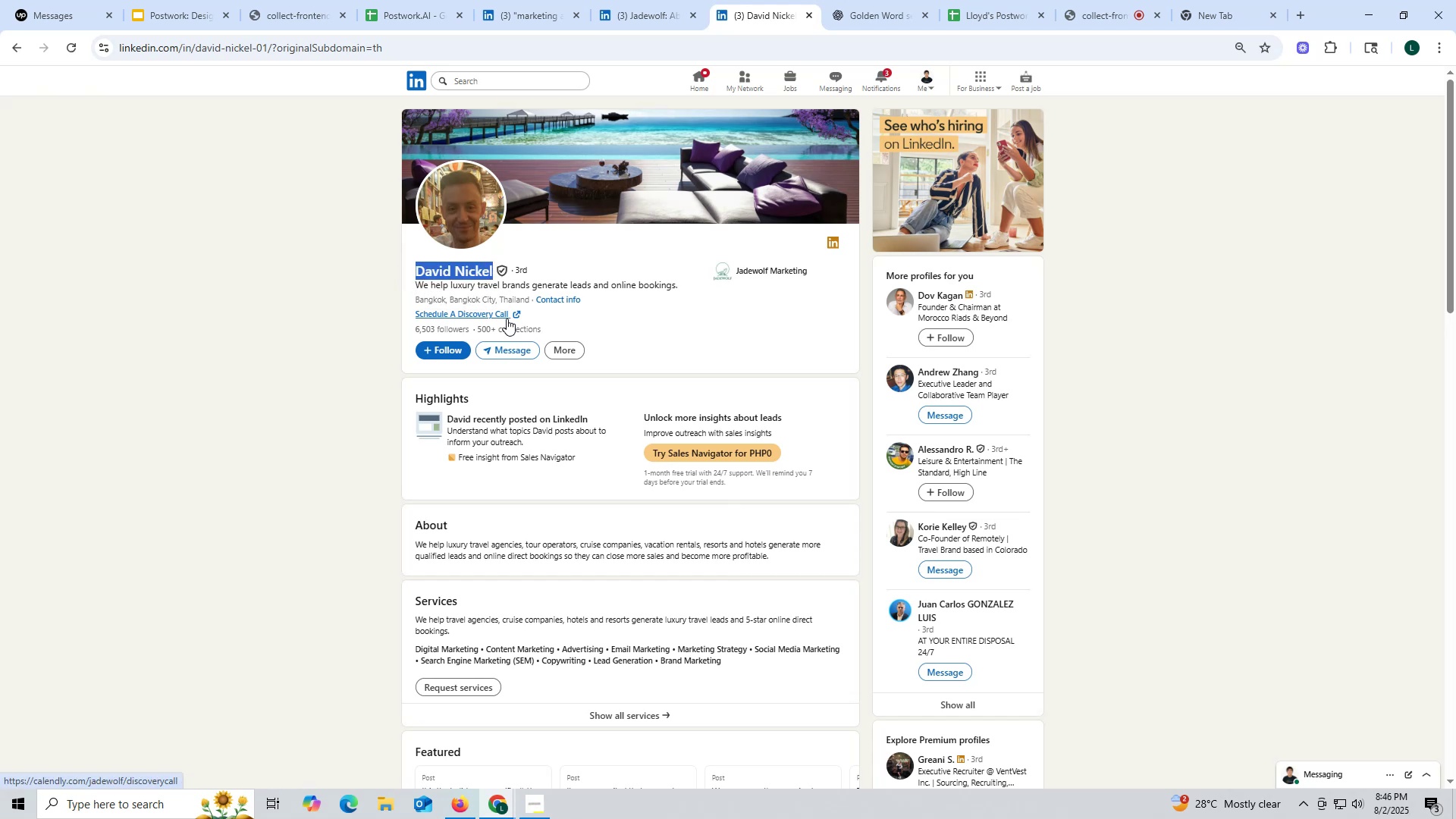 
key(Control+C)
 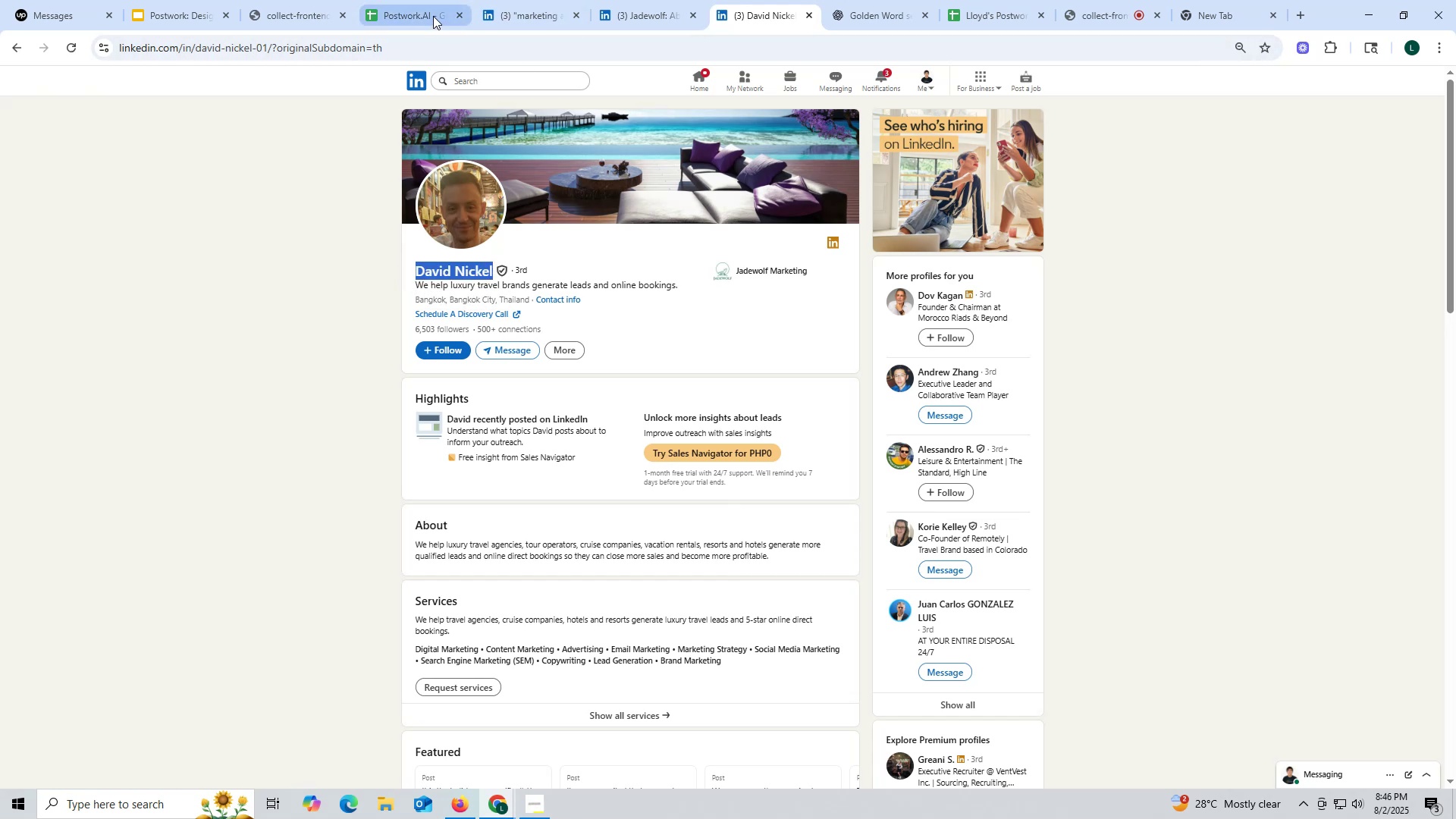 
left_click([424, 13])
 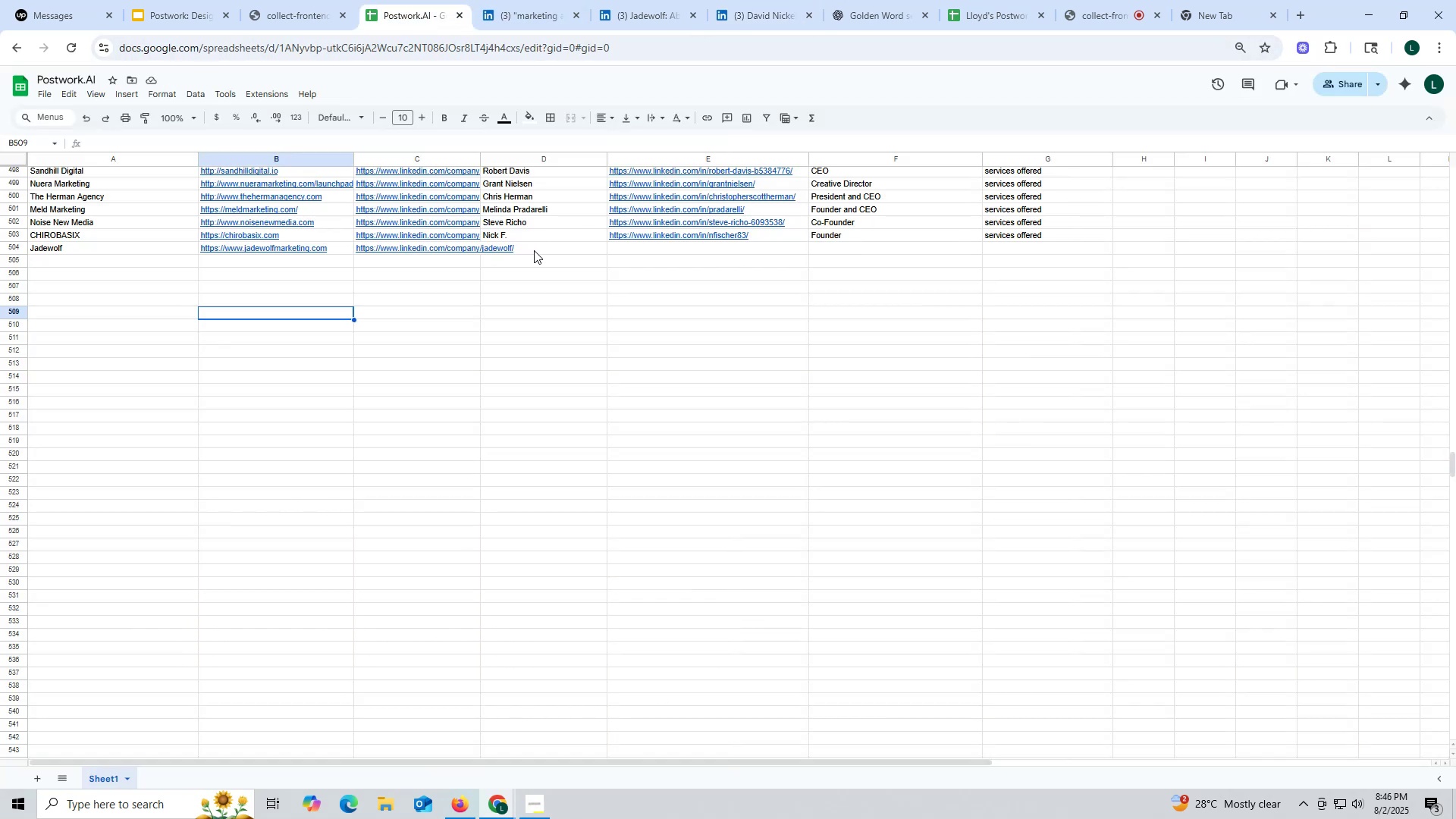 
double_click([534, 250])
 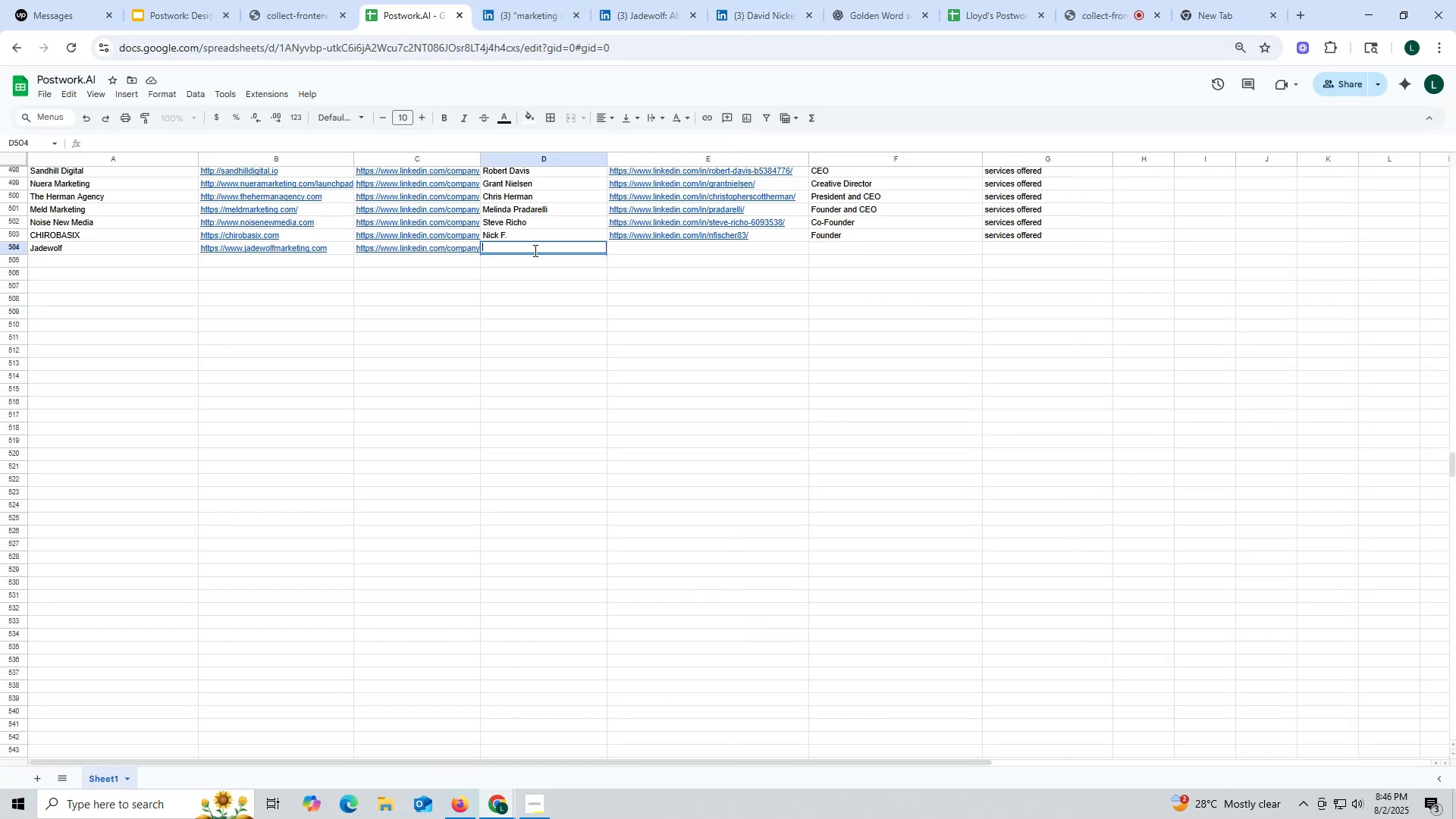 
key(Control+ControlLeft)
 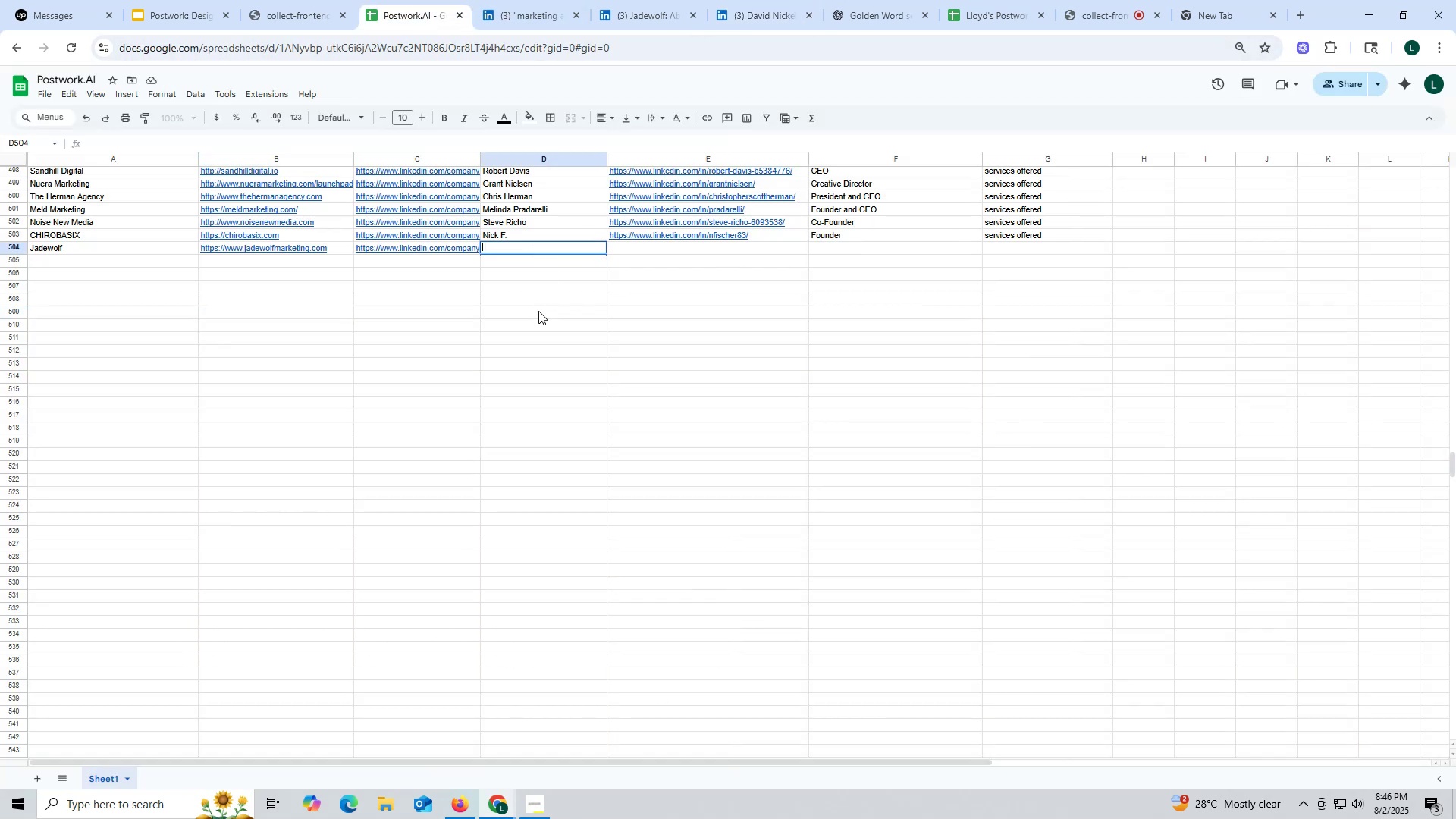 
key(Control+V)
 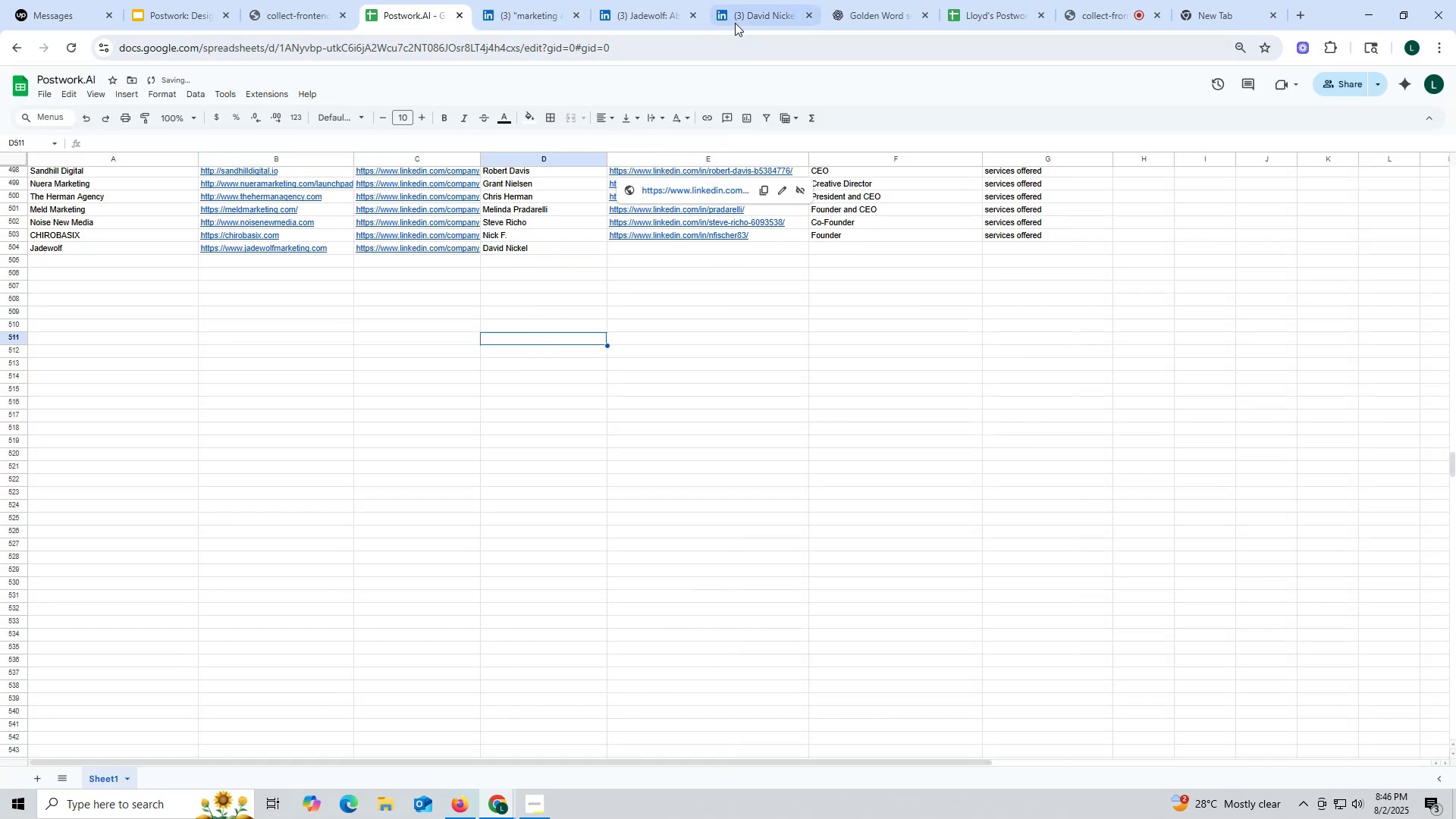 
left_click([750, 15])
 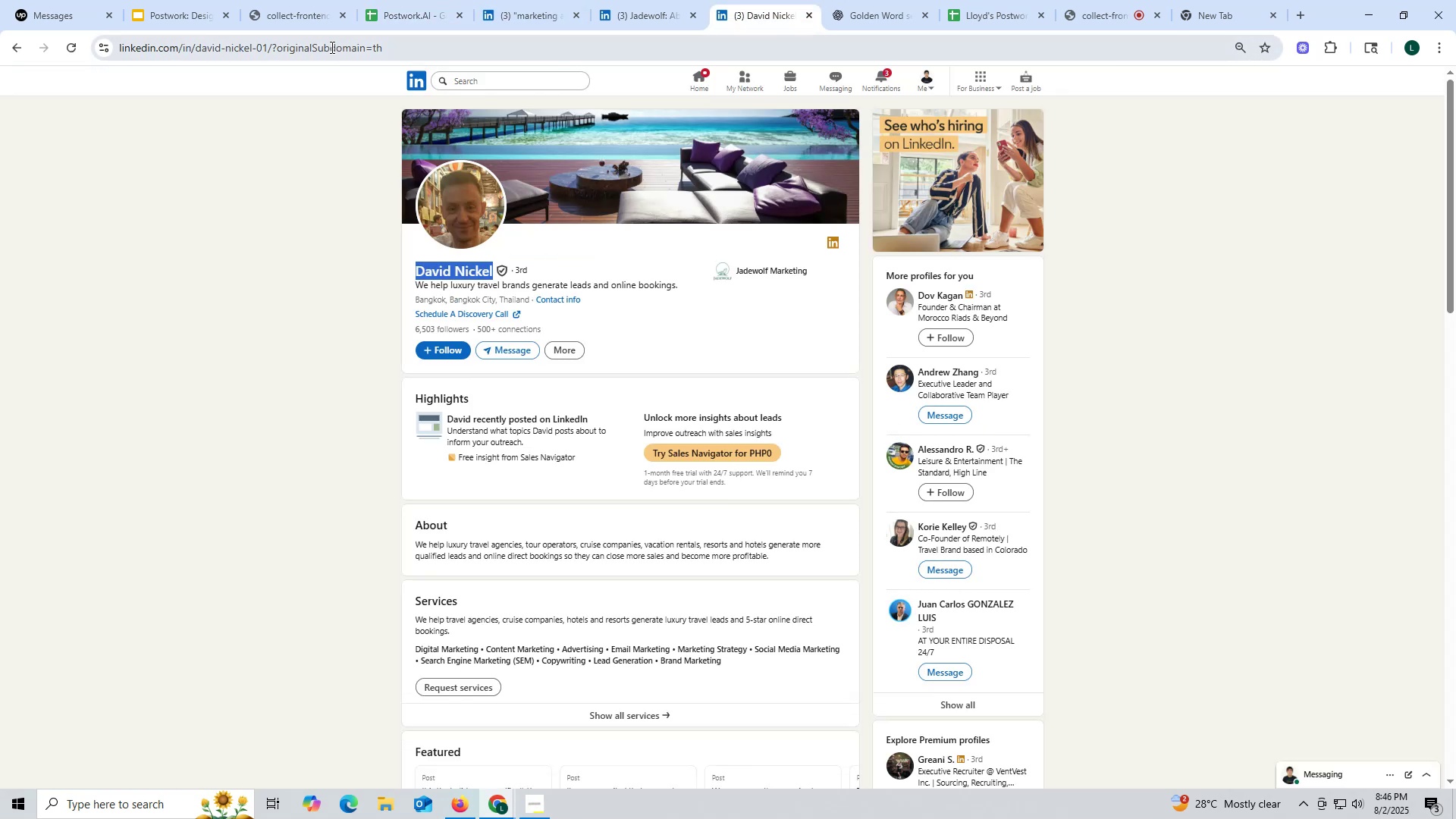 
double_click([331, 47])
 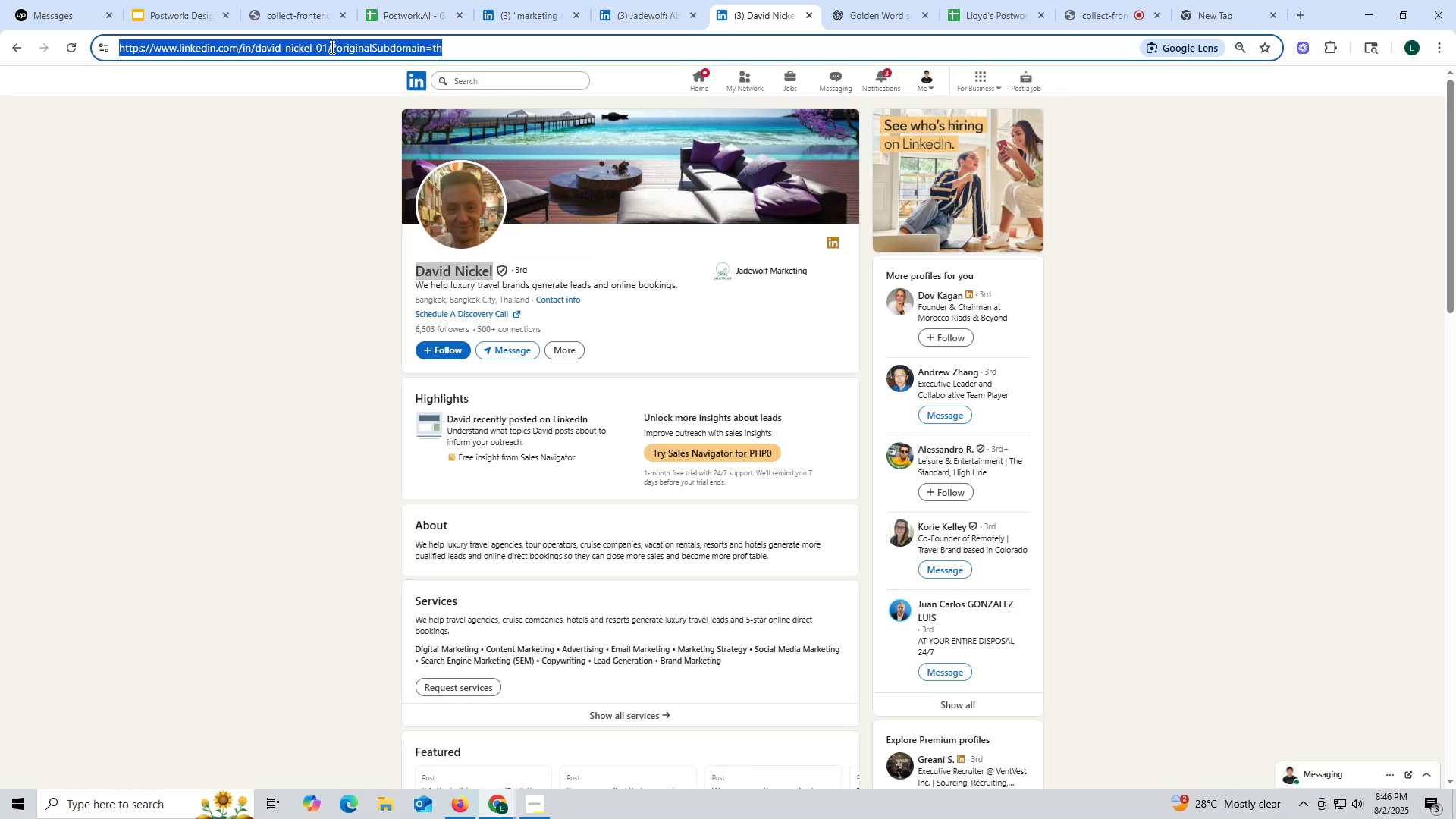 
triple_click([331, 47])
 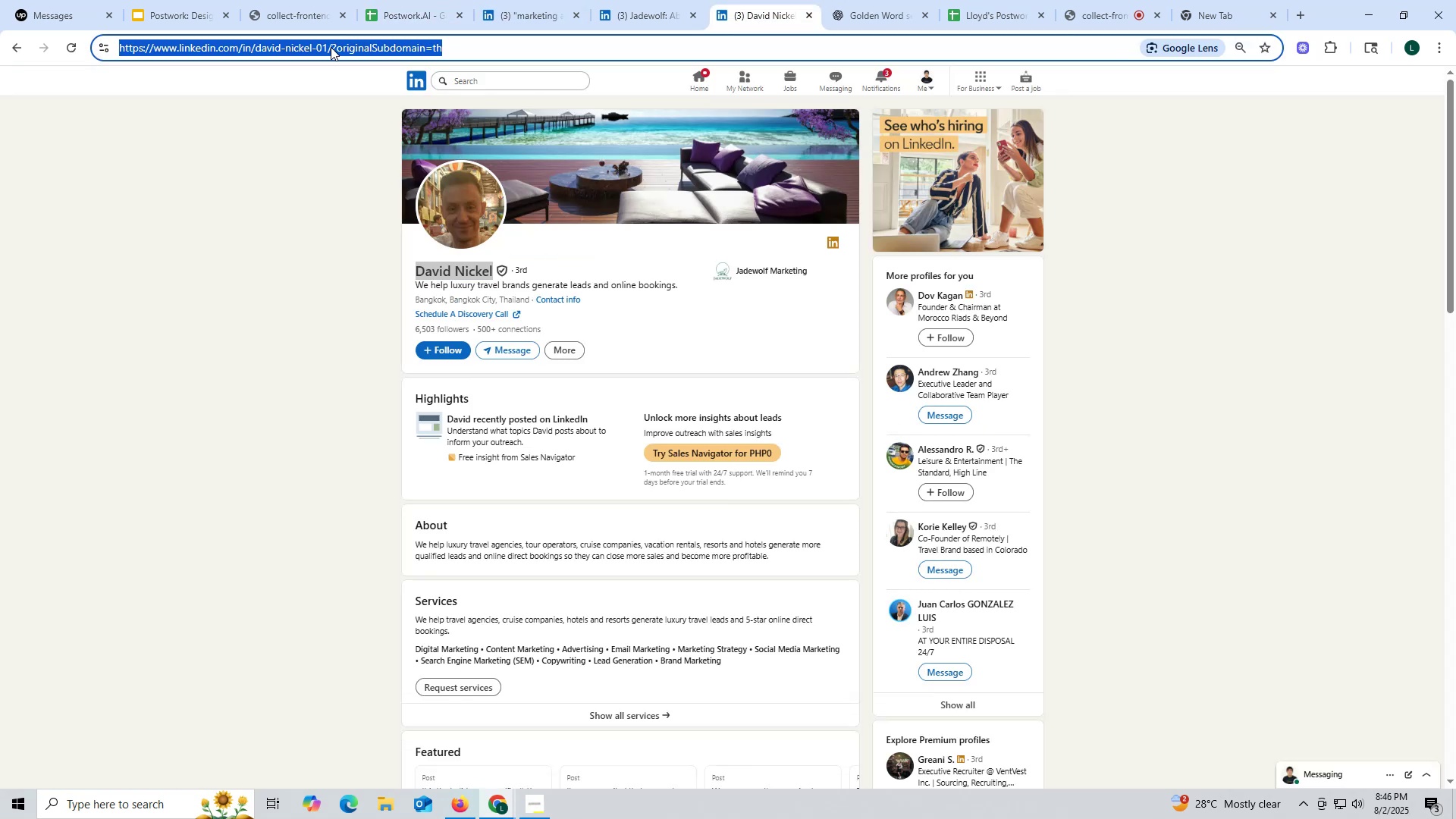 
key(Control+ControlLeft)
 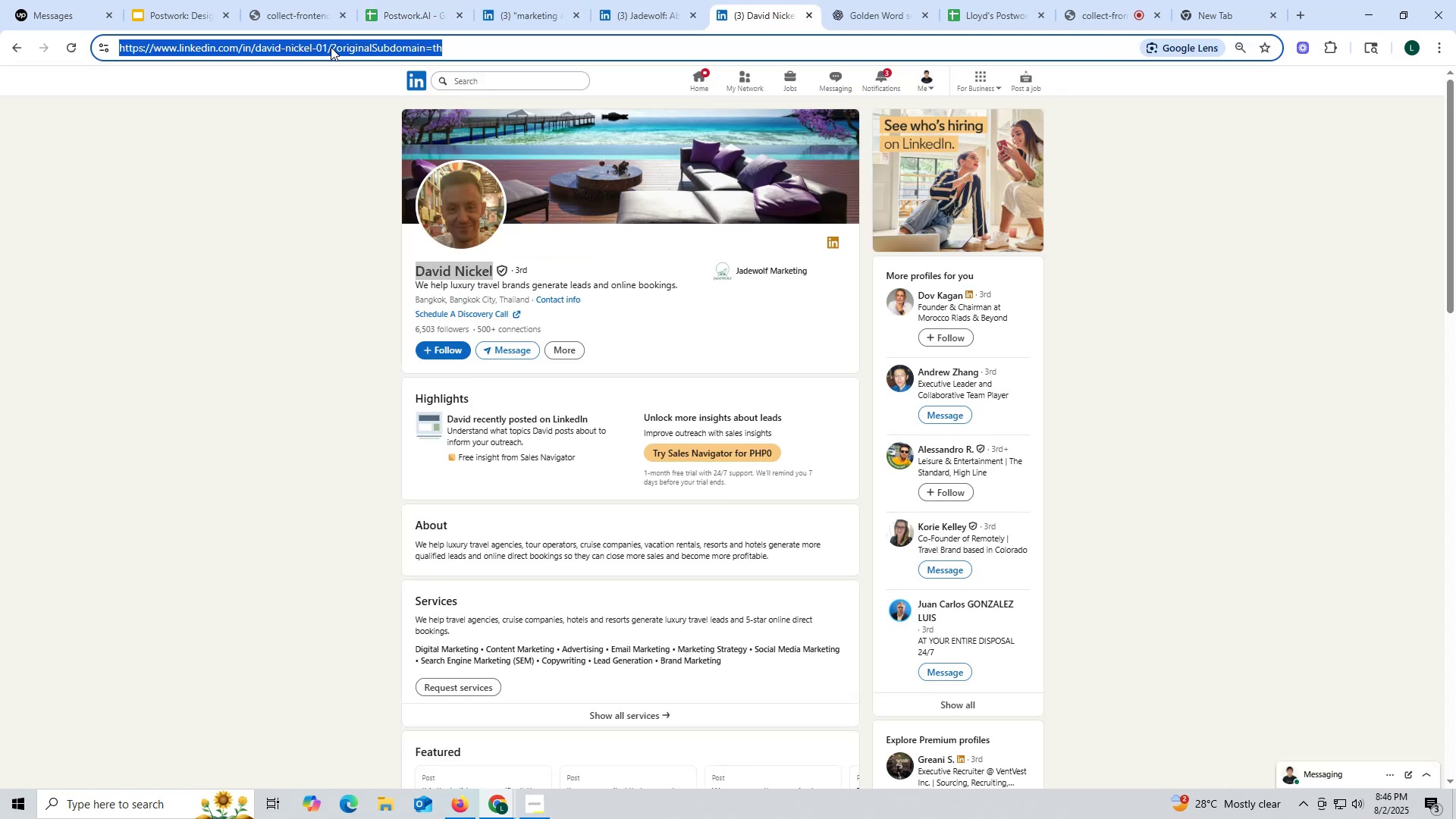 
key(Control+C)
 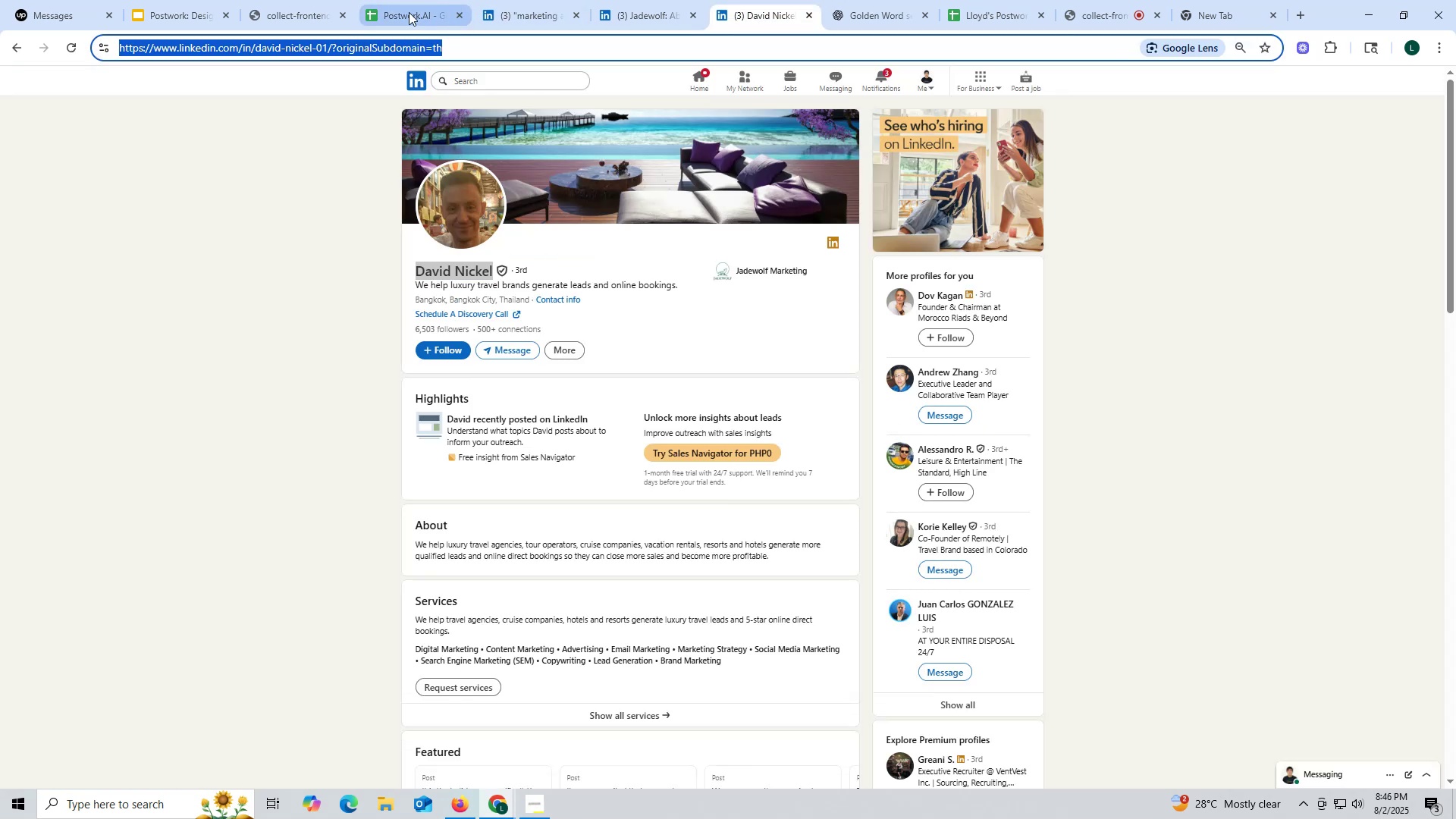 
left_click([408, 11])
 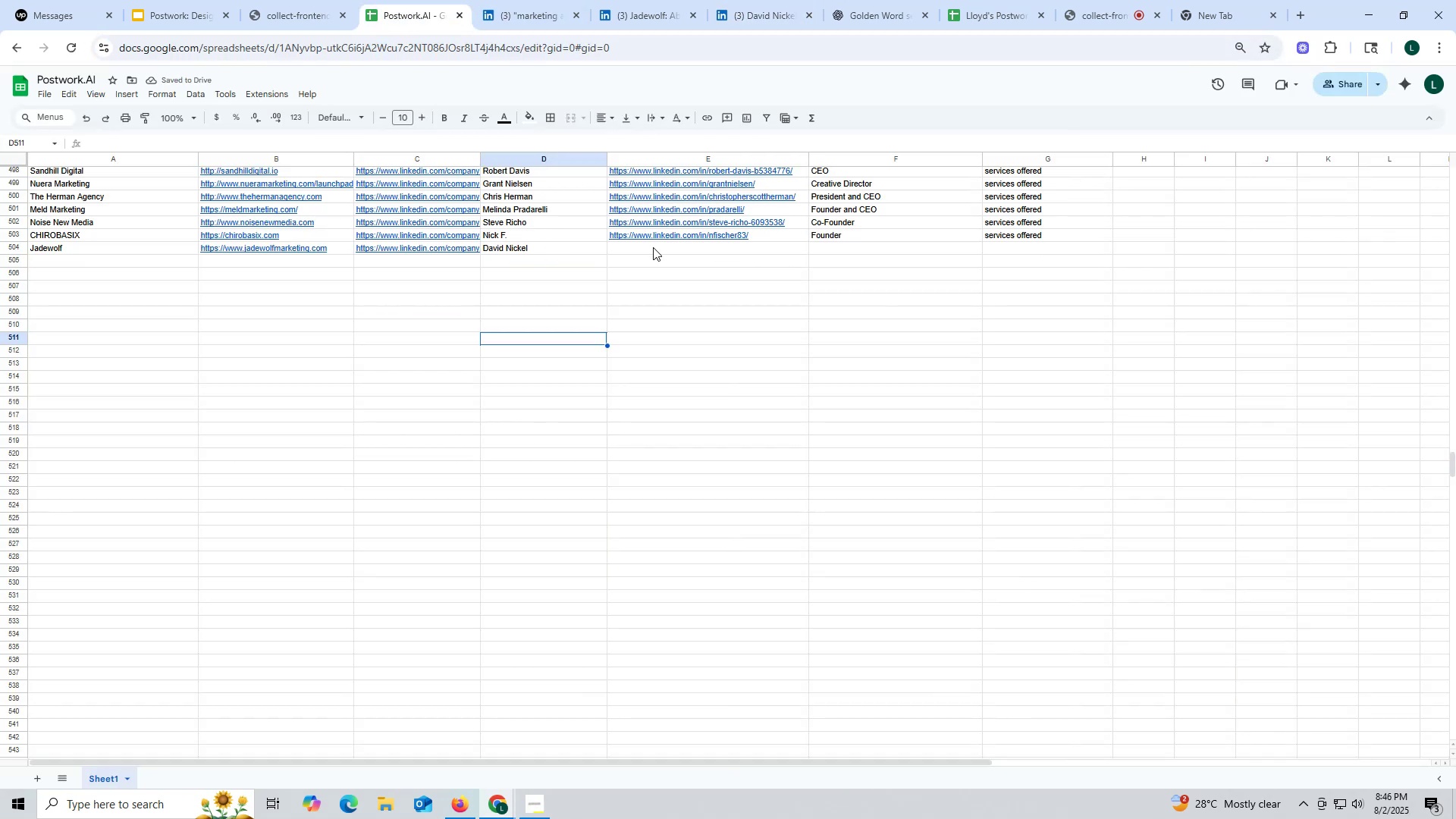 
double_click([652, 248])
 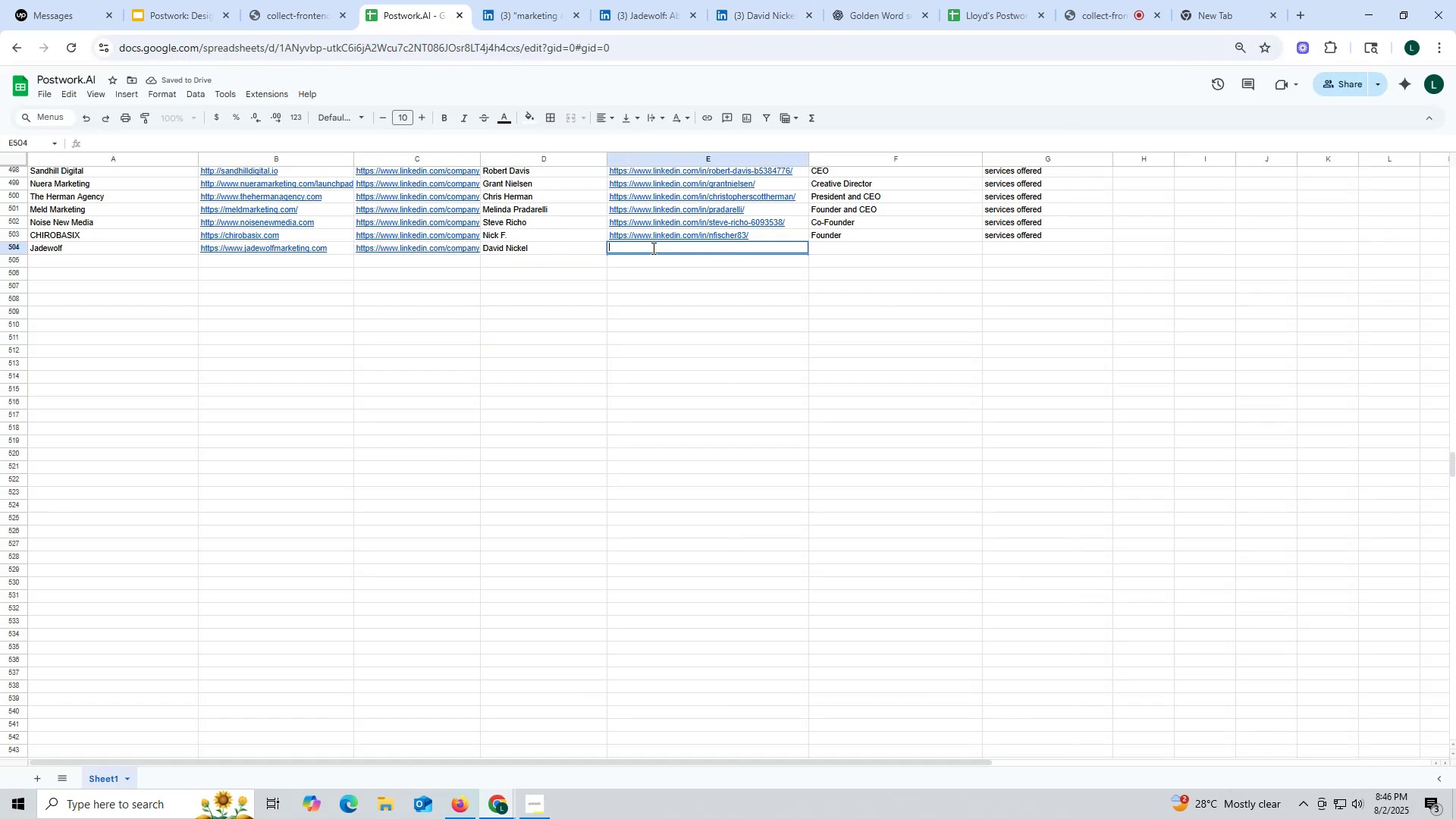 
key(Control+ControlLeft)
 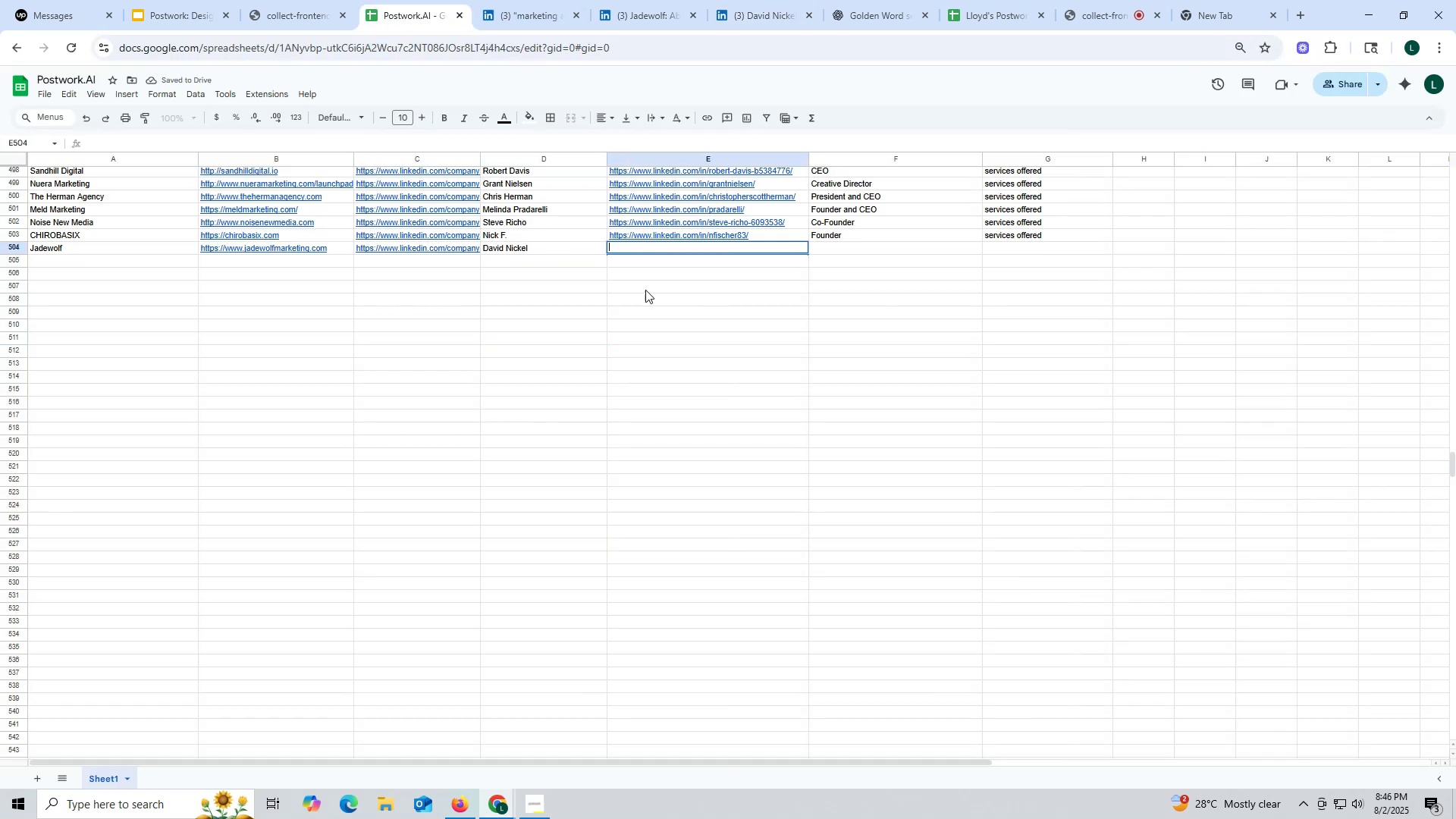 
key(Control+V)
 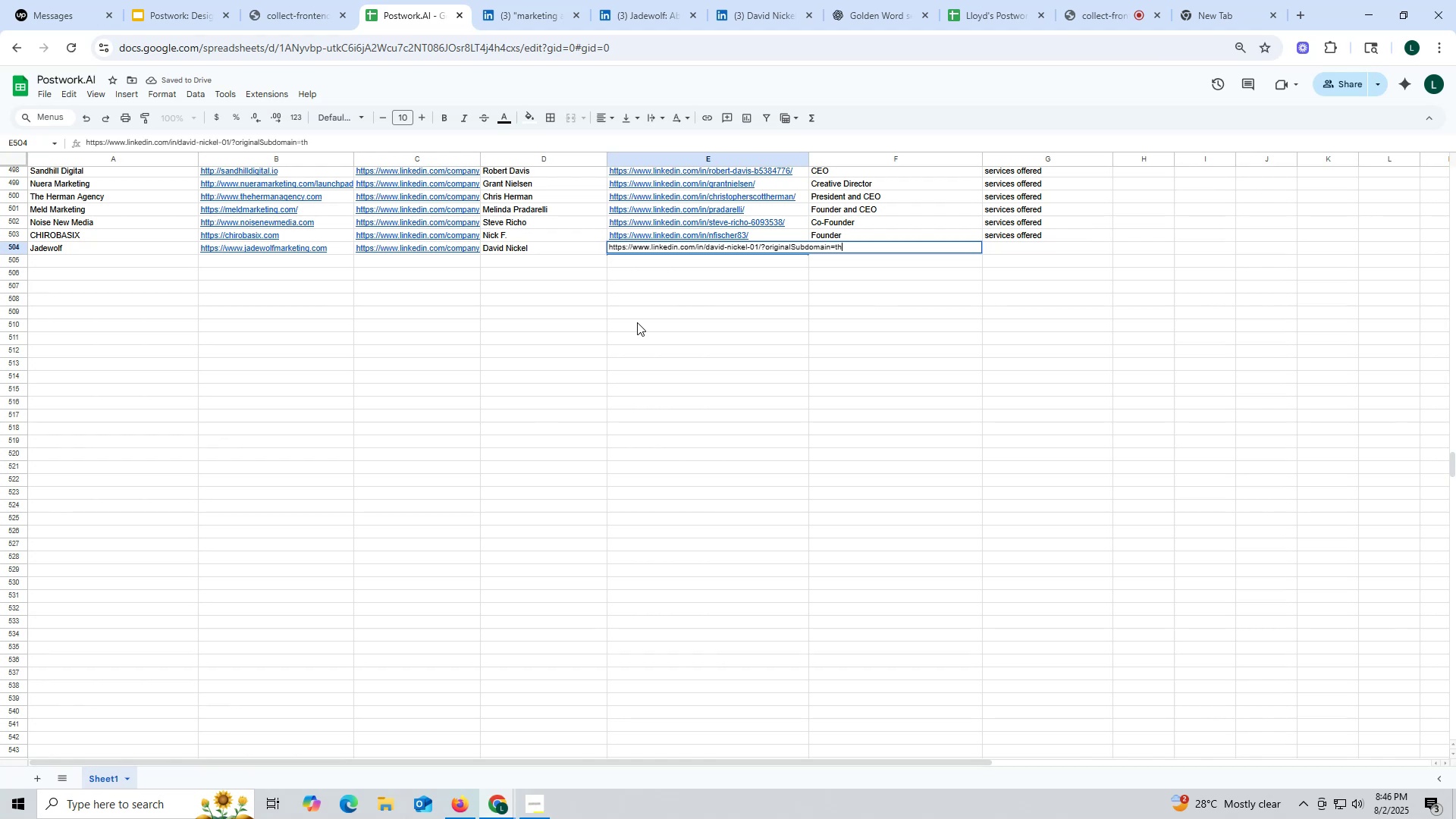 
left_click([637, 322])
 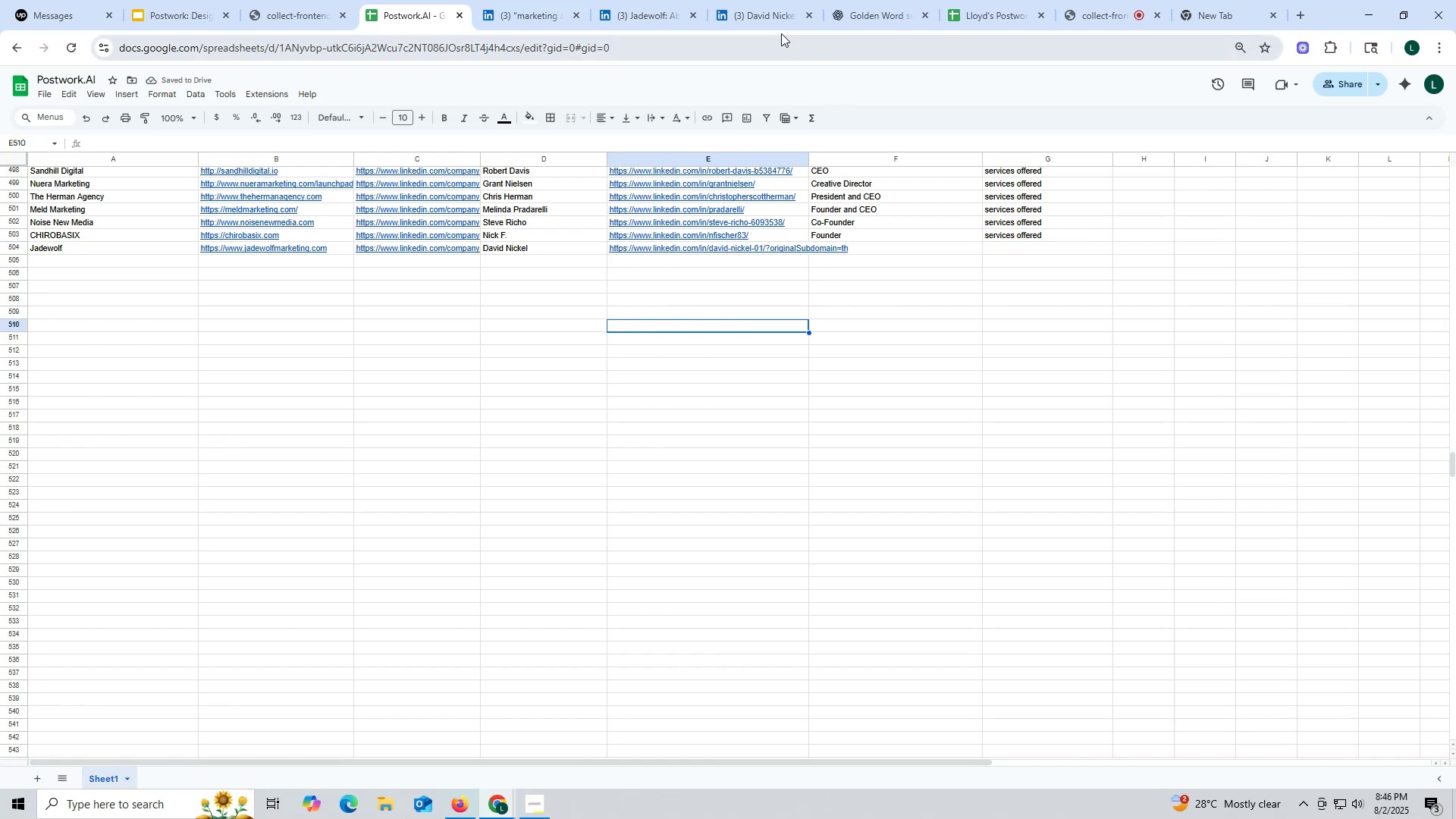 
scroll: coordinate [674, 392], scroll_direction: down, amount: 9.0
 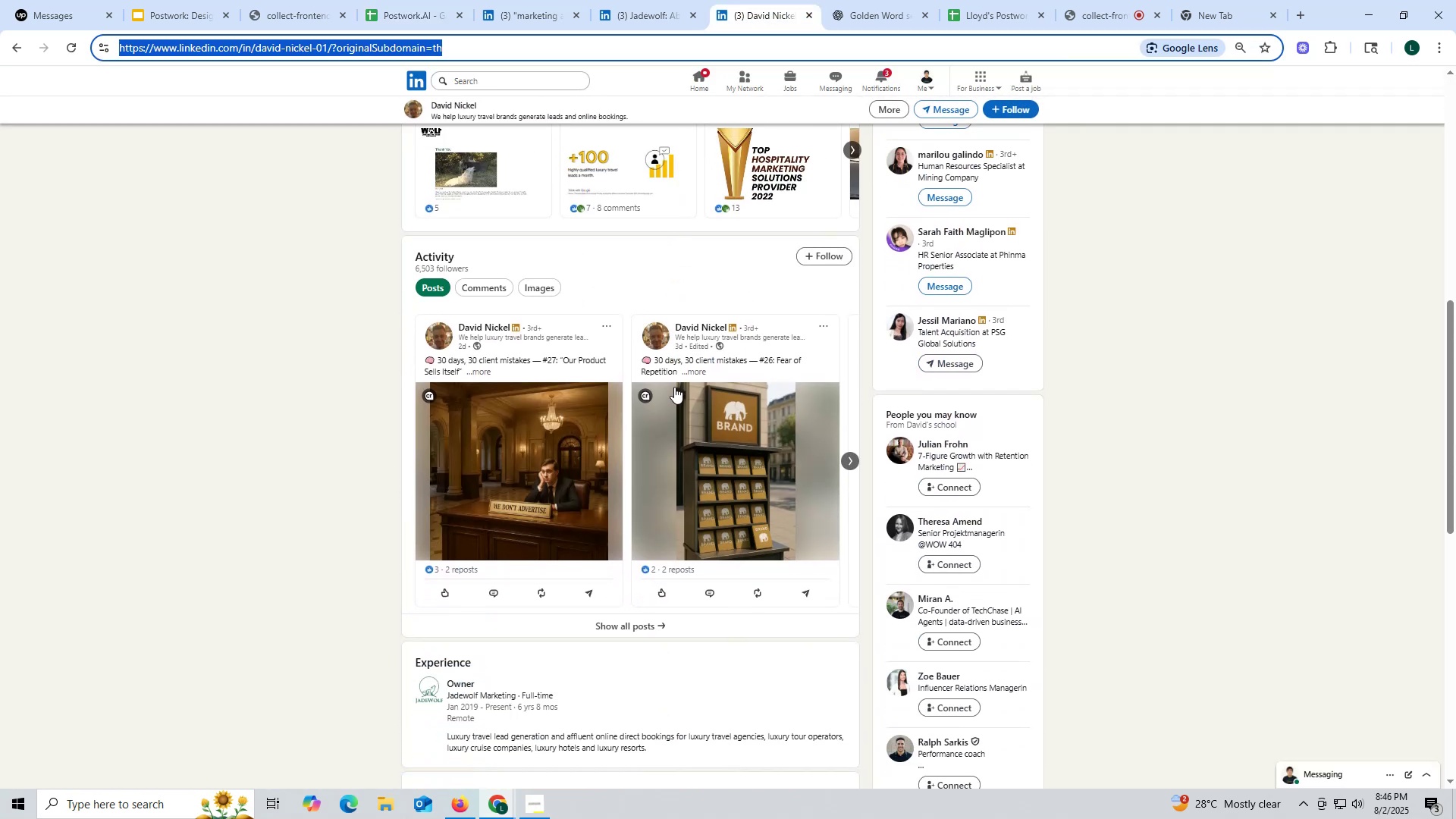 
scroll: coordinate [608, 220], scroll_direction: up, amount: 5.0
 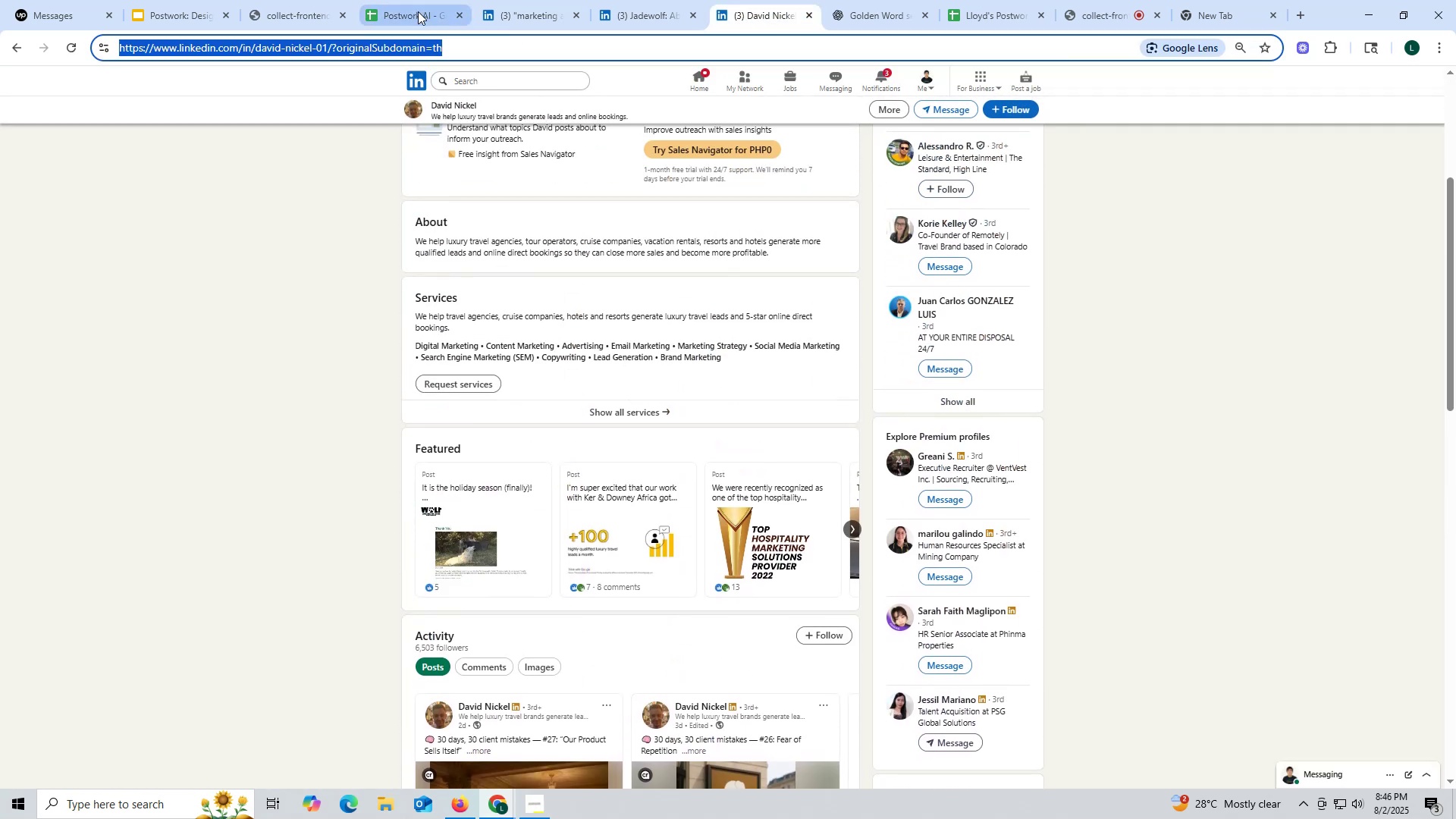 
left_click([410, 9])
 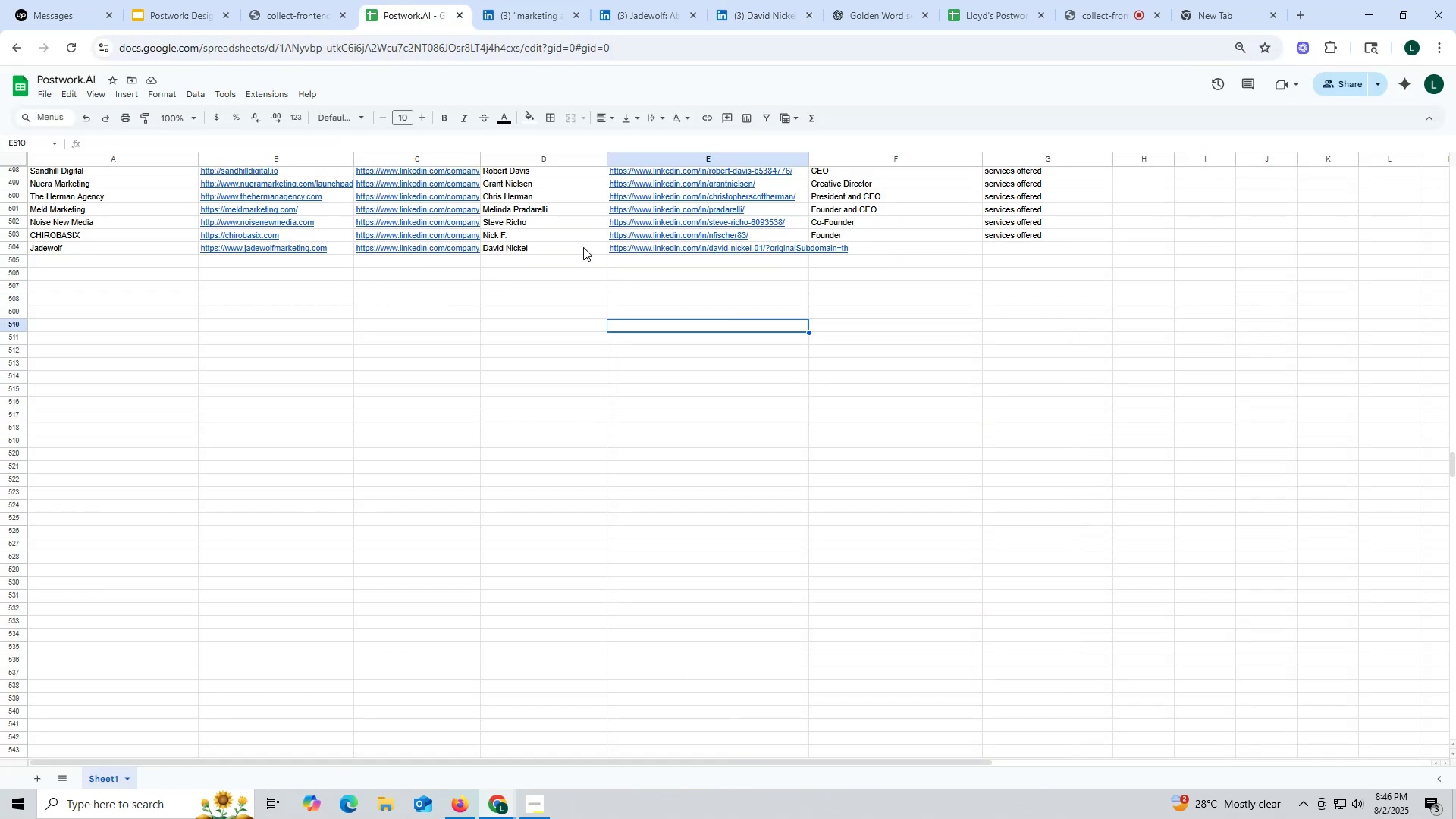 
scroll: coordinate [858, 287], scroll_direction: up, amount: 1.0
 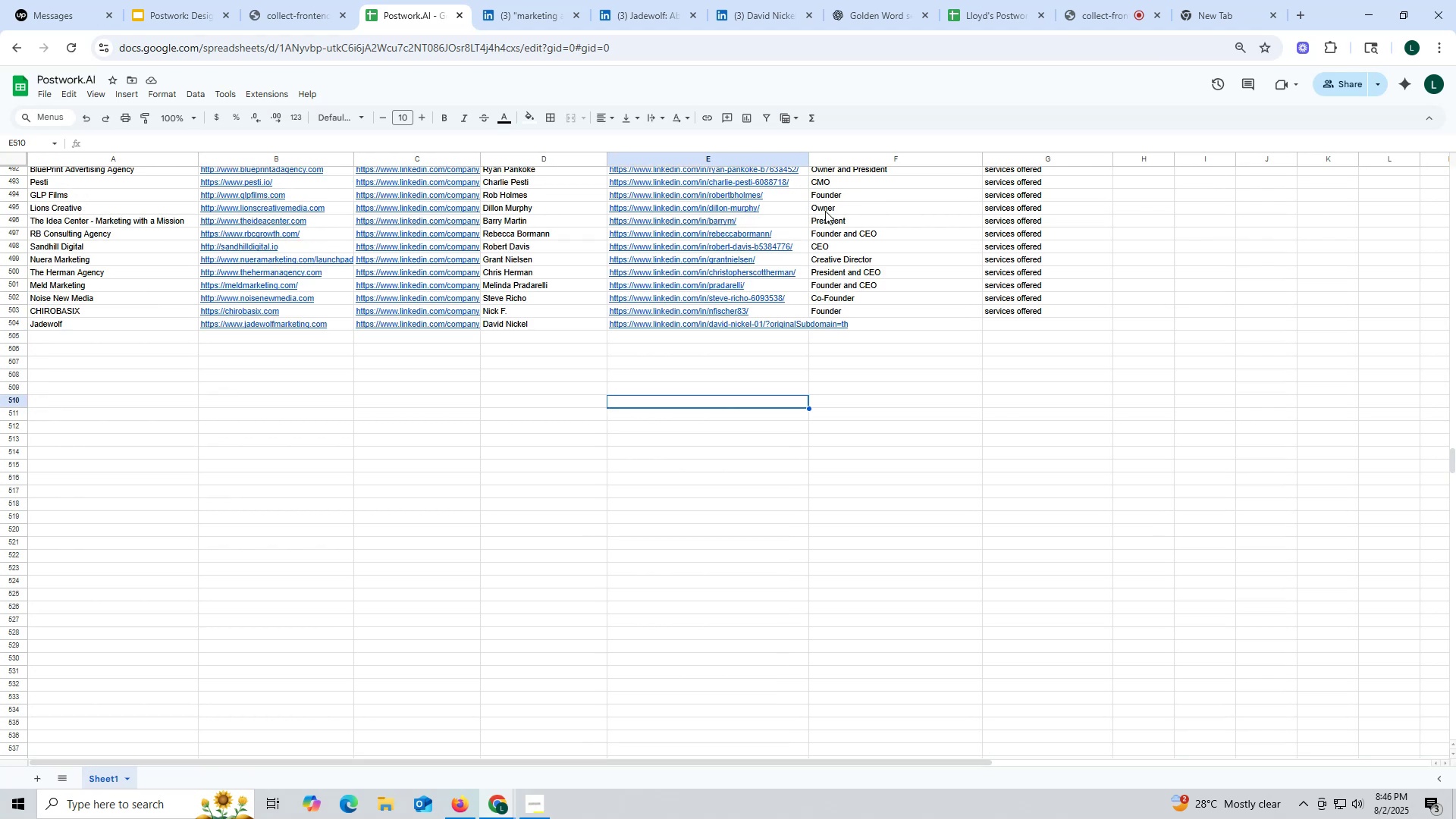 
left_click([825, 209])
 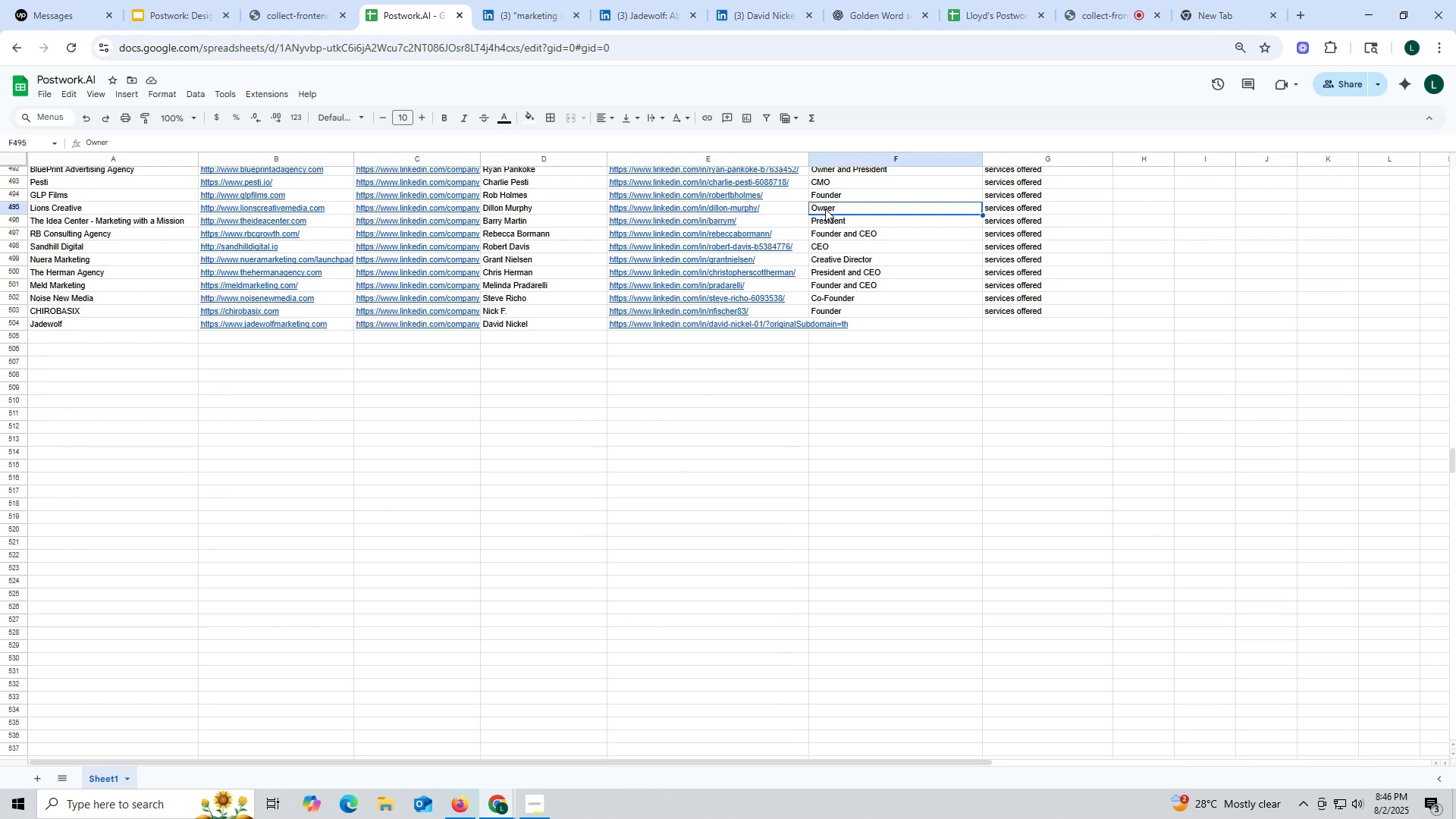 
key(Control+ControlLeft)
 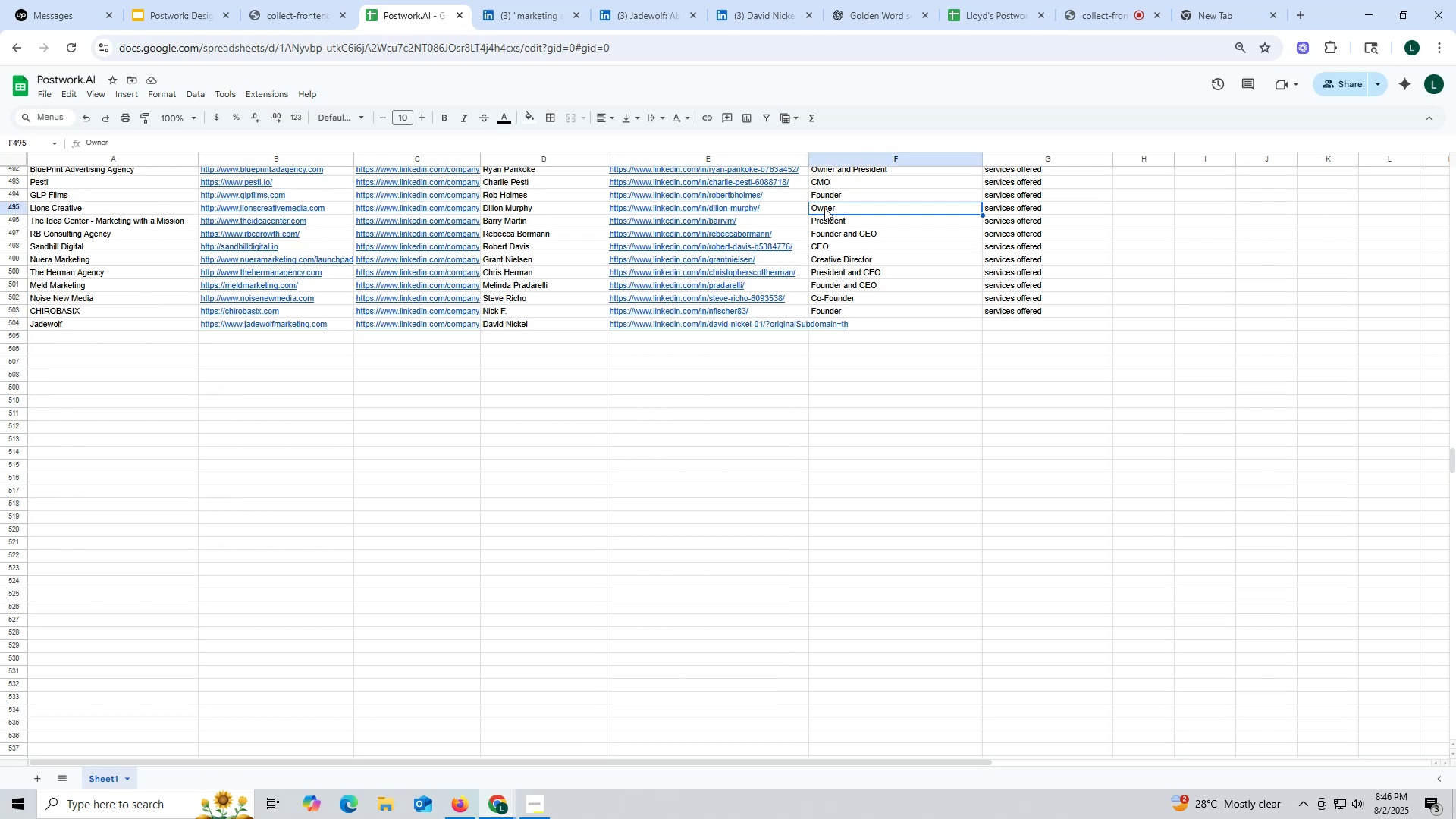 
key(Control+C)
 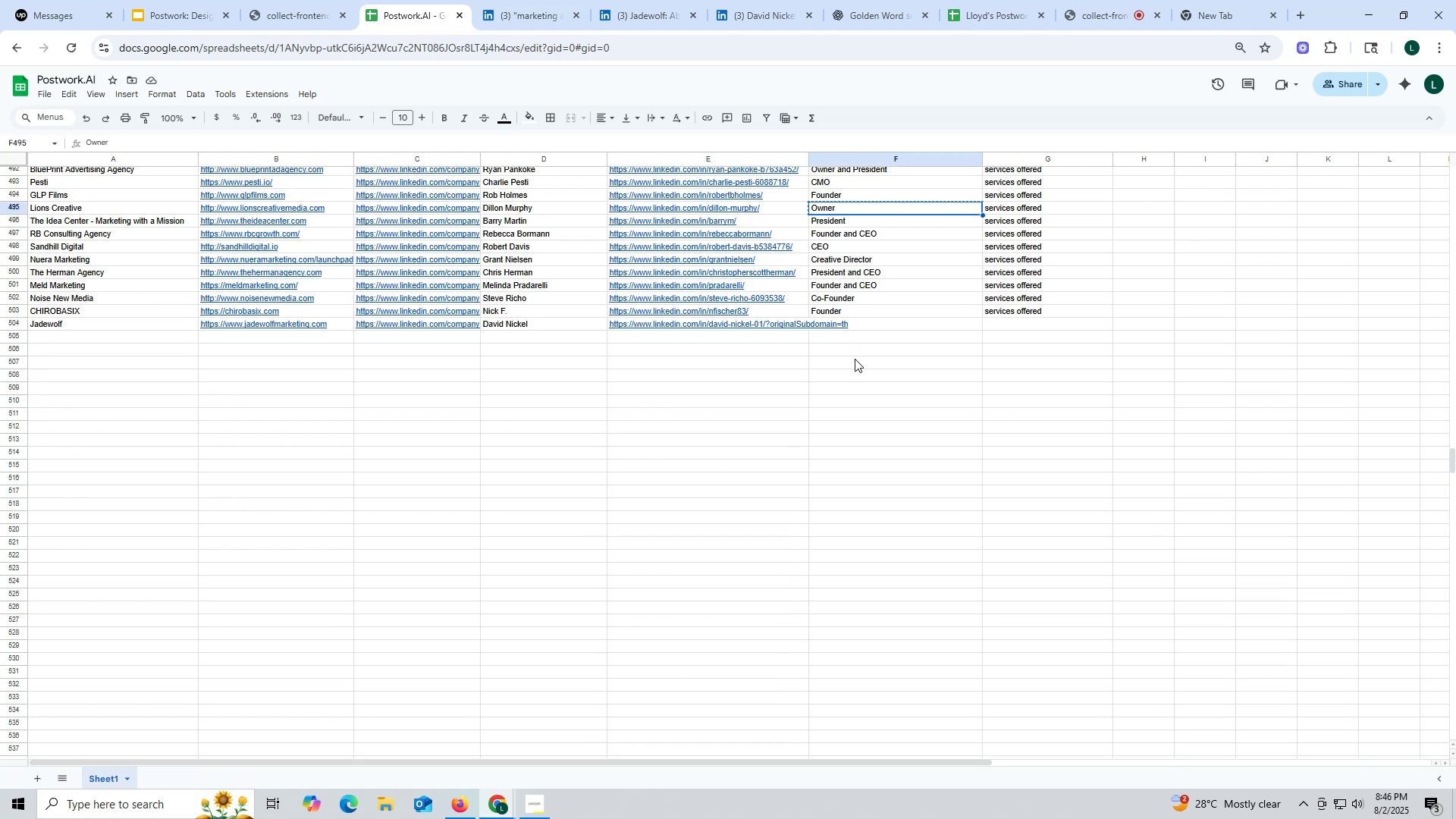 
left_click([865, 321])
 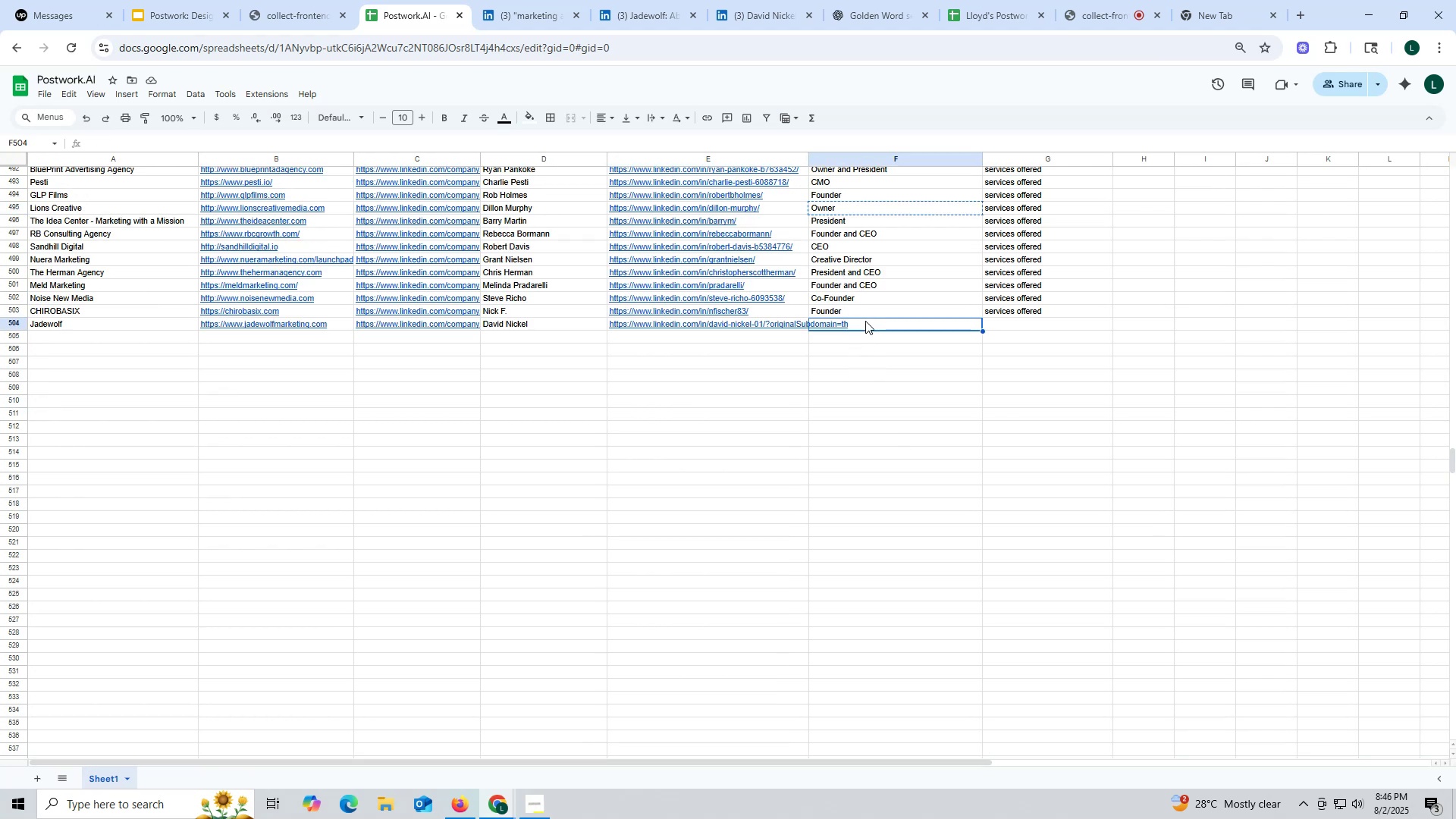 
key(Control+ControlLeft)
 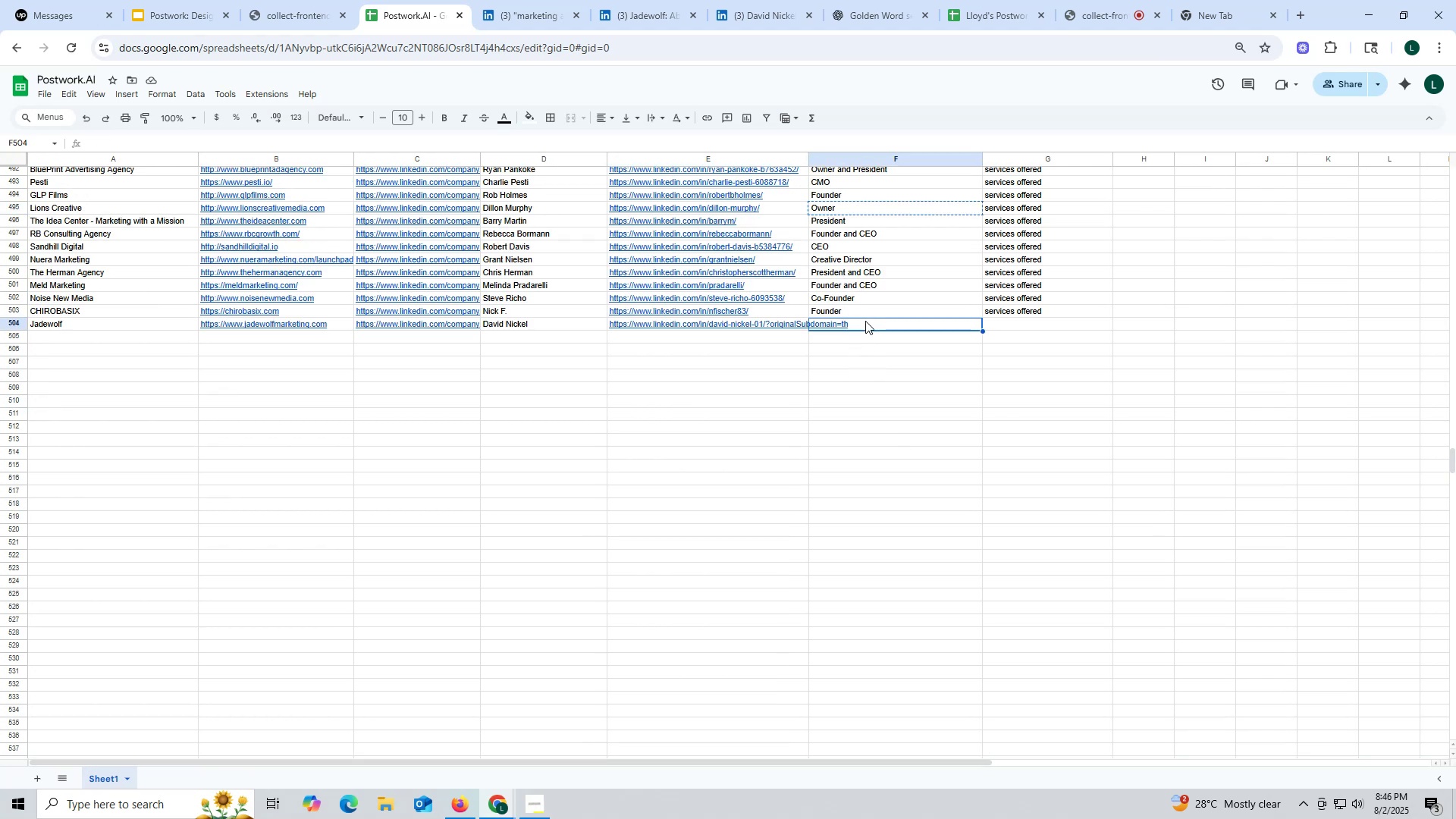 
key(Control+V)
 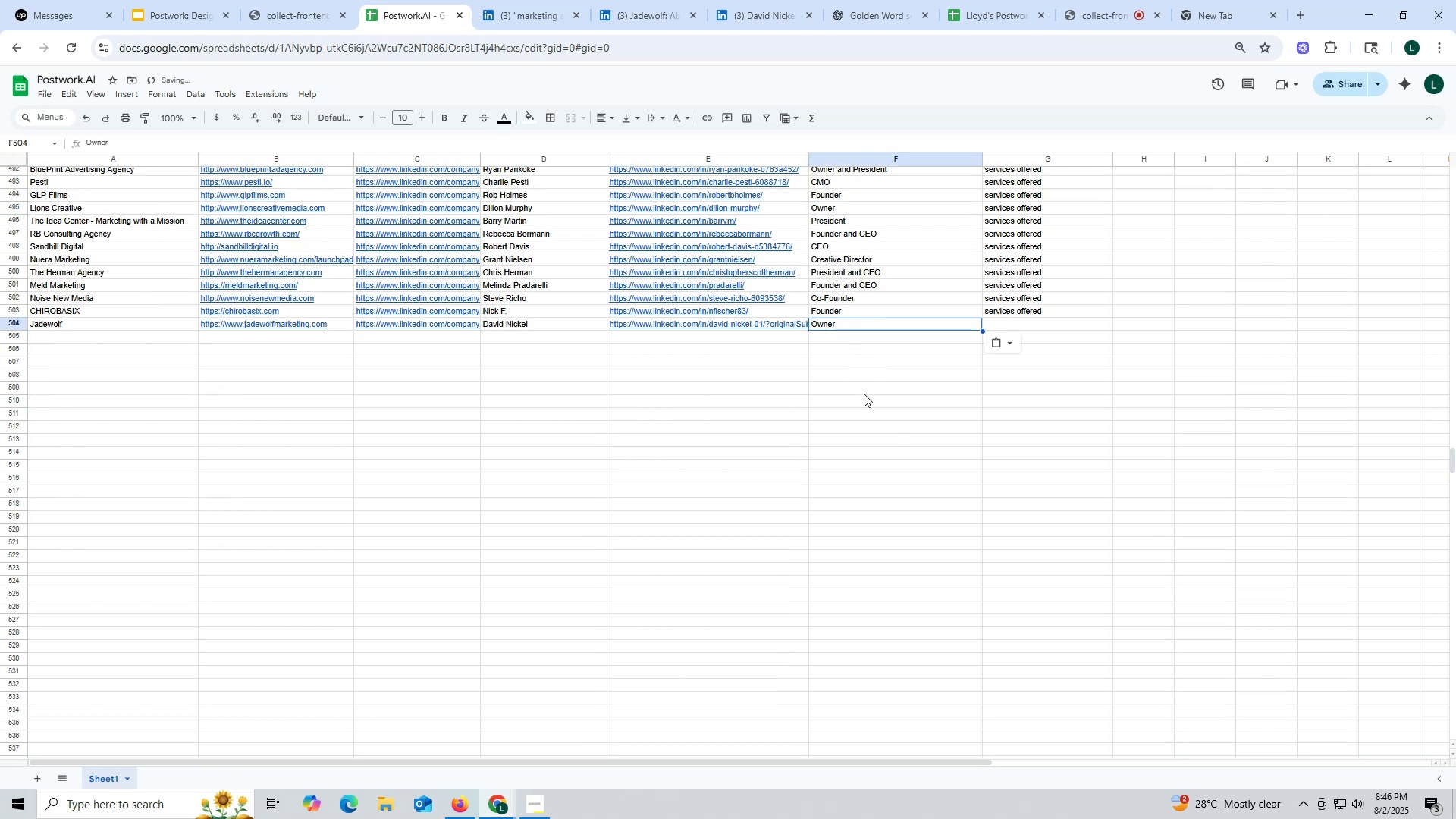 
left_click([864, 394])
 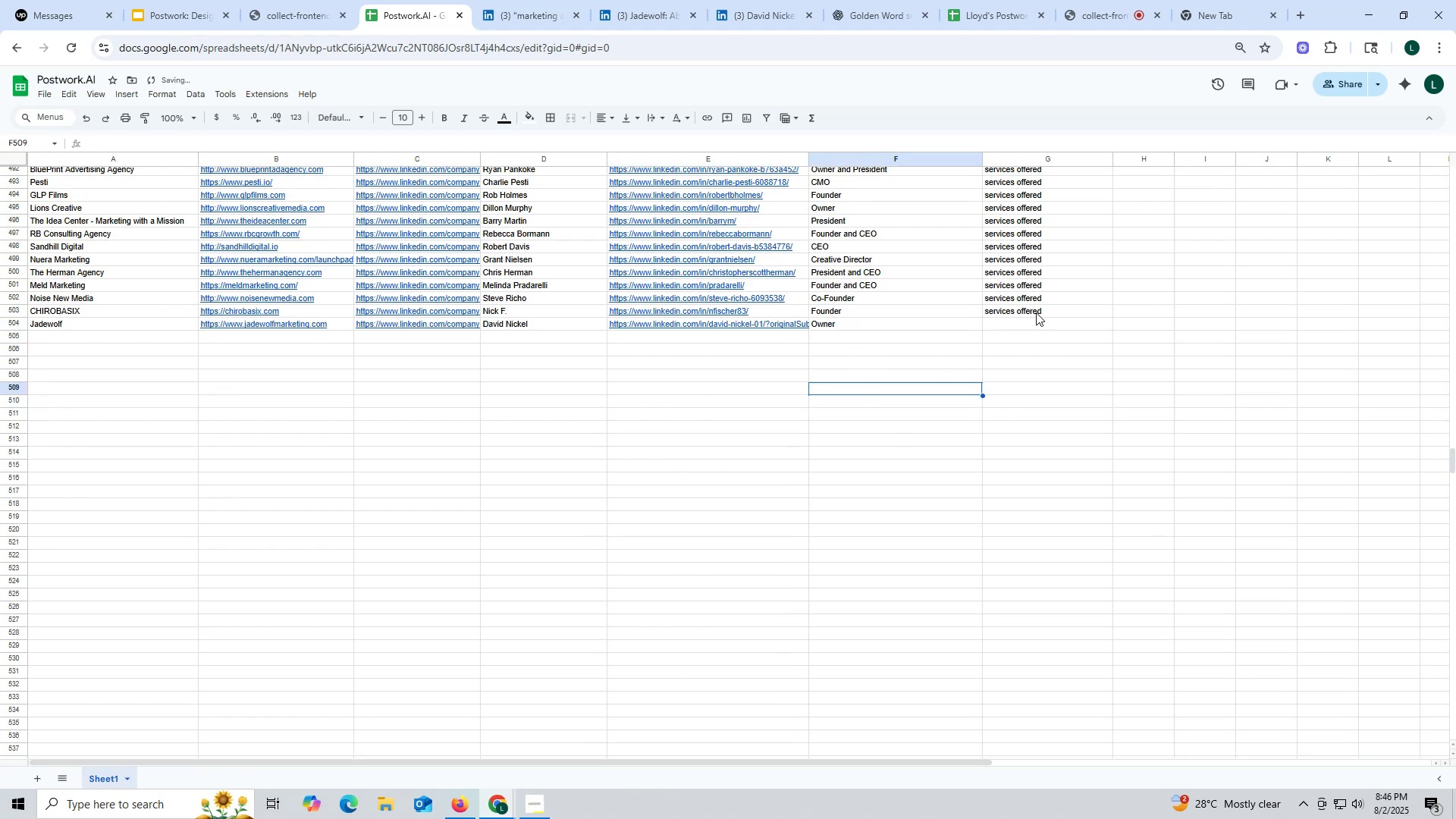 
key(Control+ControlLeft)
 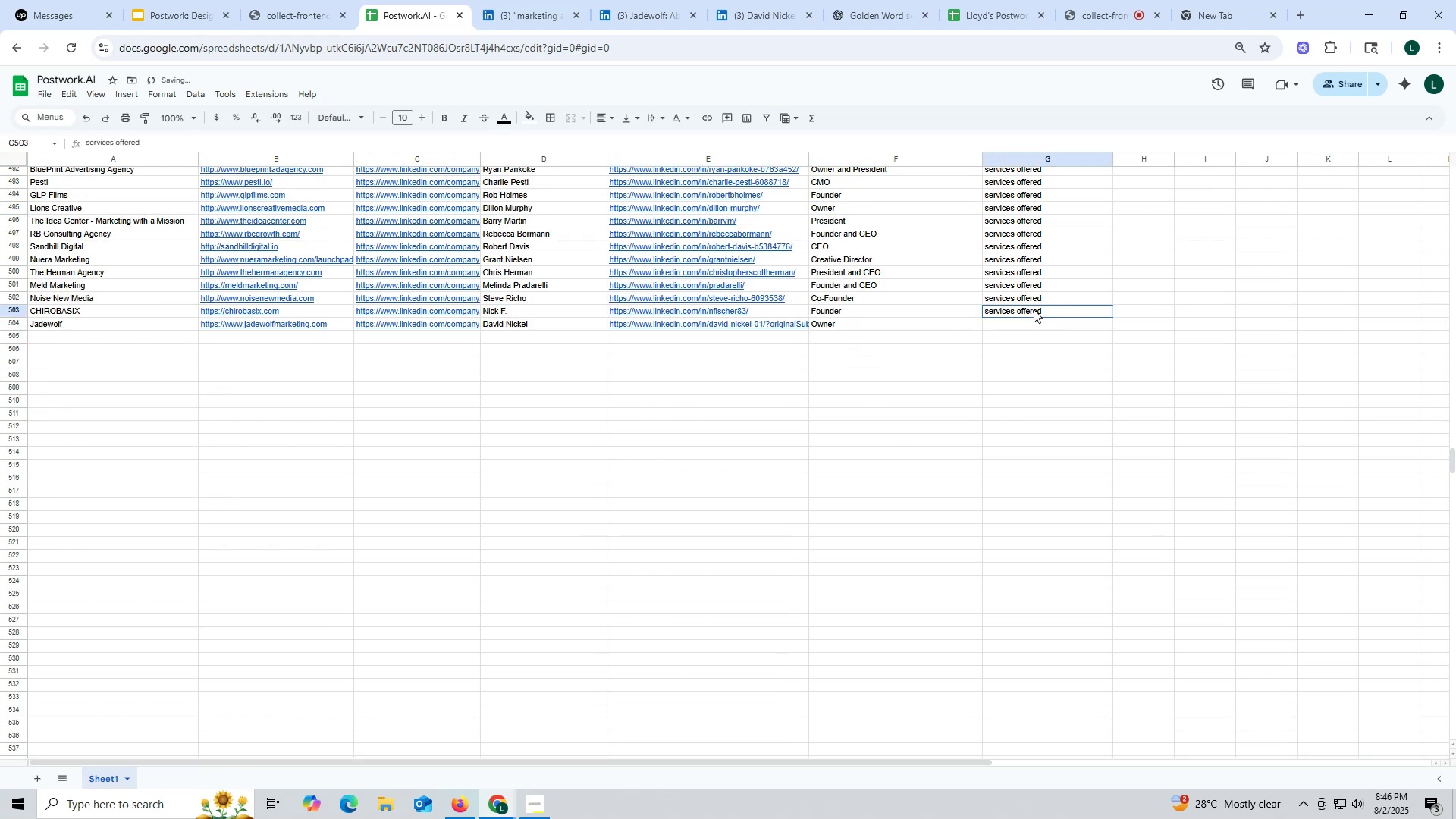 
left_click([1034, 309])
 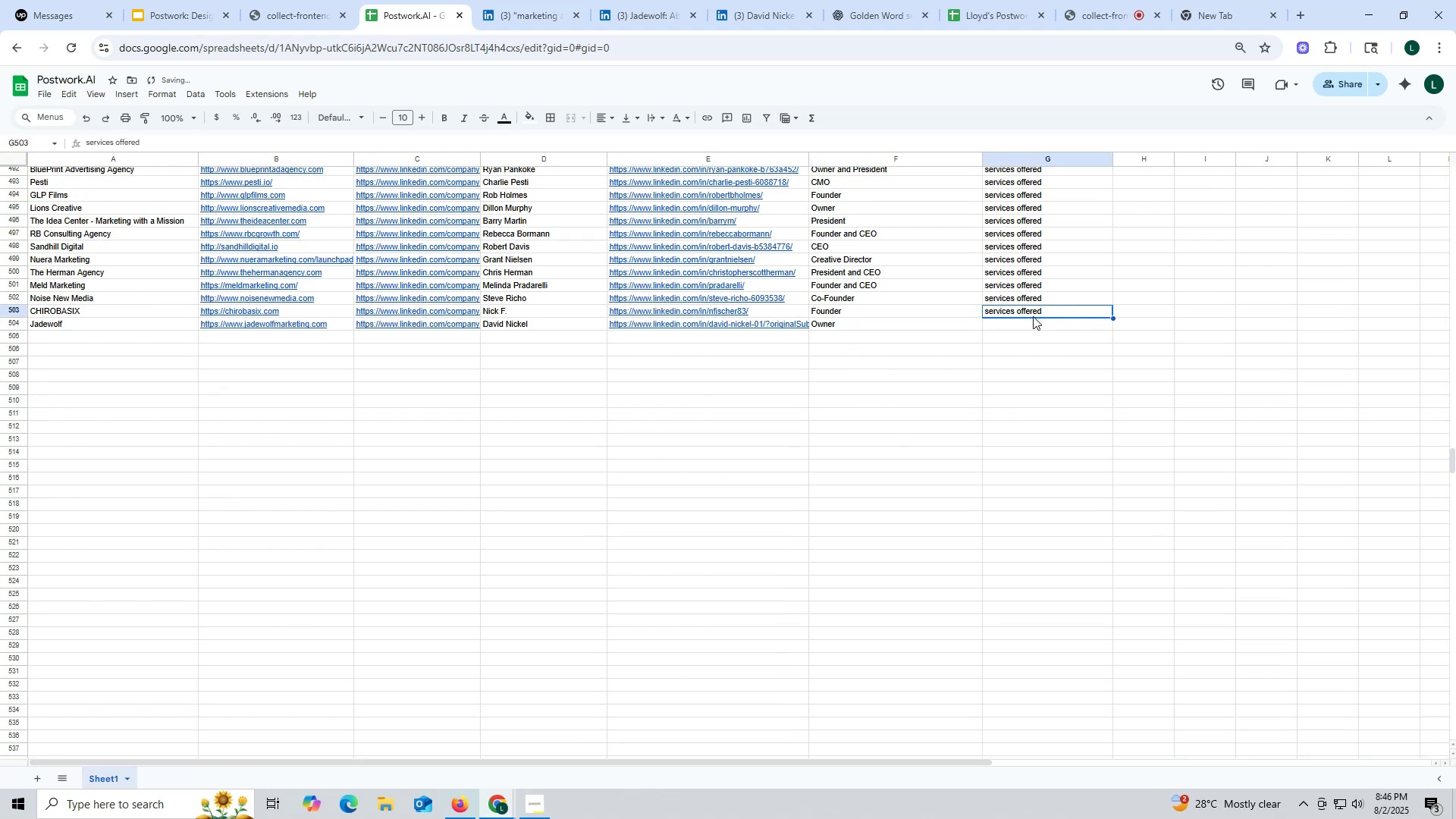 
key(Control+C)
 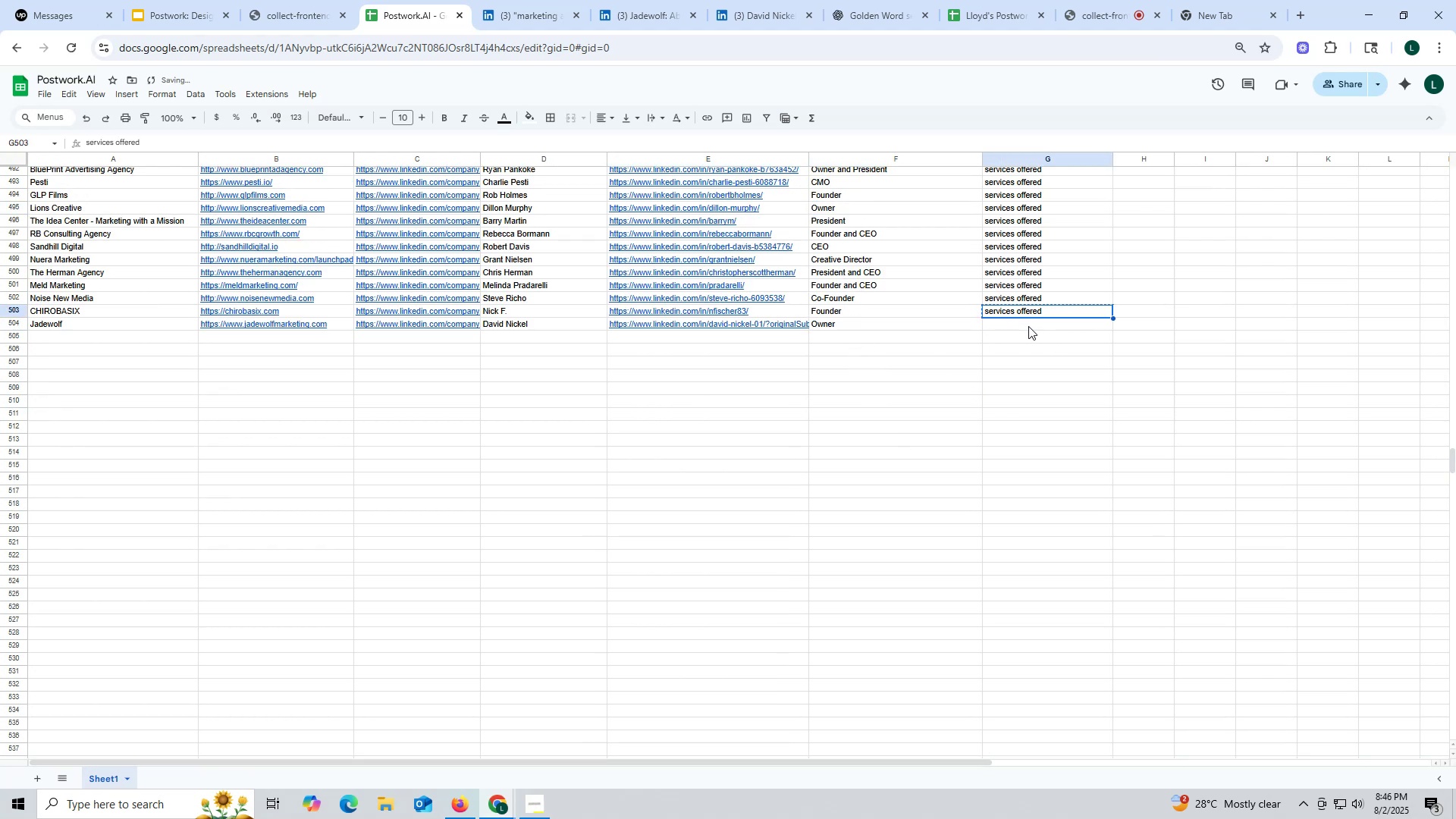 
left_click([1028, 326])
 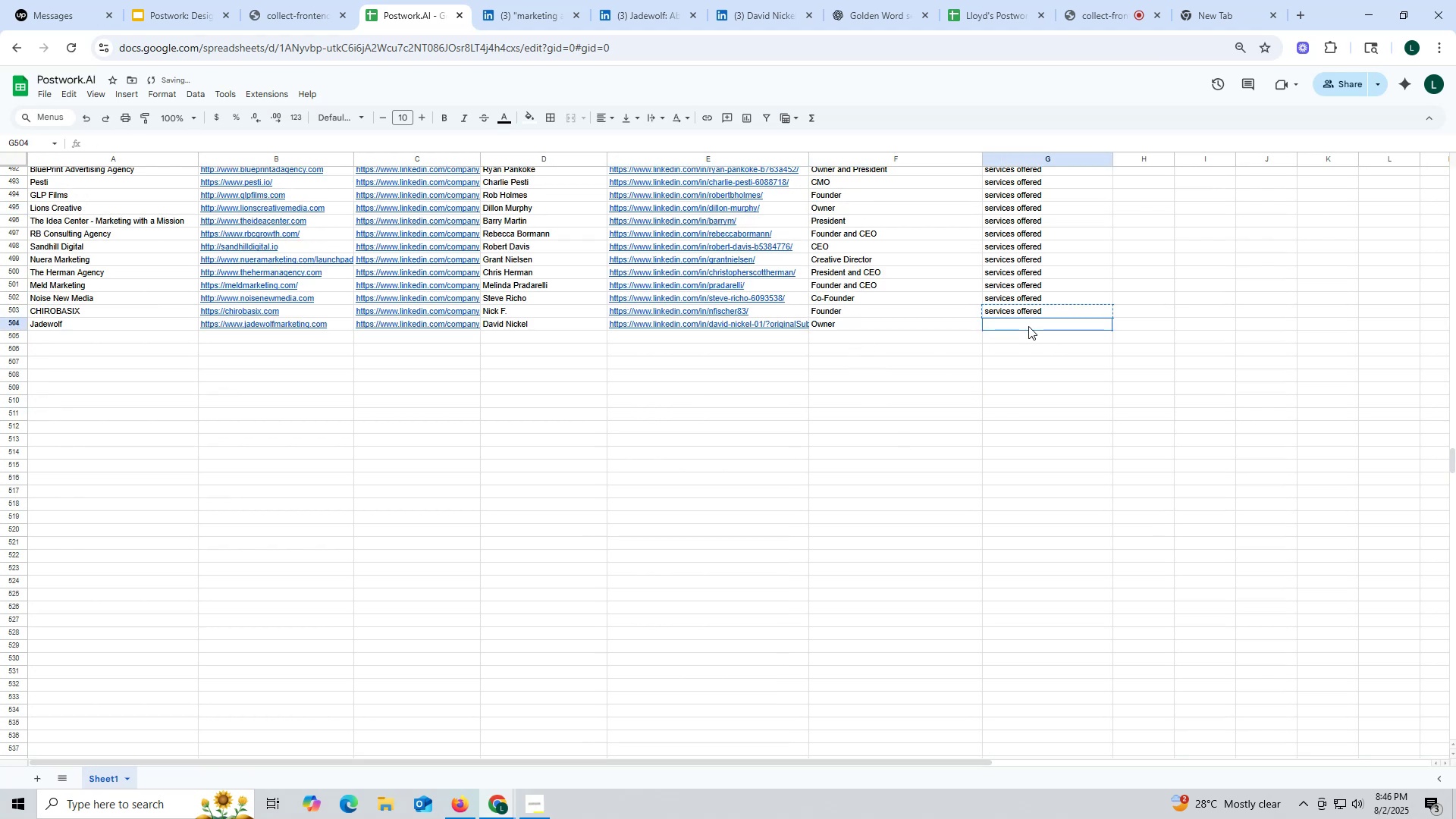 
key(Control+ControlLeft)
 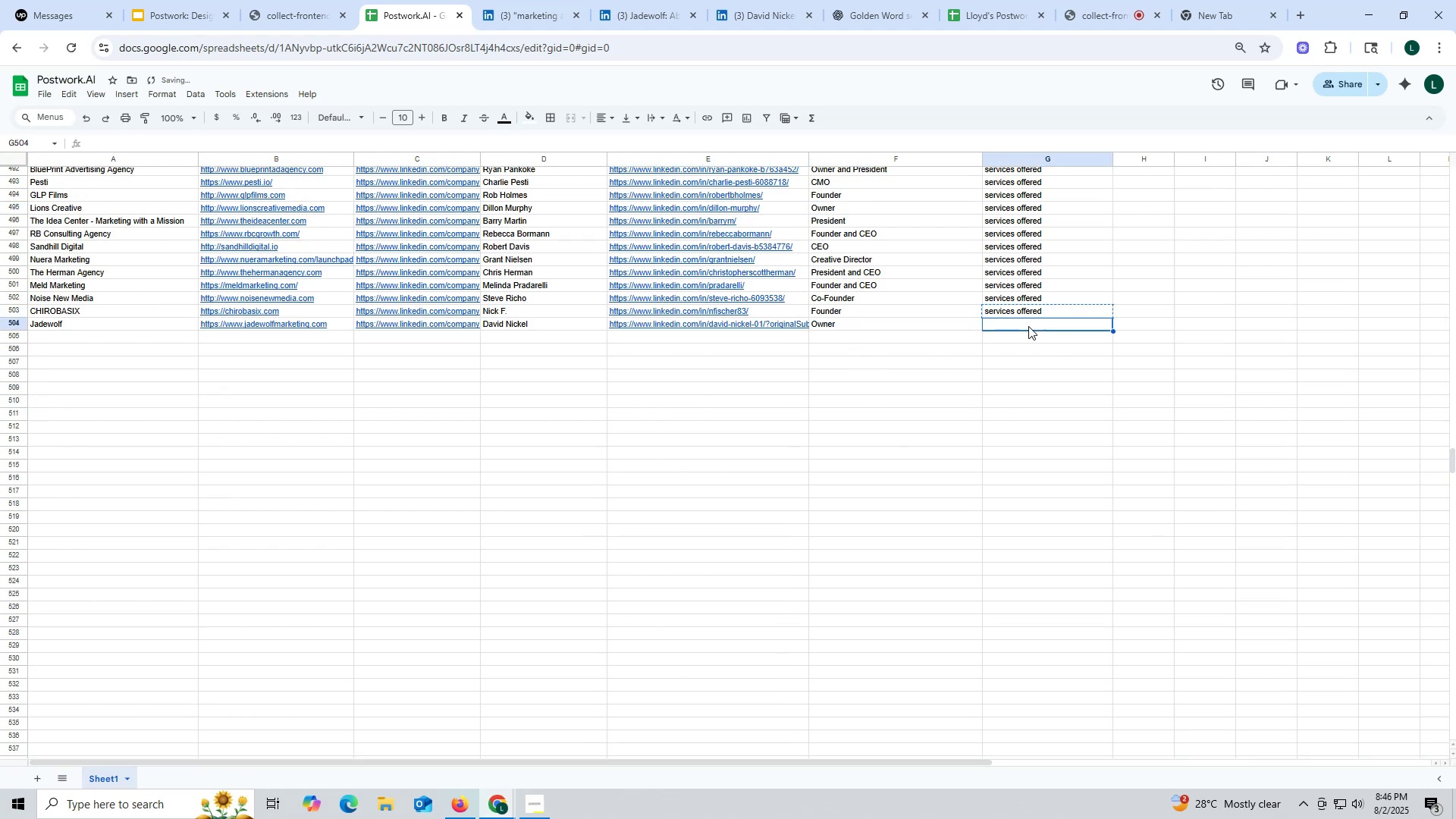 
key(Control+V)
 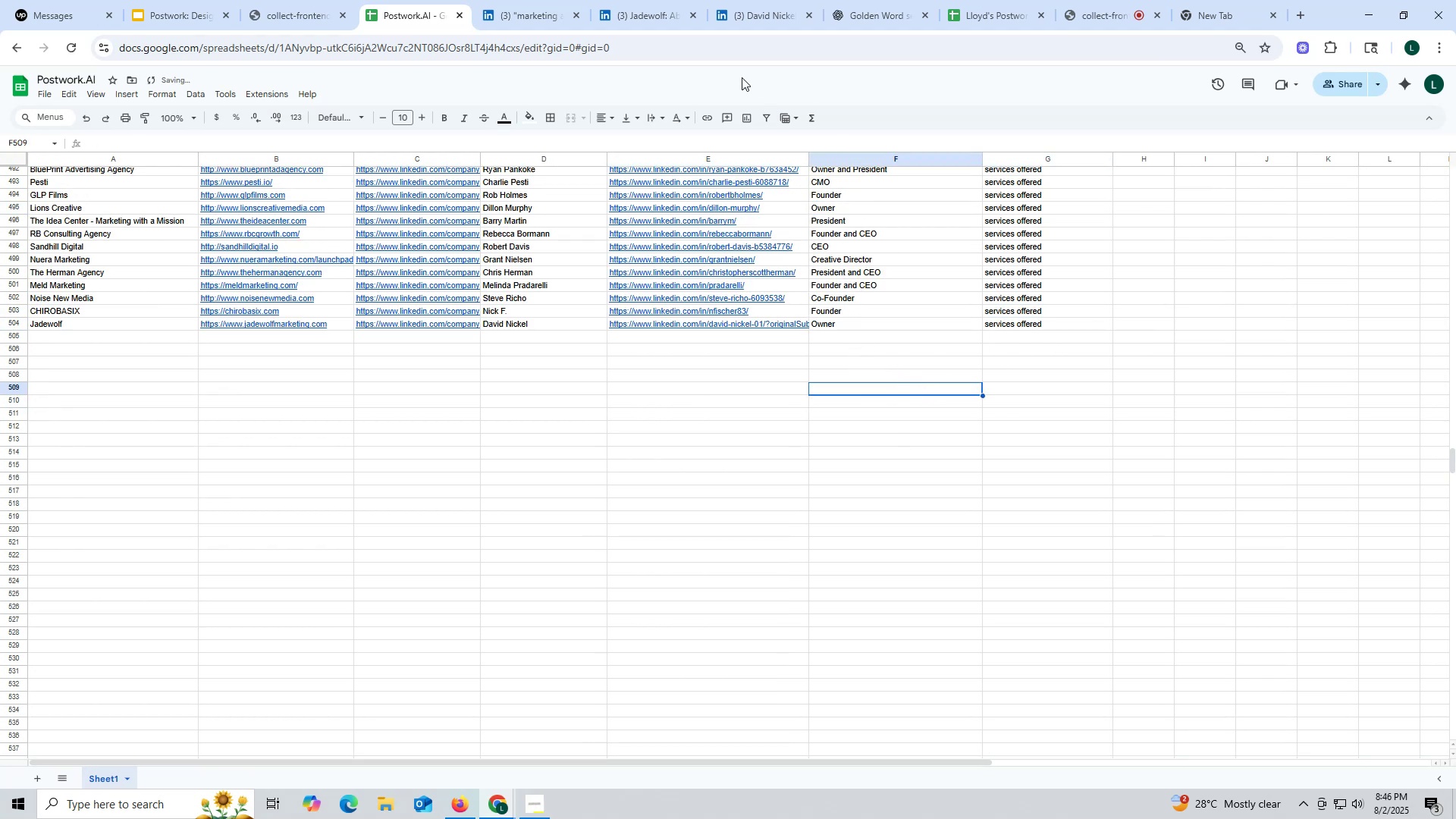 
left_click([656, 16])
 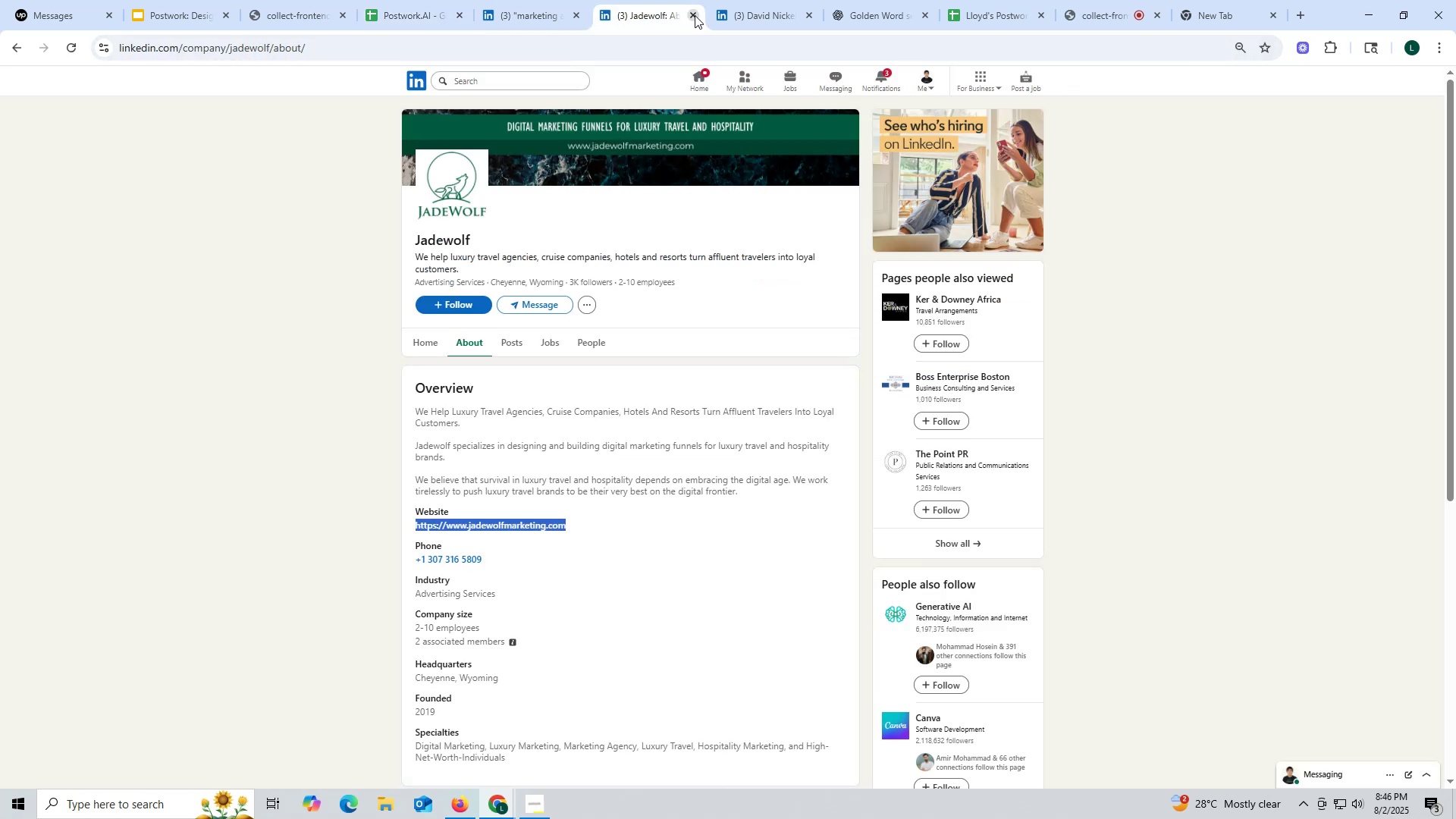 
left_click([695, 15])
 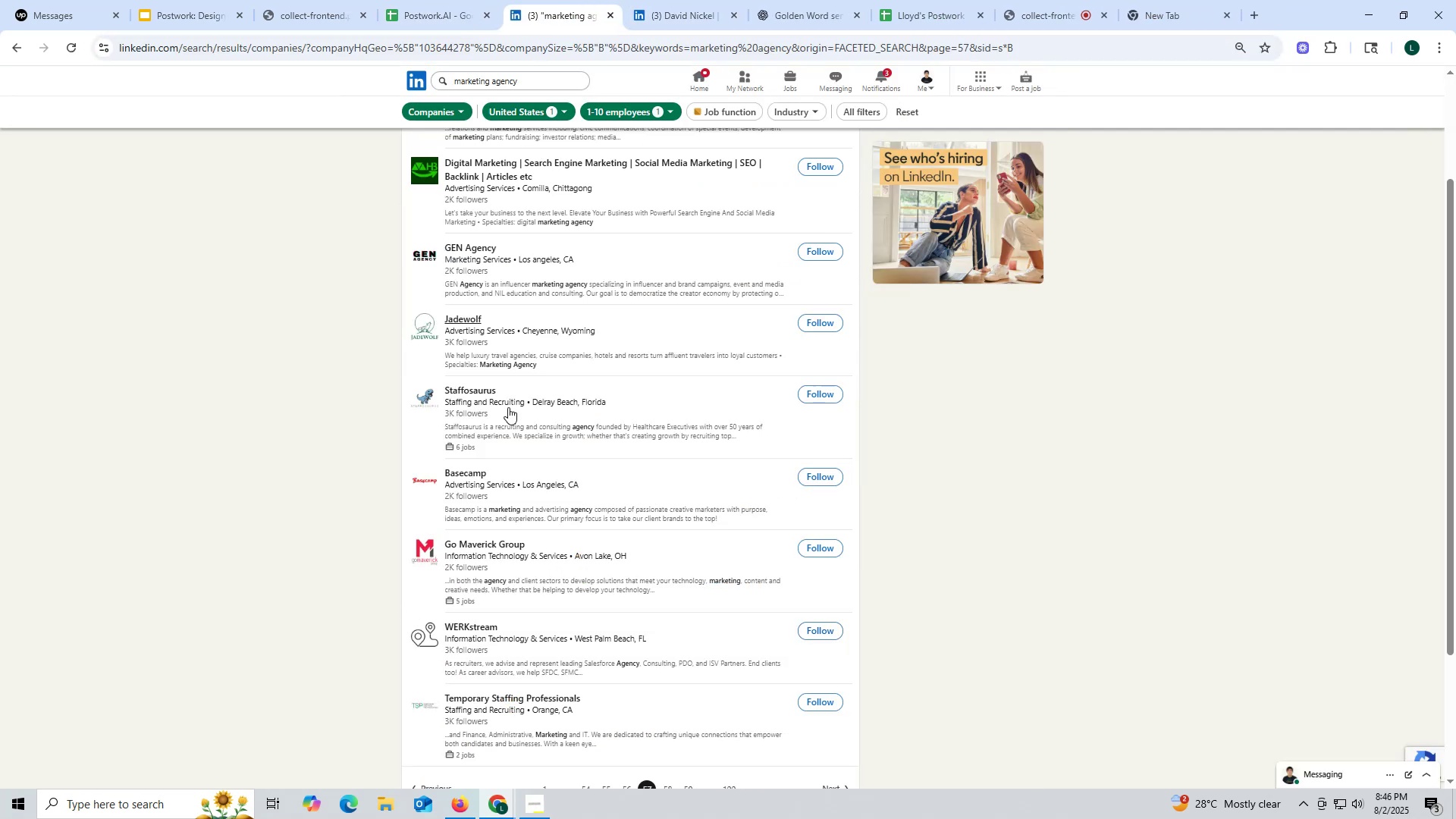 
scroll: coordinate [521, 391], scroll_direction: up, amount: 2.0
 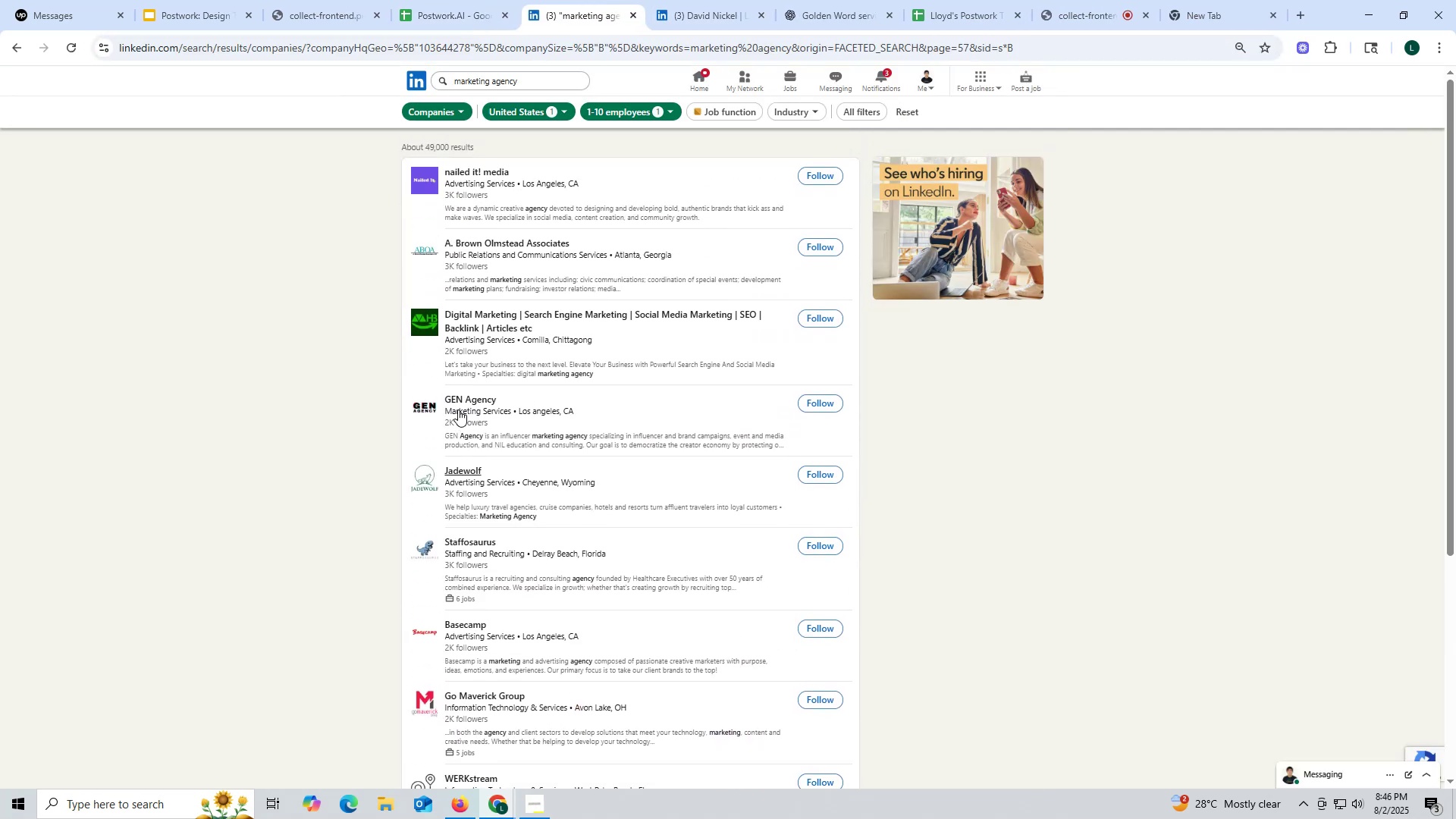 
right_click([457, 397])
 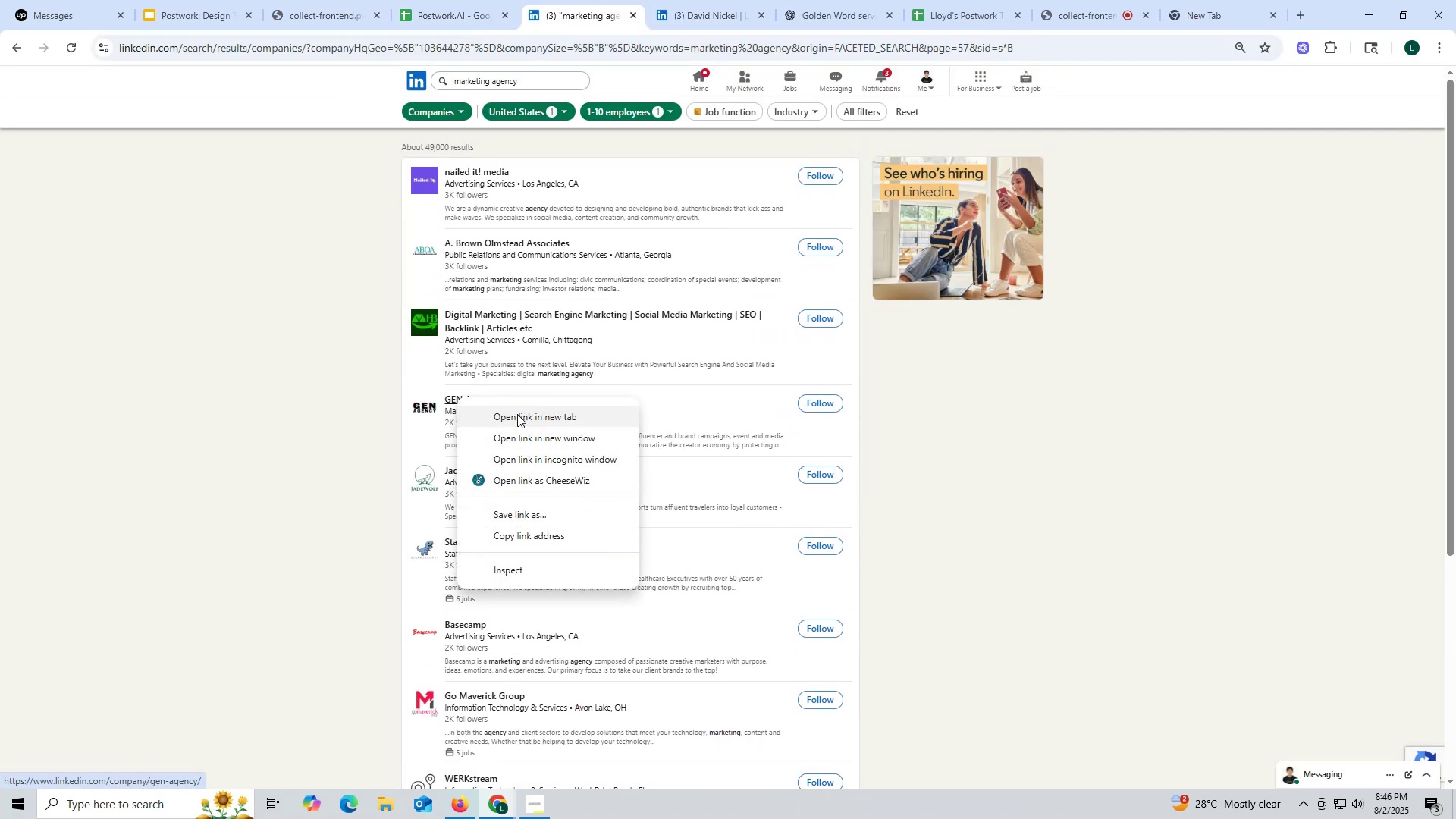 
left_click([517, 414])
 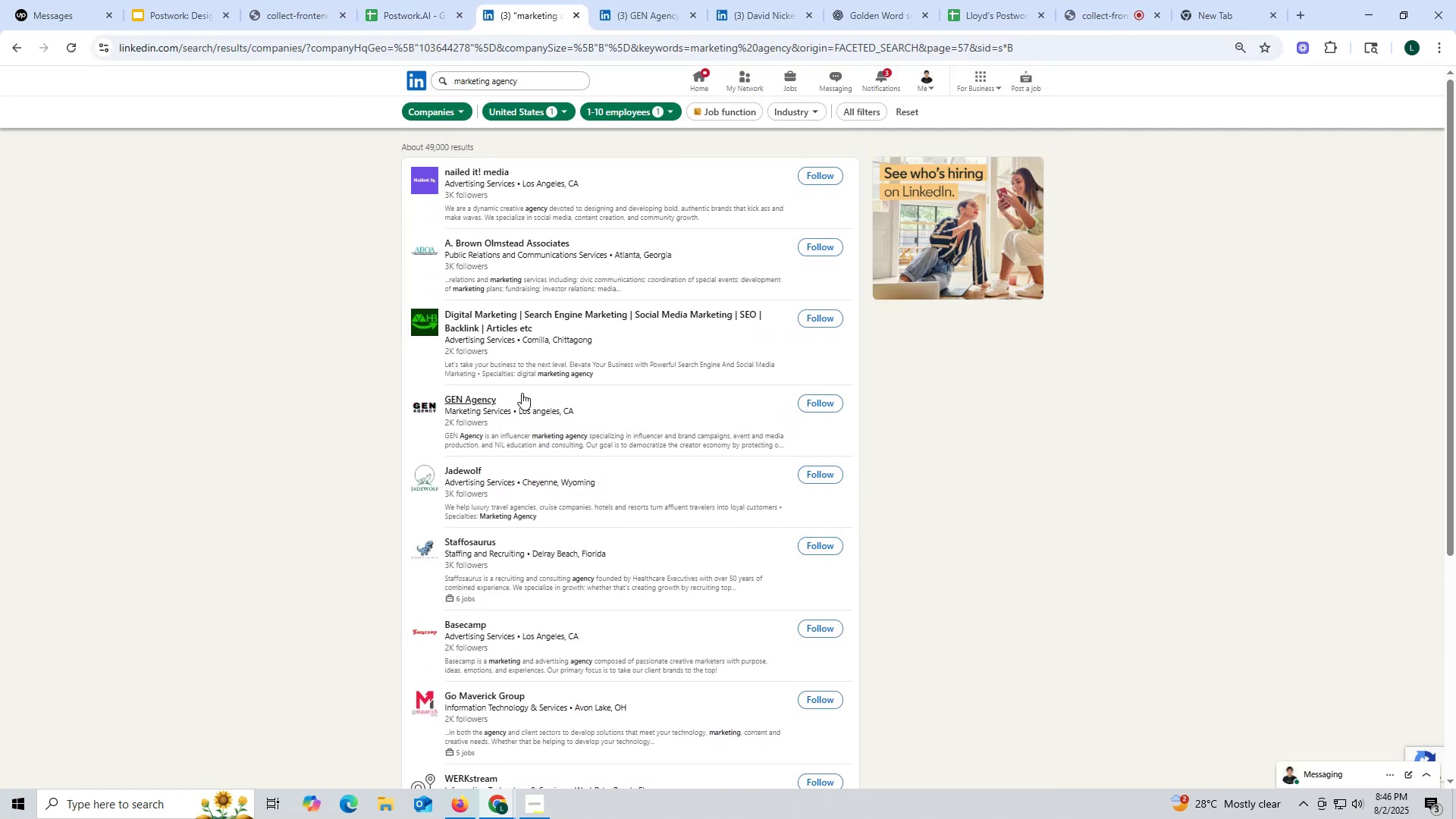 
wait(5.7)
 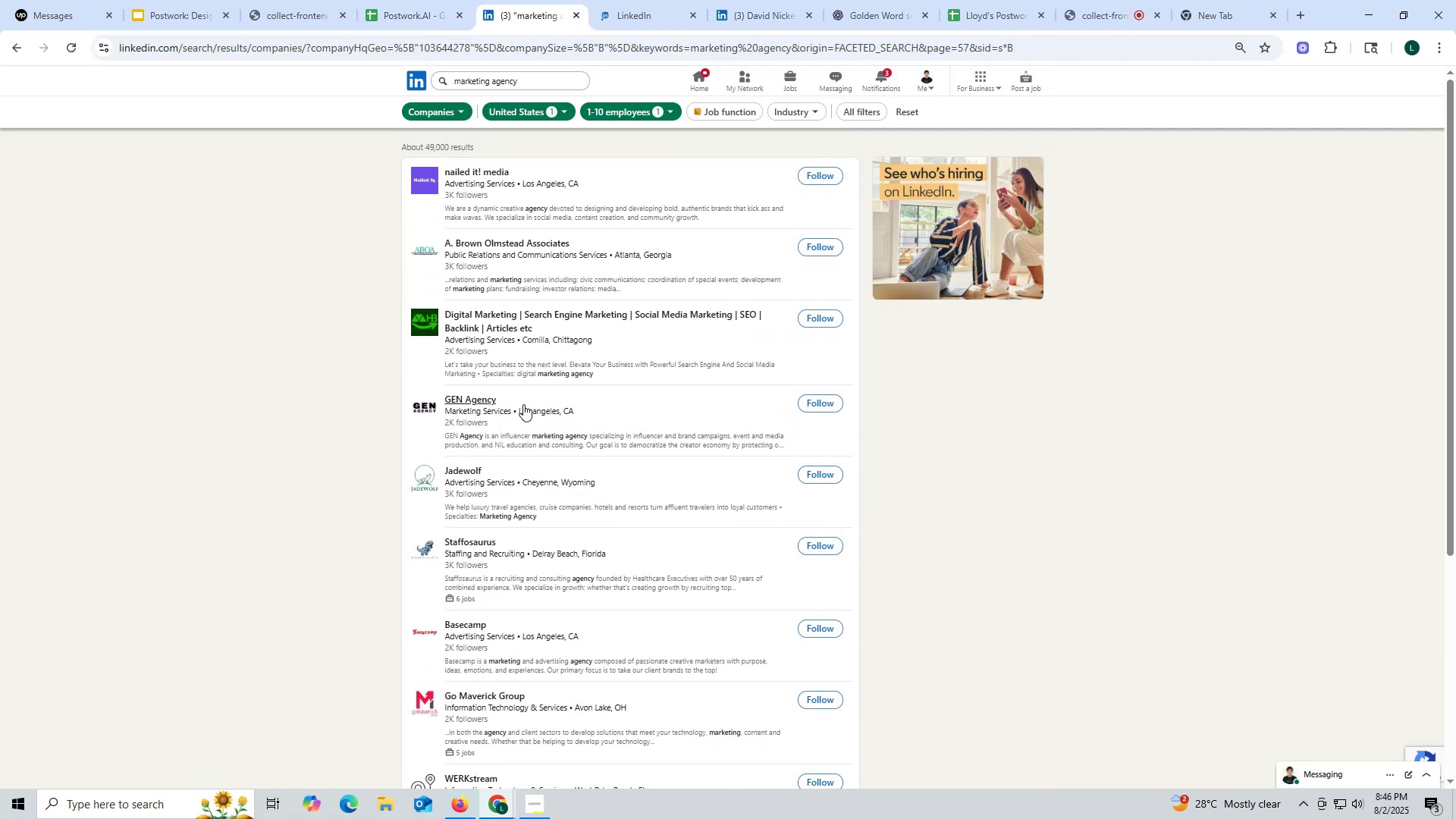 
left_click([645, 19])
 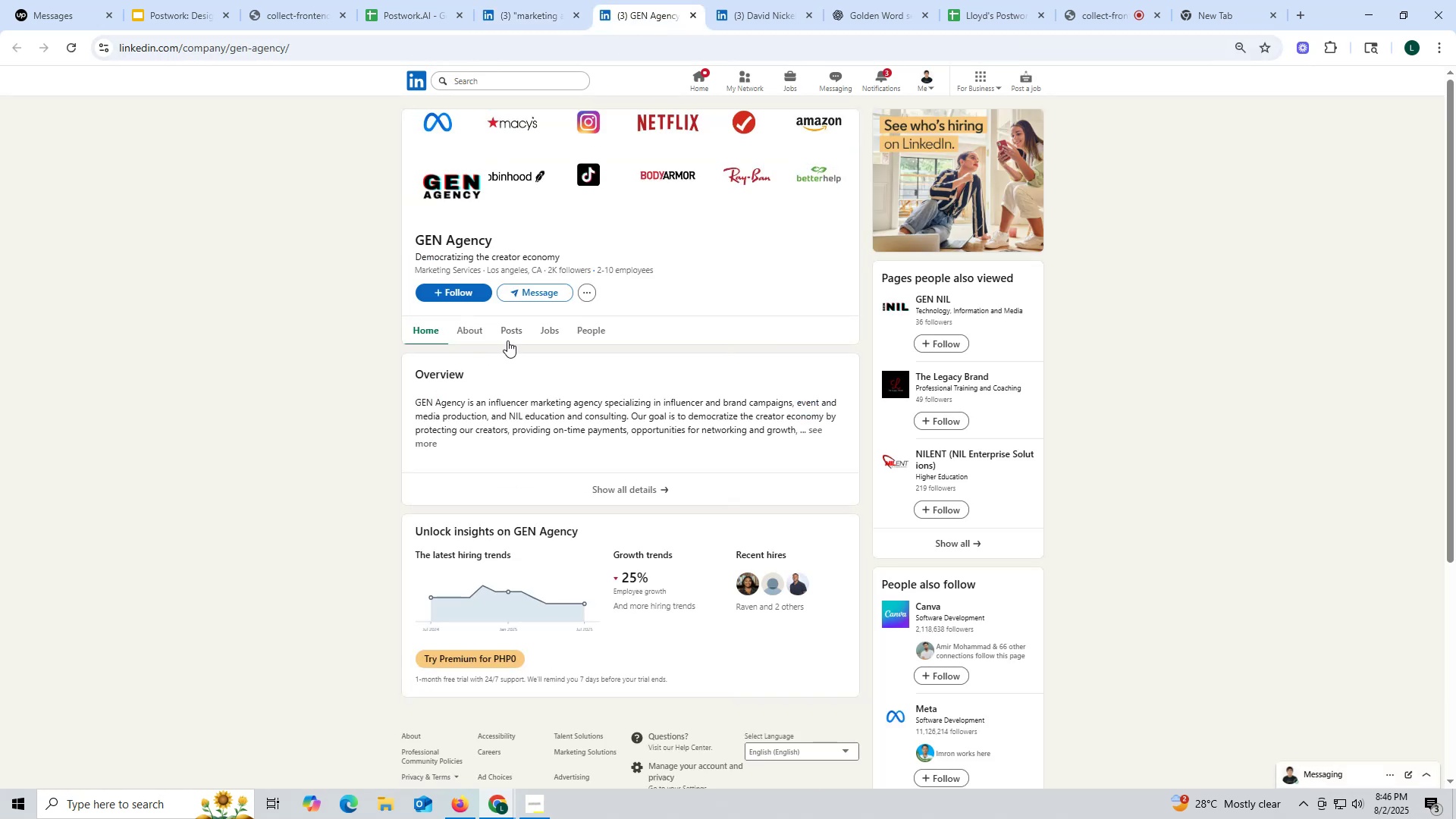 
left_click([510, 331])
 